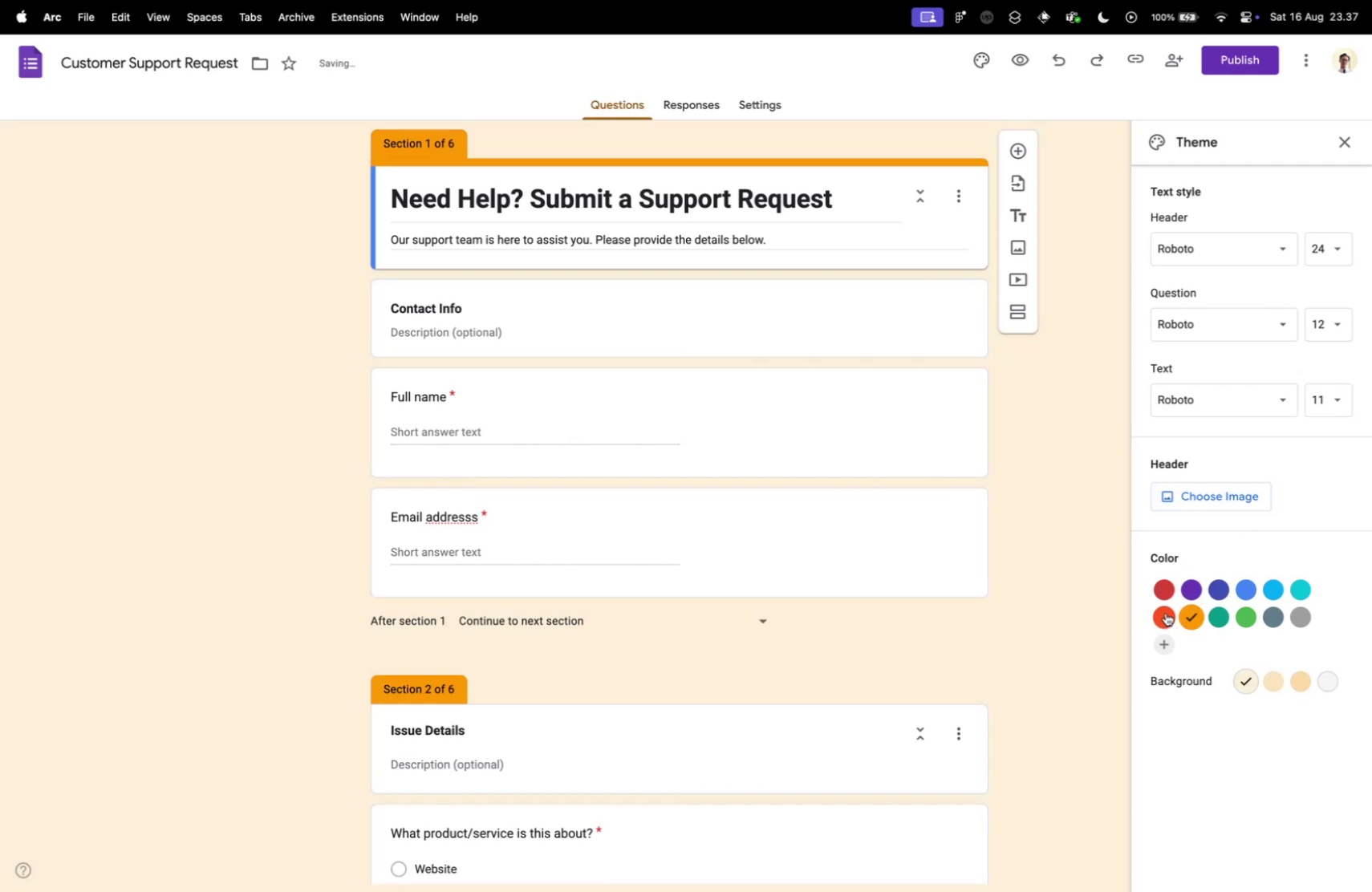 
left_click([1166, 612])
 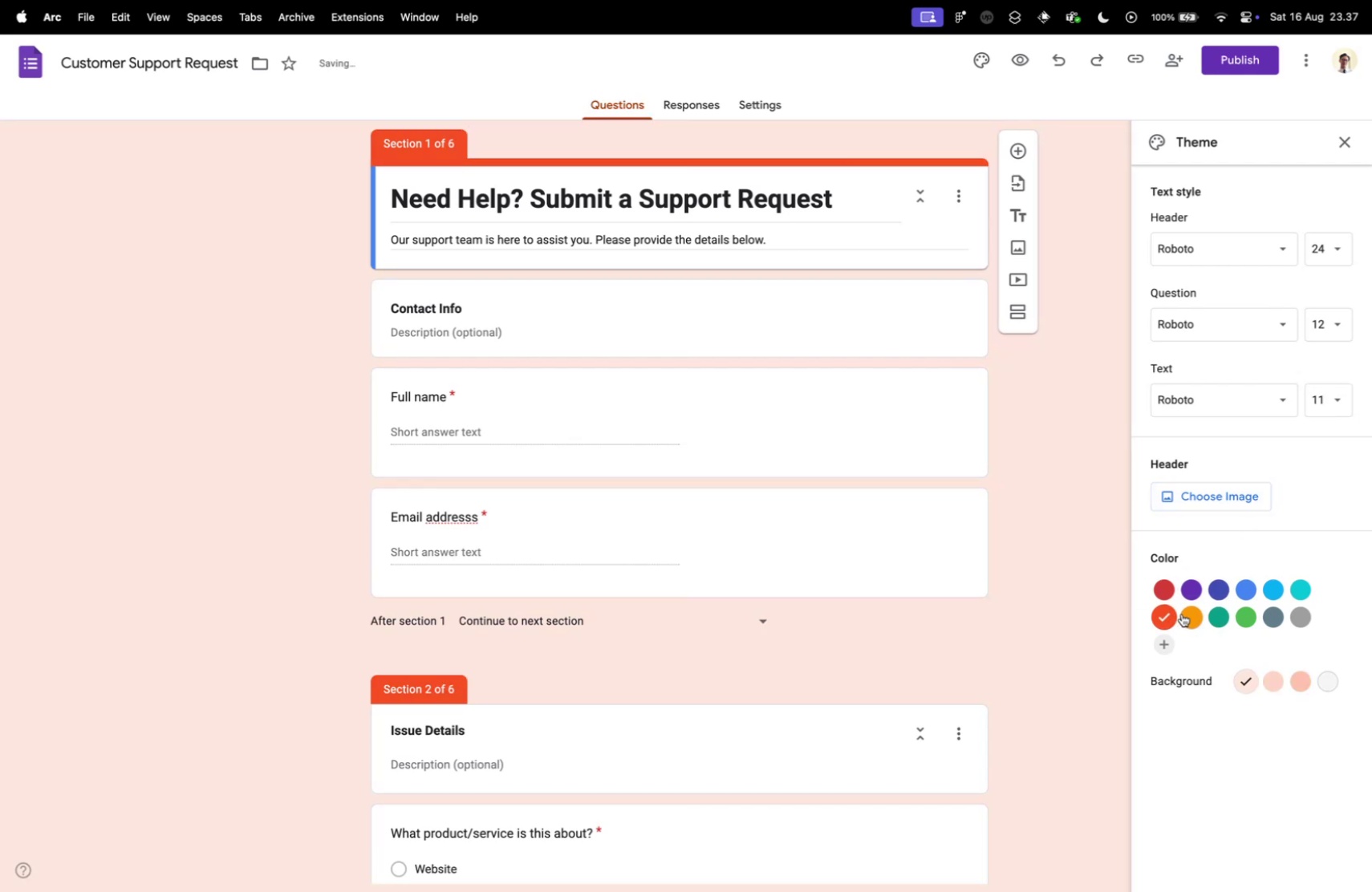 
left_click([1182, 613])
 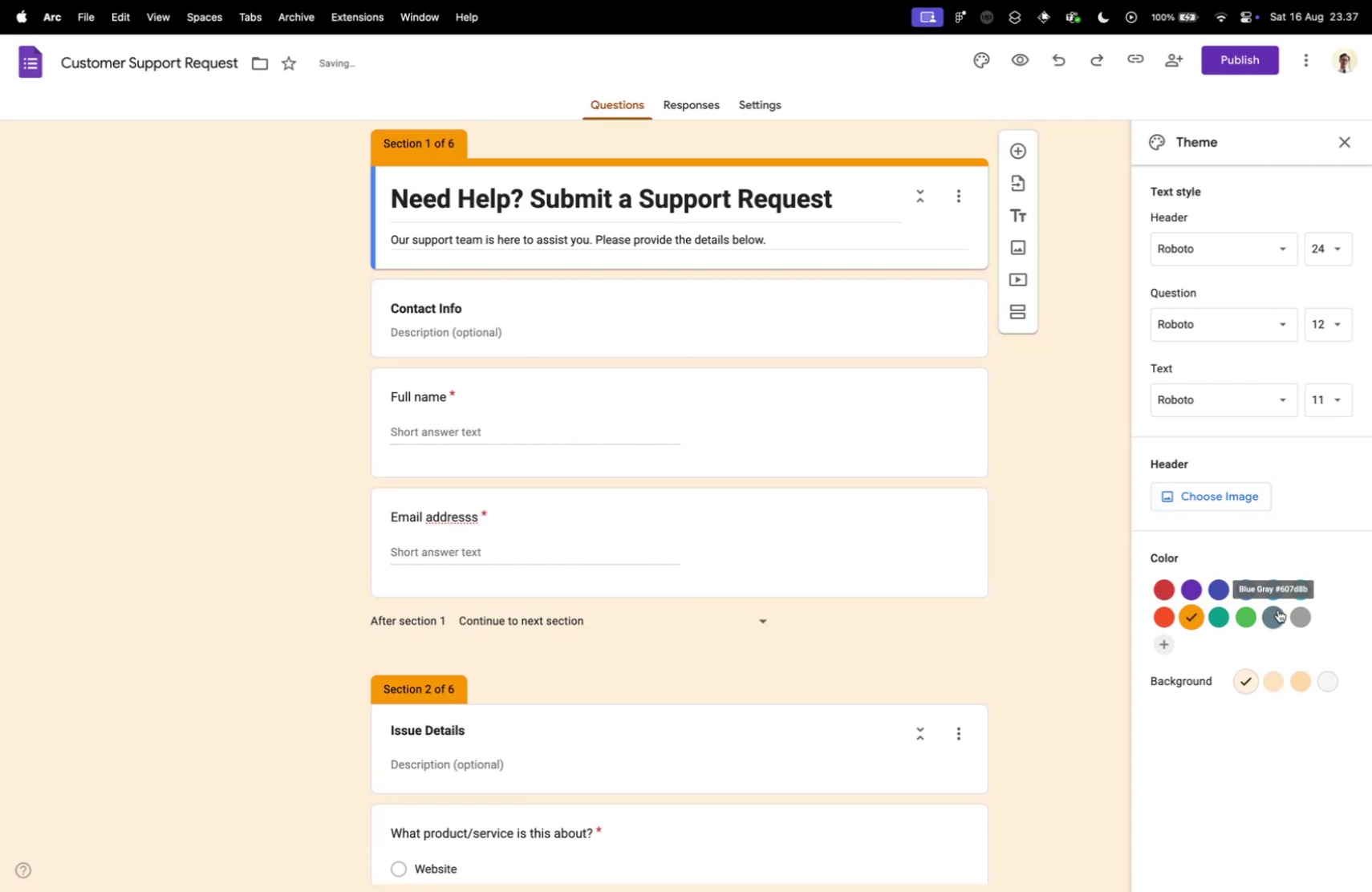 
left_click([1278, 609])
 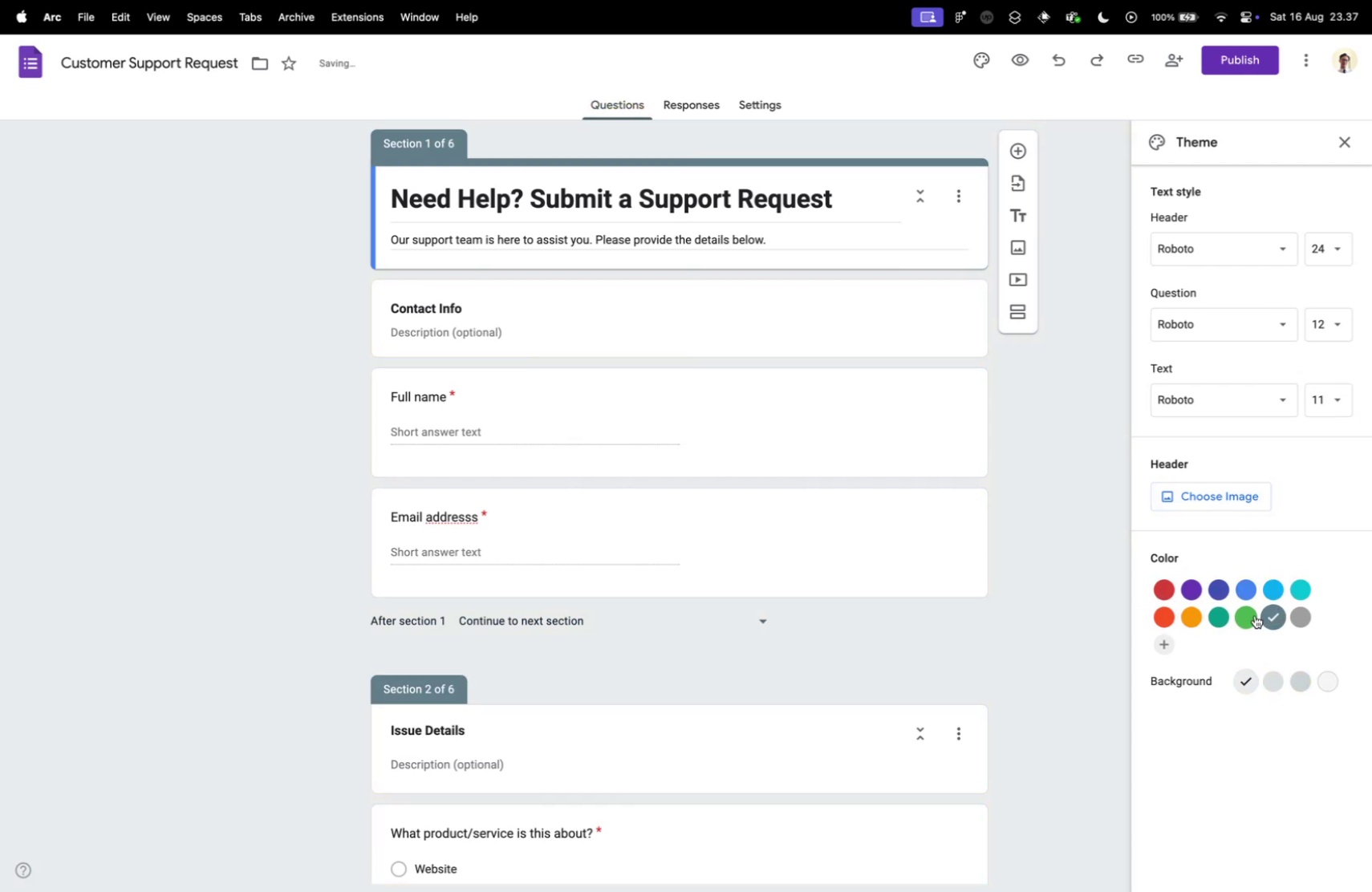 
left_click([1254, 614])
 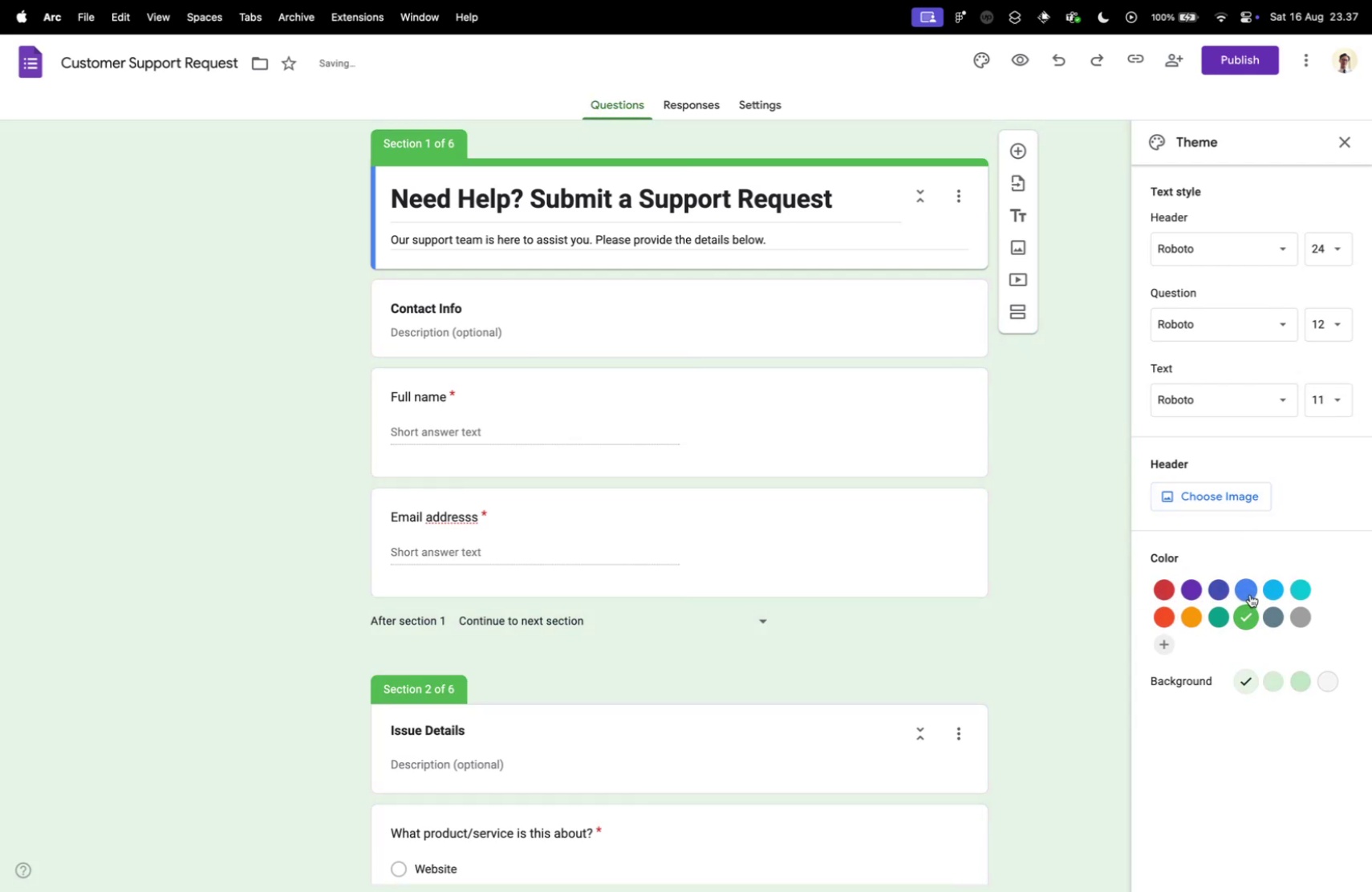 
left_click([1250, 594])
 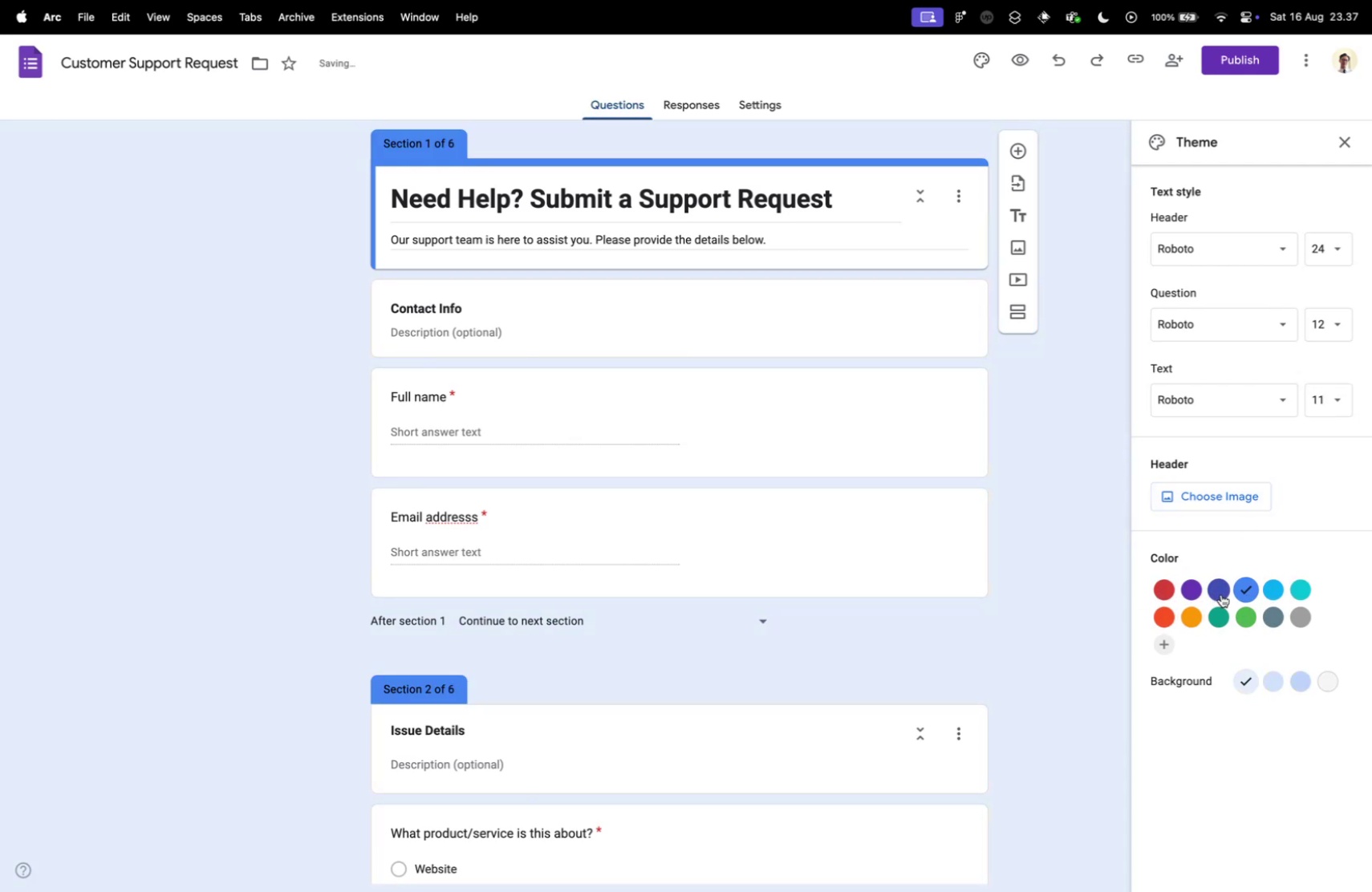 
left_click([1221, 594])
 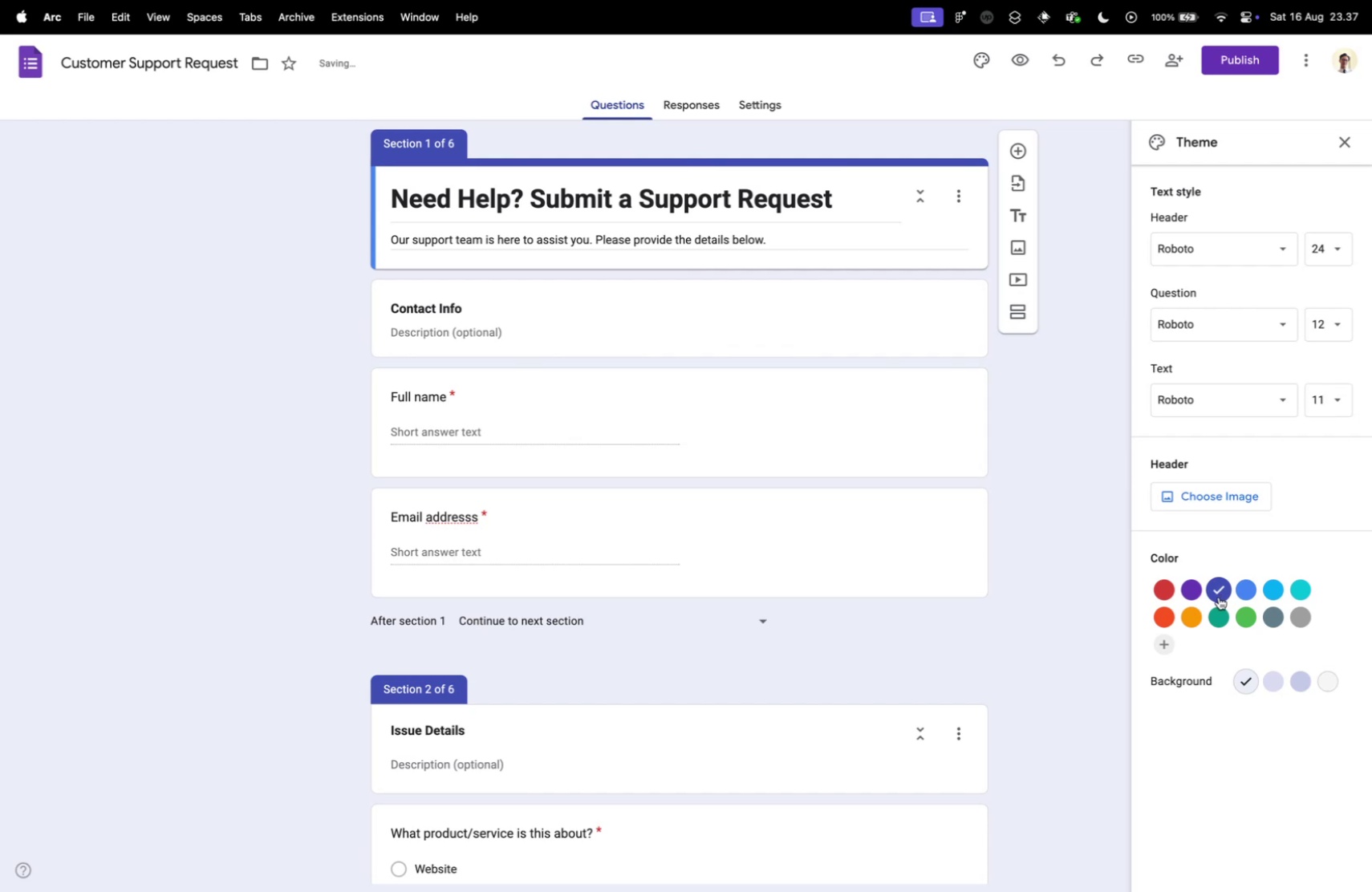 
left_click([1219, 596])
 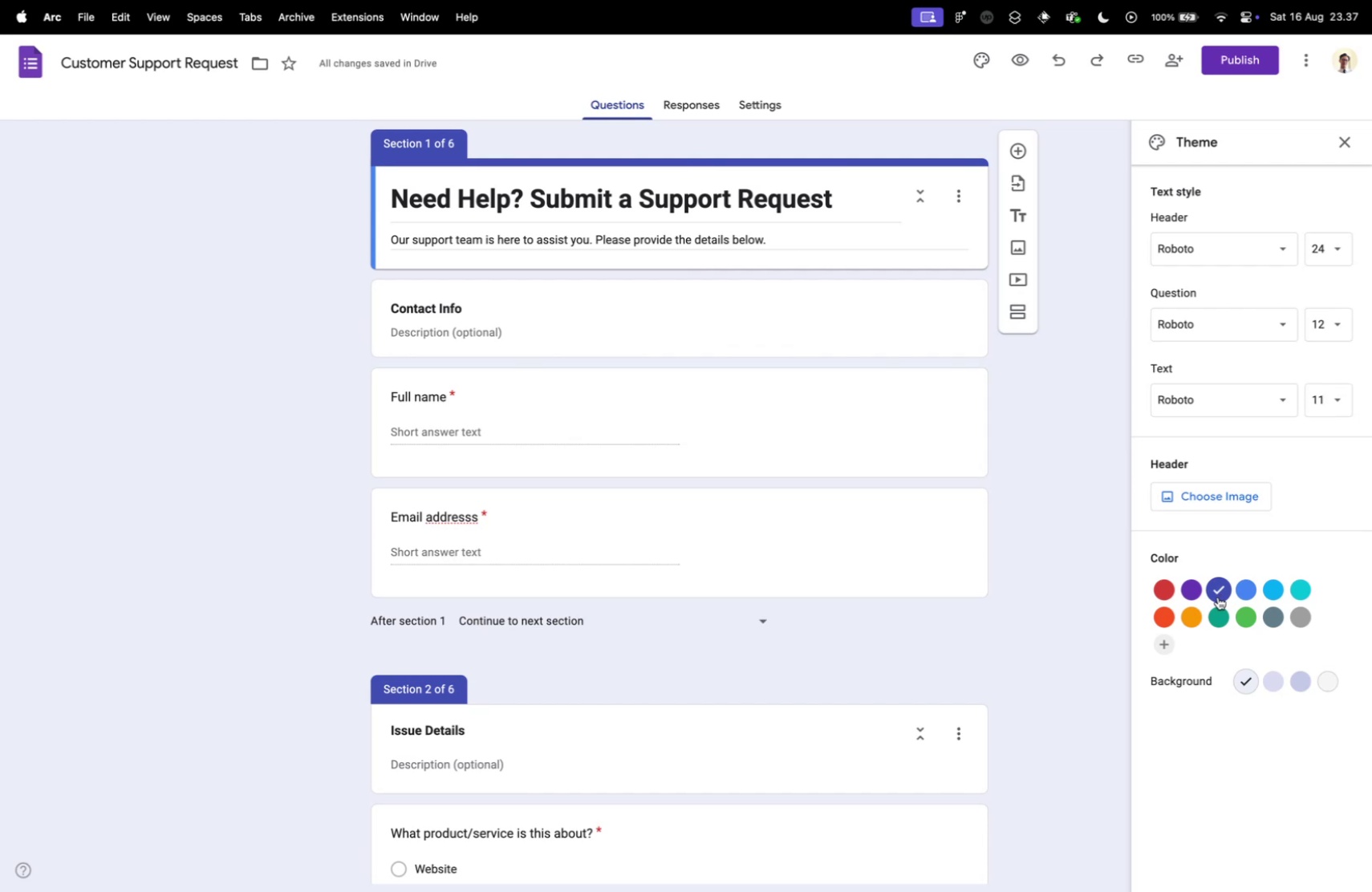 
wait(10.36)
 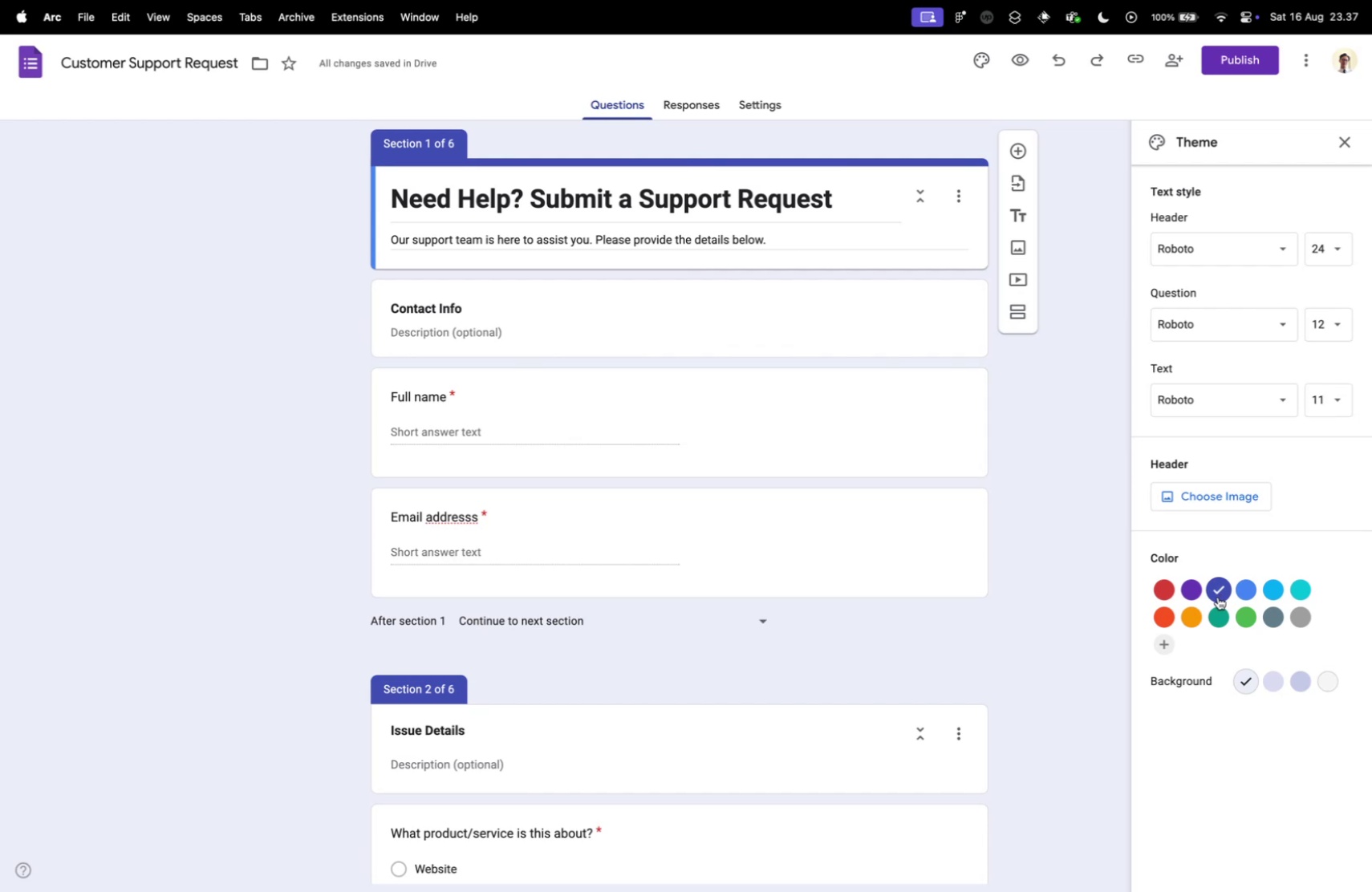 
scroll: coordinate [880, 538], scroll_direction: down, amount: 4.0
 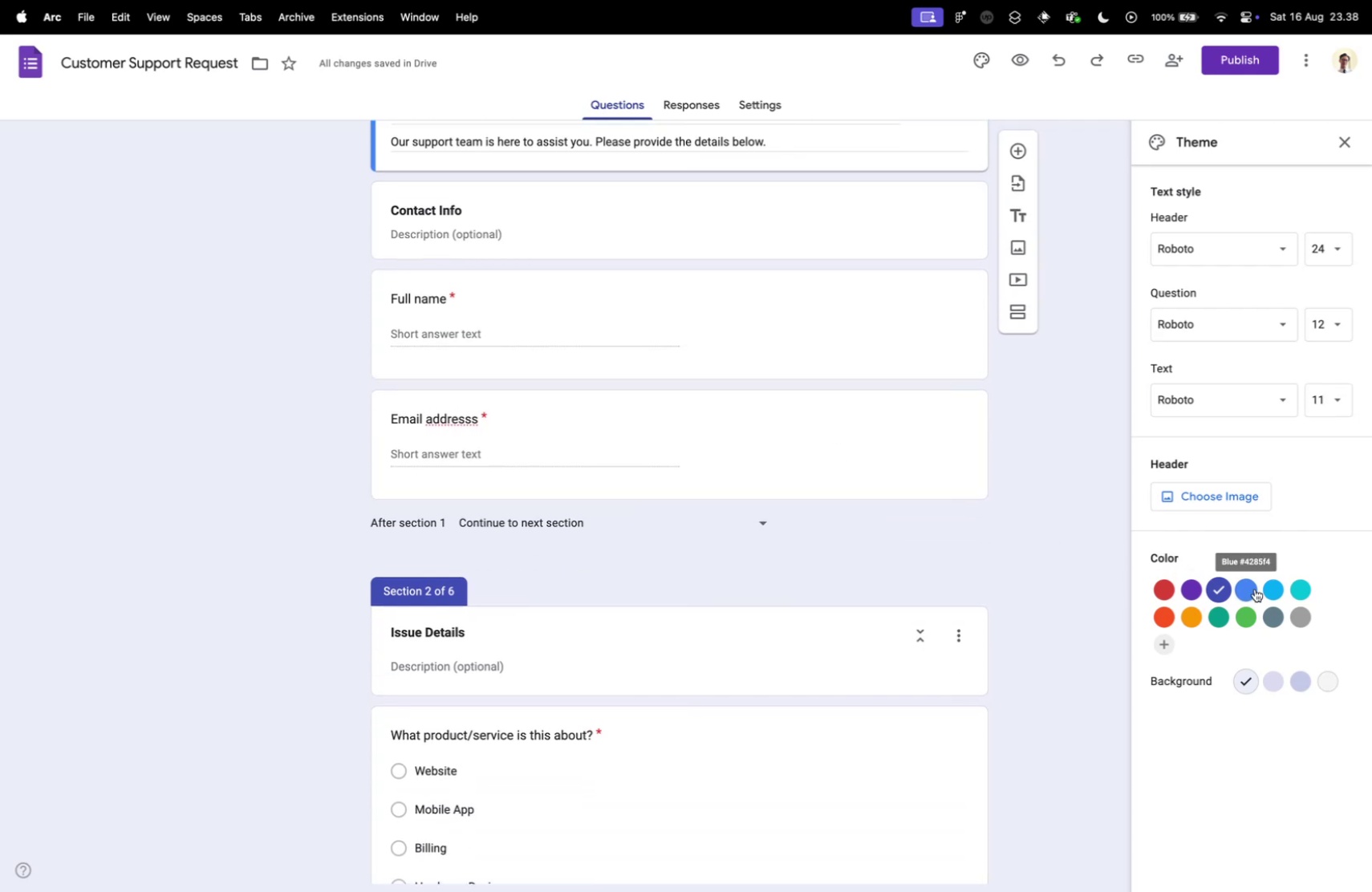 
left_click([1252, 589])
 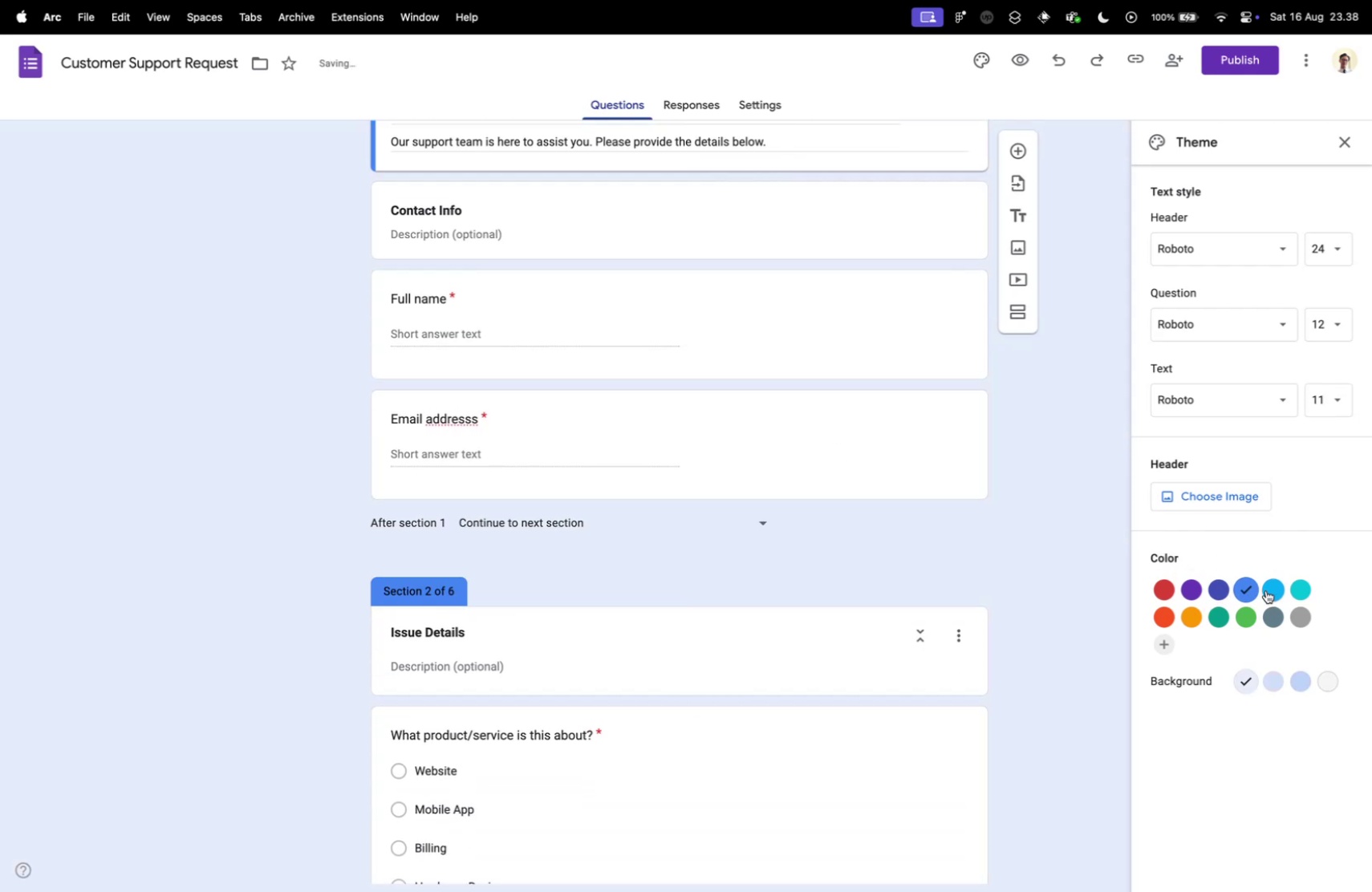 
left_click([1265, 590])
 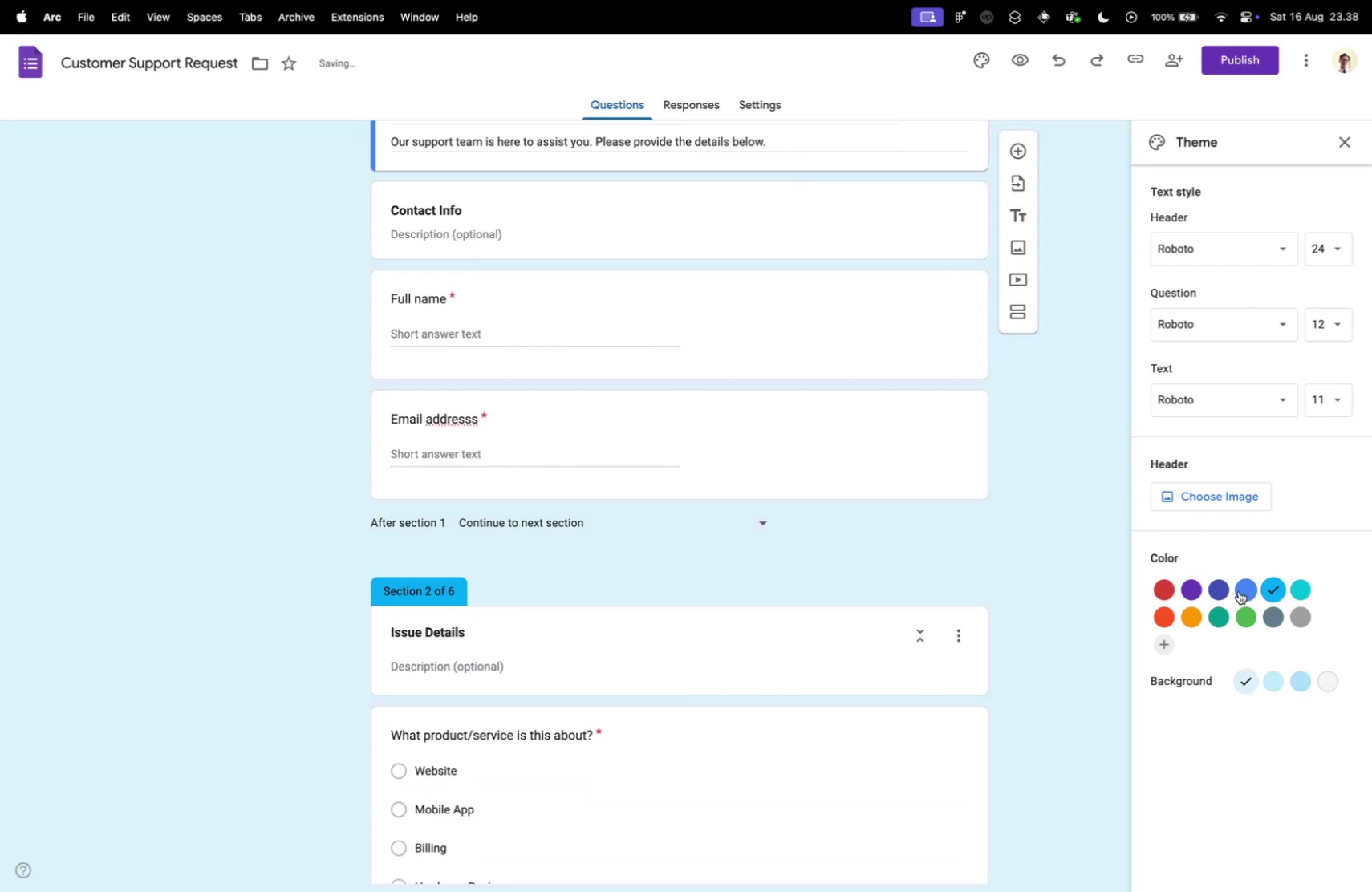 
left_click([1239, 590])
 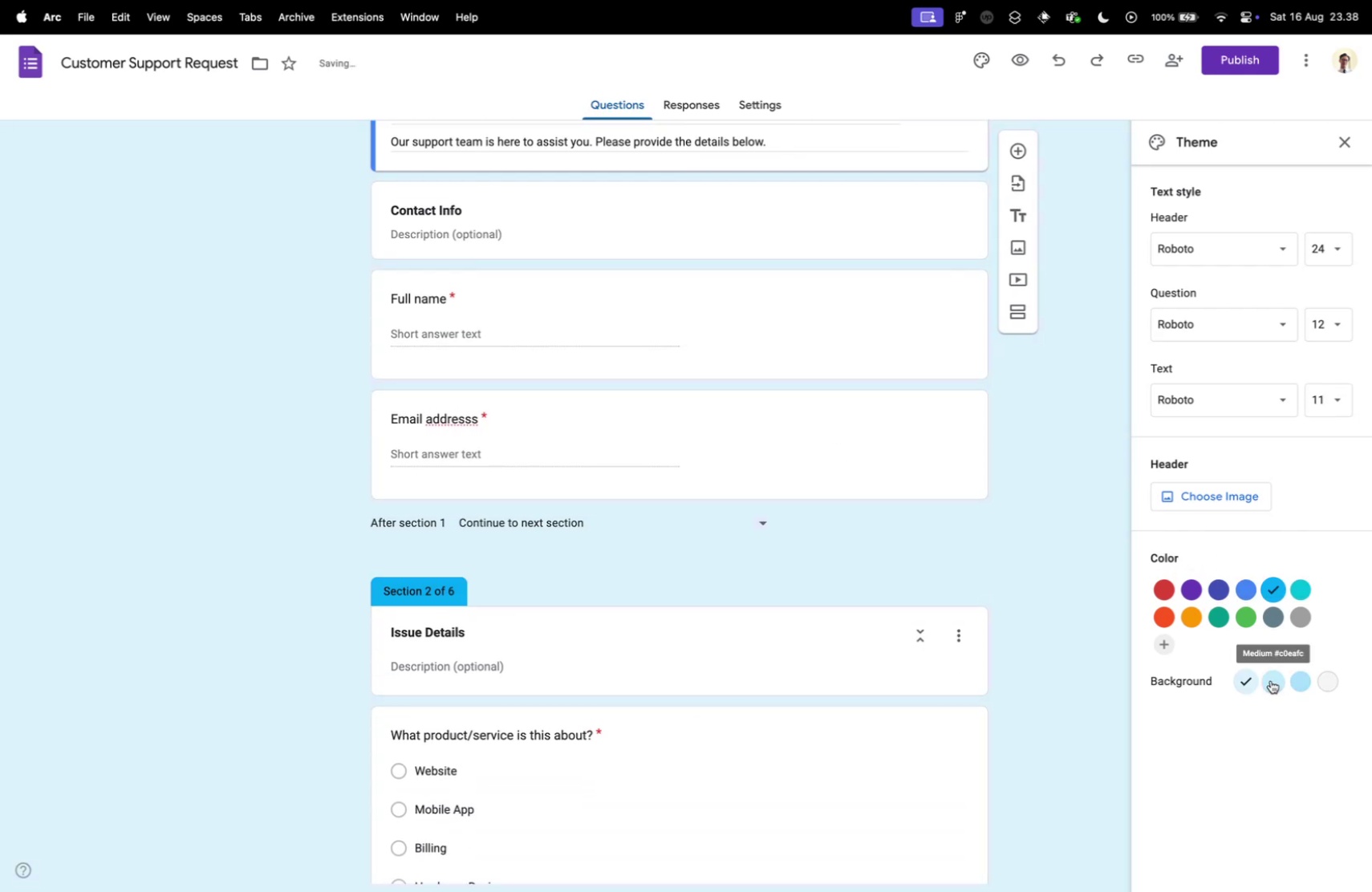 
left_click([1270, 679])
 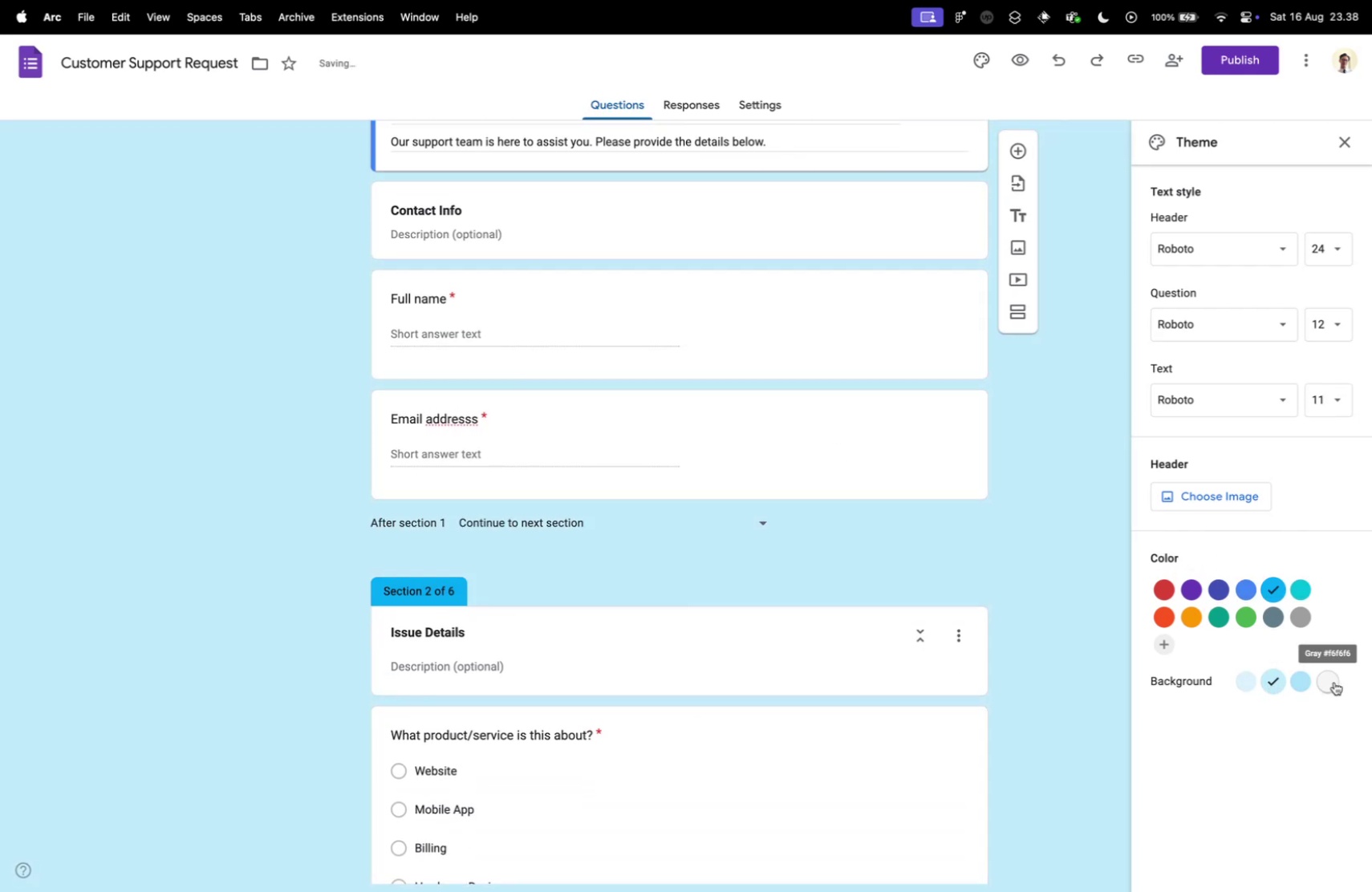 
left_click([1334, 681])
 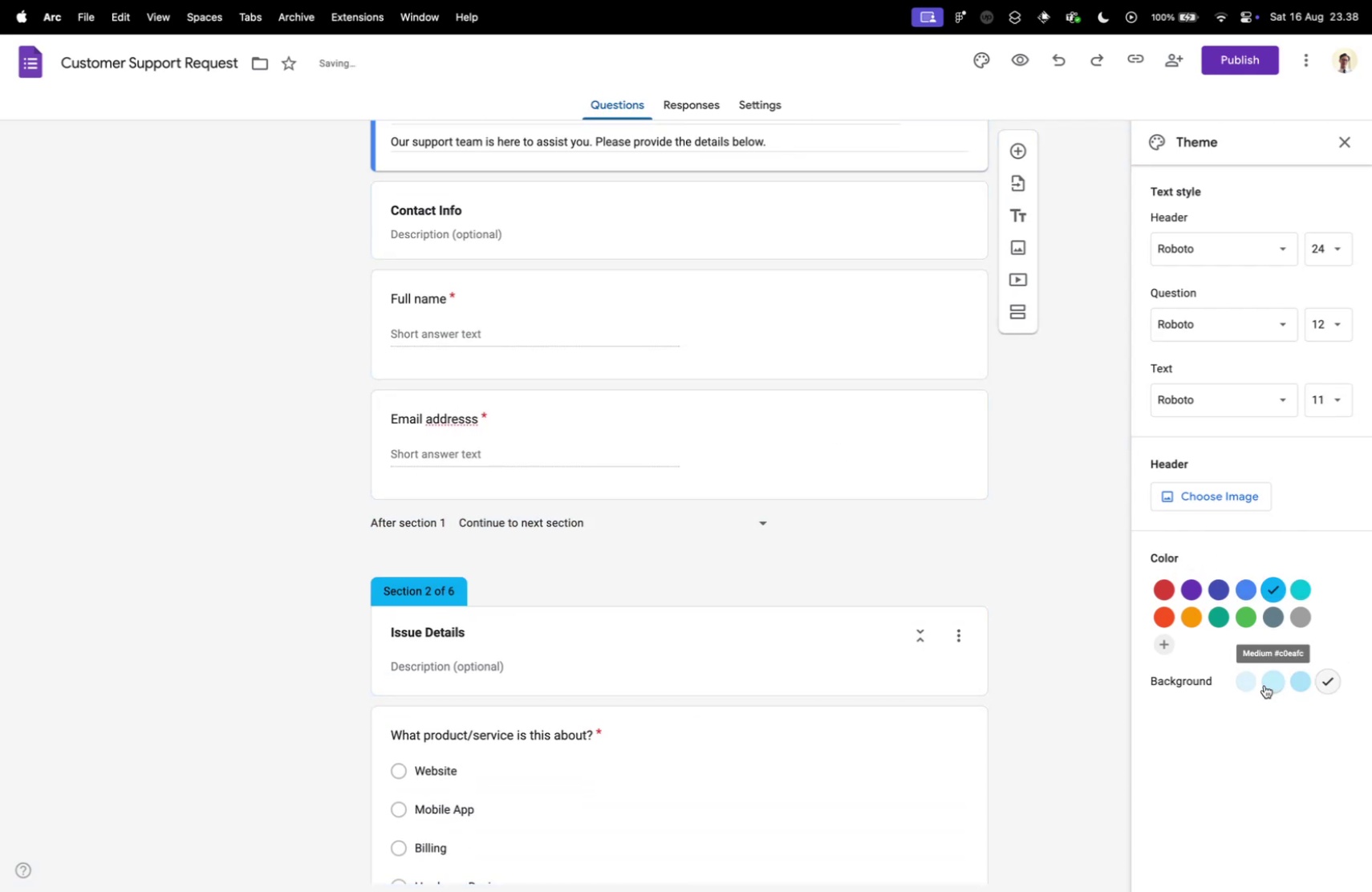 
left_click([1264, 684])
 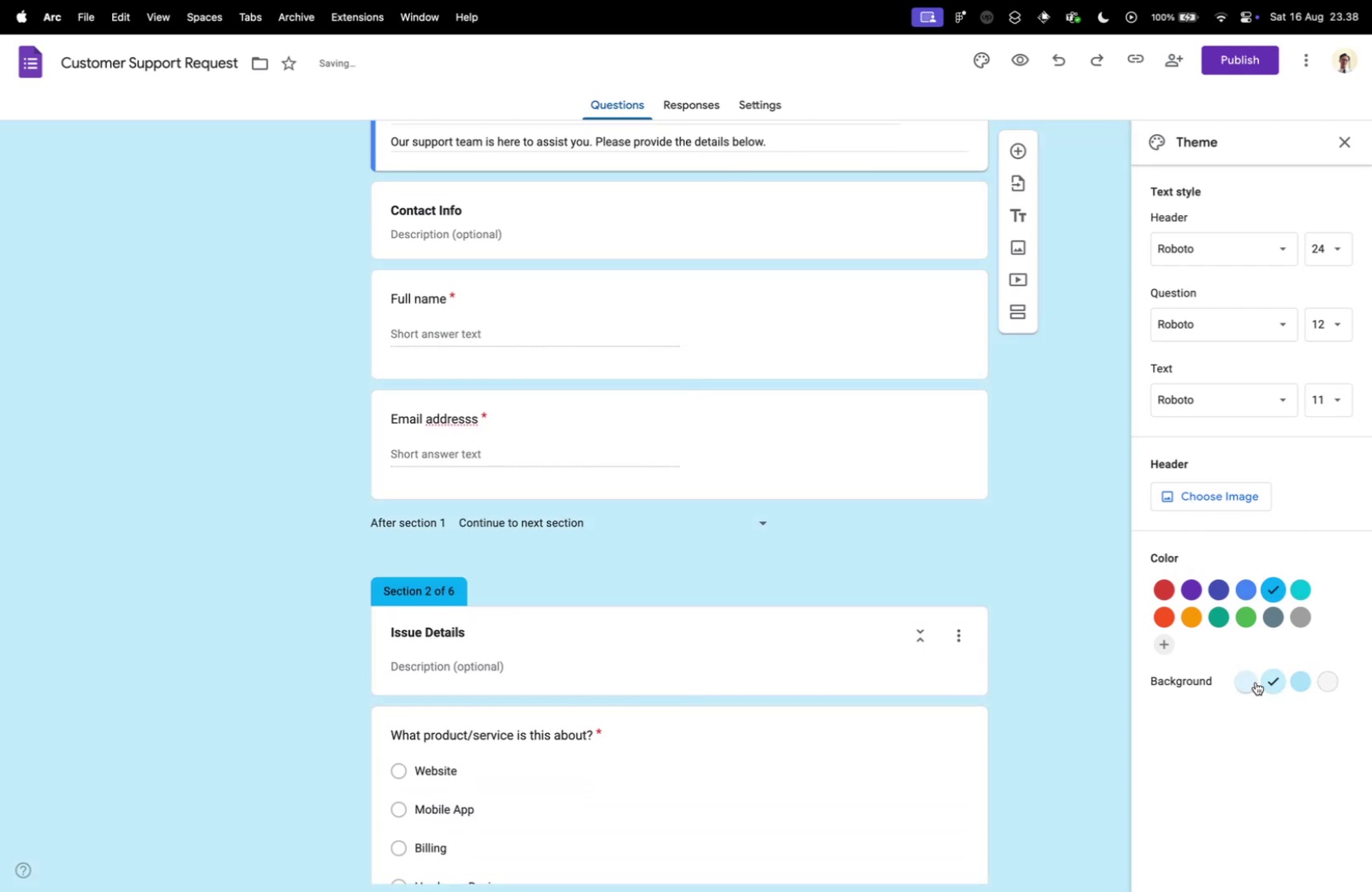 
left_click([1256, 681])
 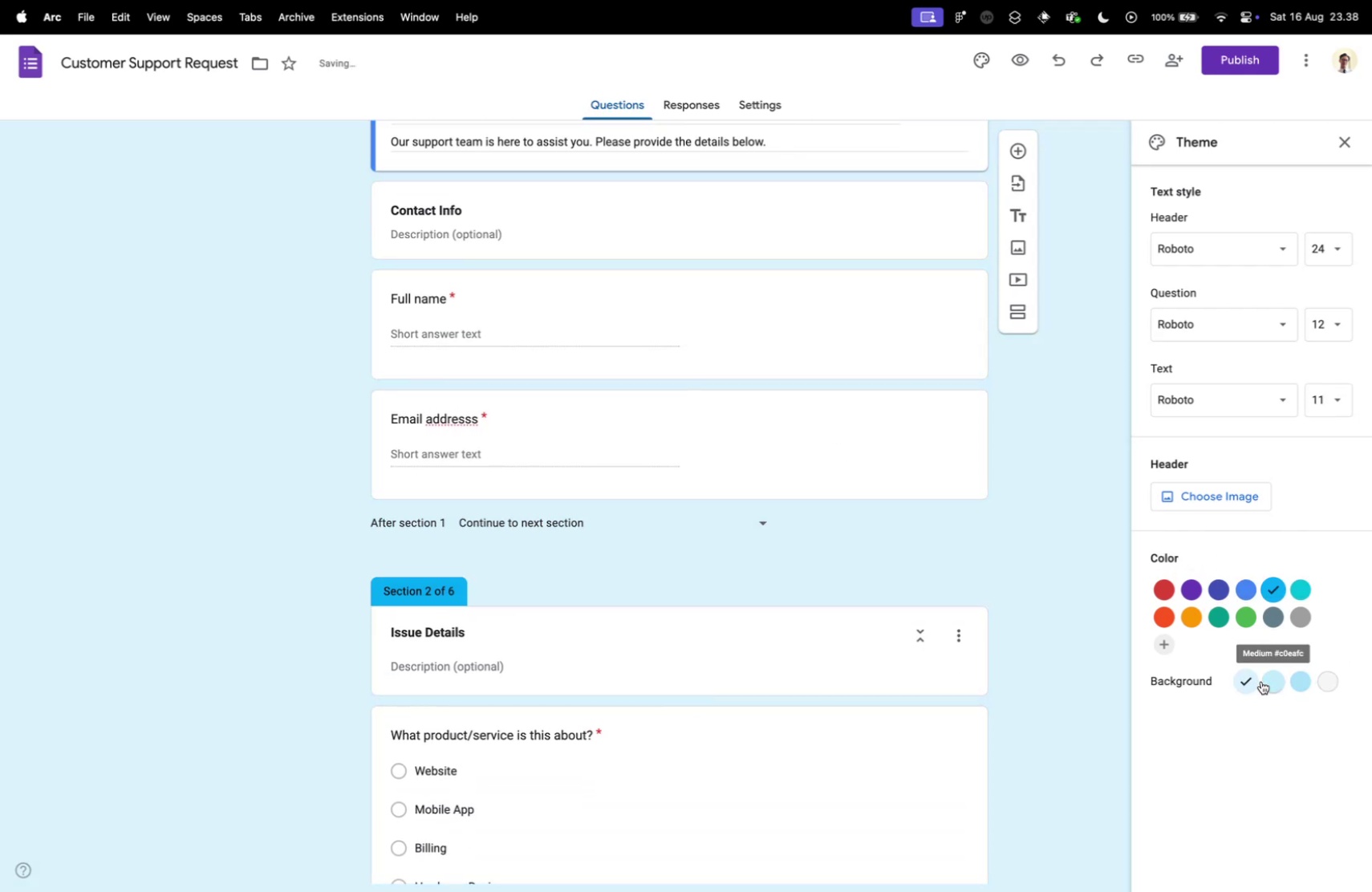 
left_click([1261, 680])
 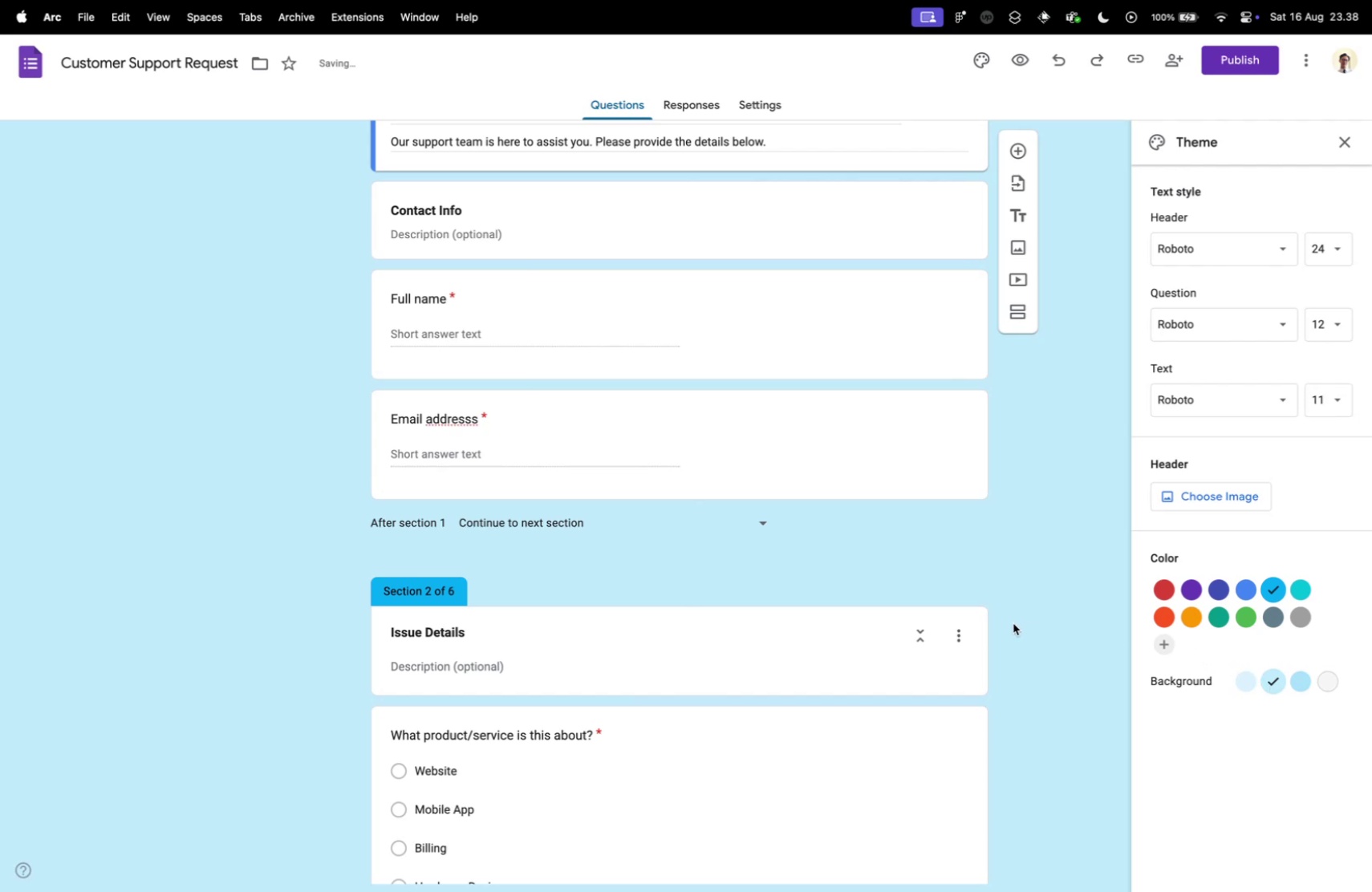 
scroll: coordinate [1008, 619], scroll_direction: up, amount: 18.0
 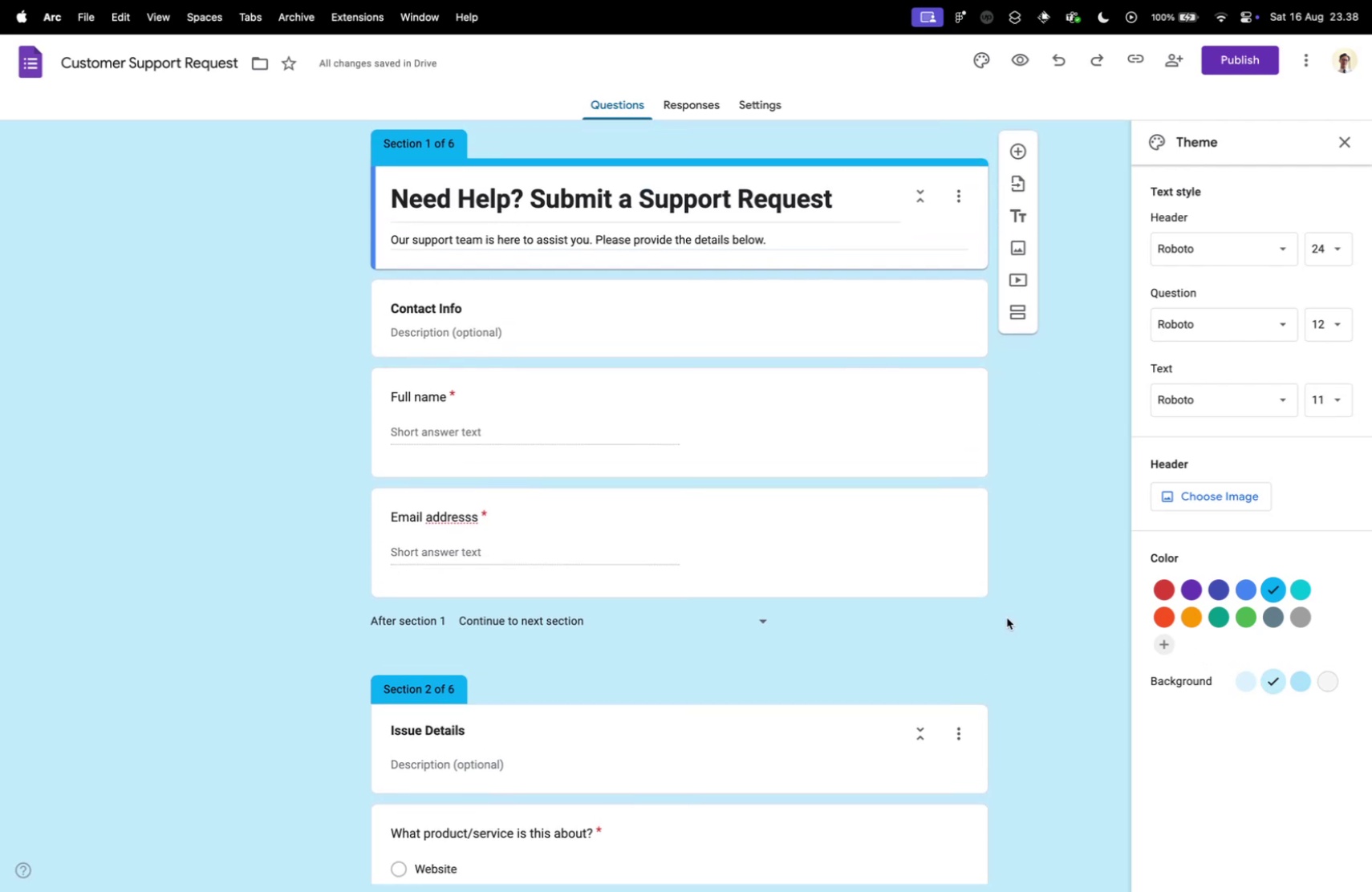 
scroll: coordinate [1009, 615], scroll_direction: down, amount: 18.0
 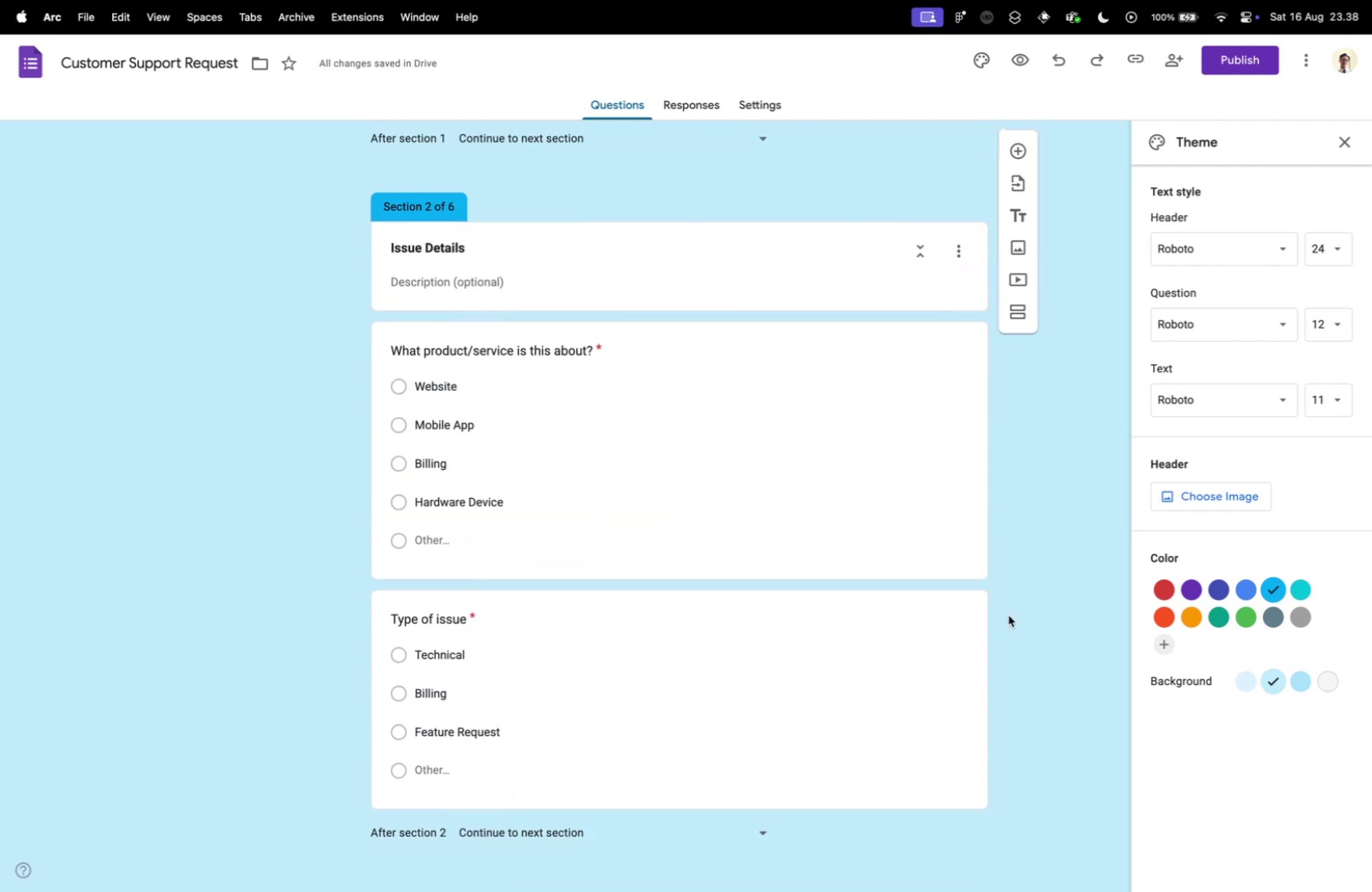 
scroll: coordinate [1001, 622], scroll_direction: up, amount: 14.0
 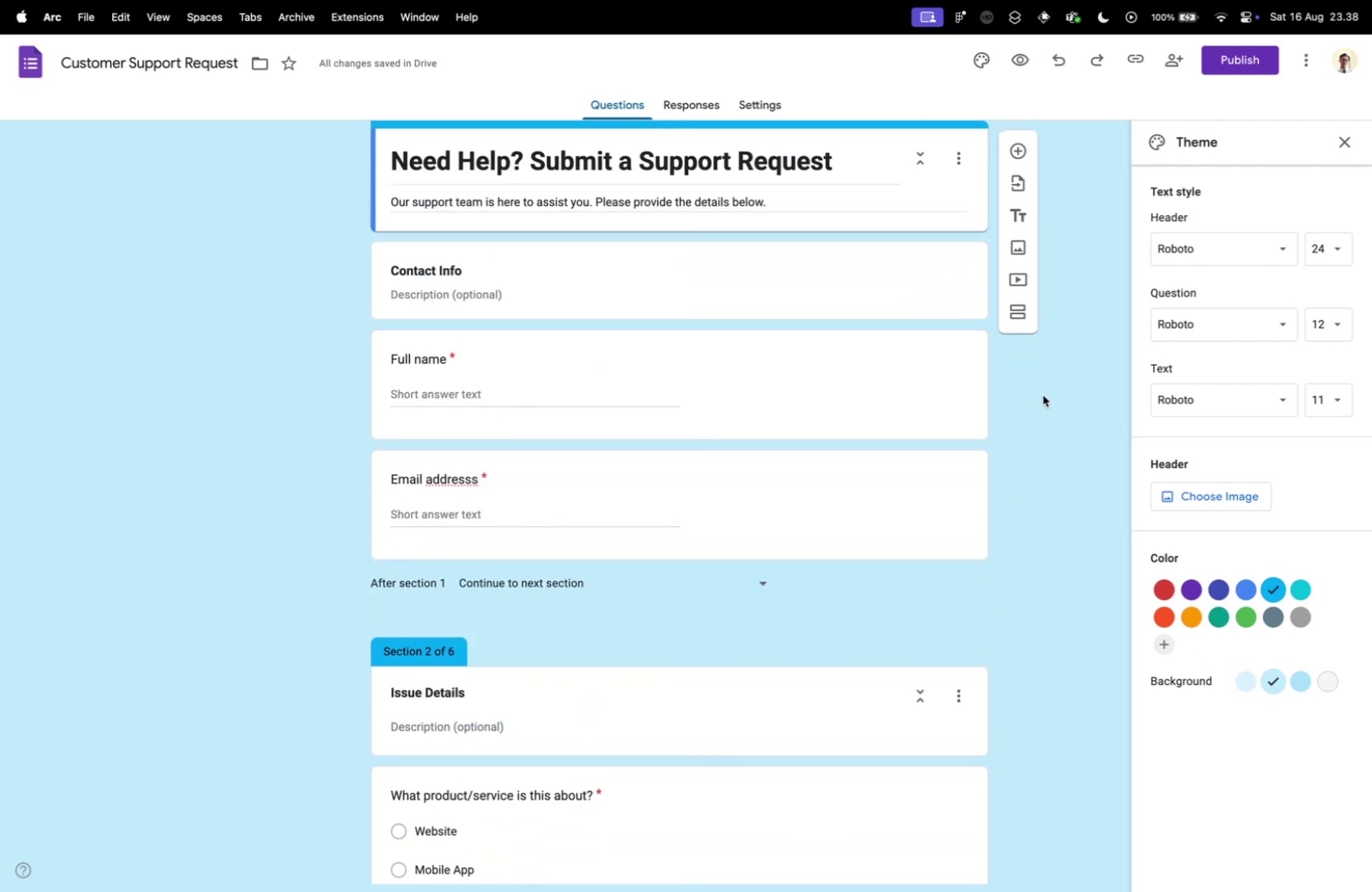 
mouse_move([1023, 260])
 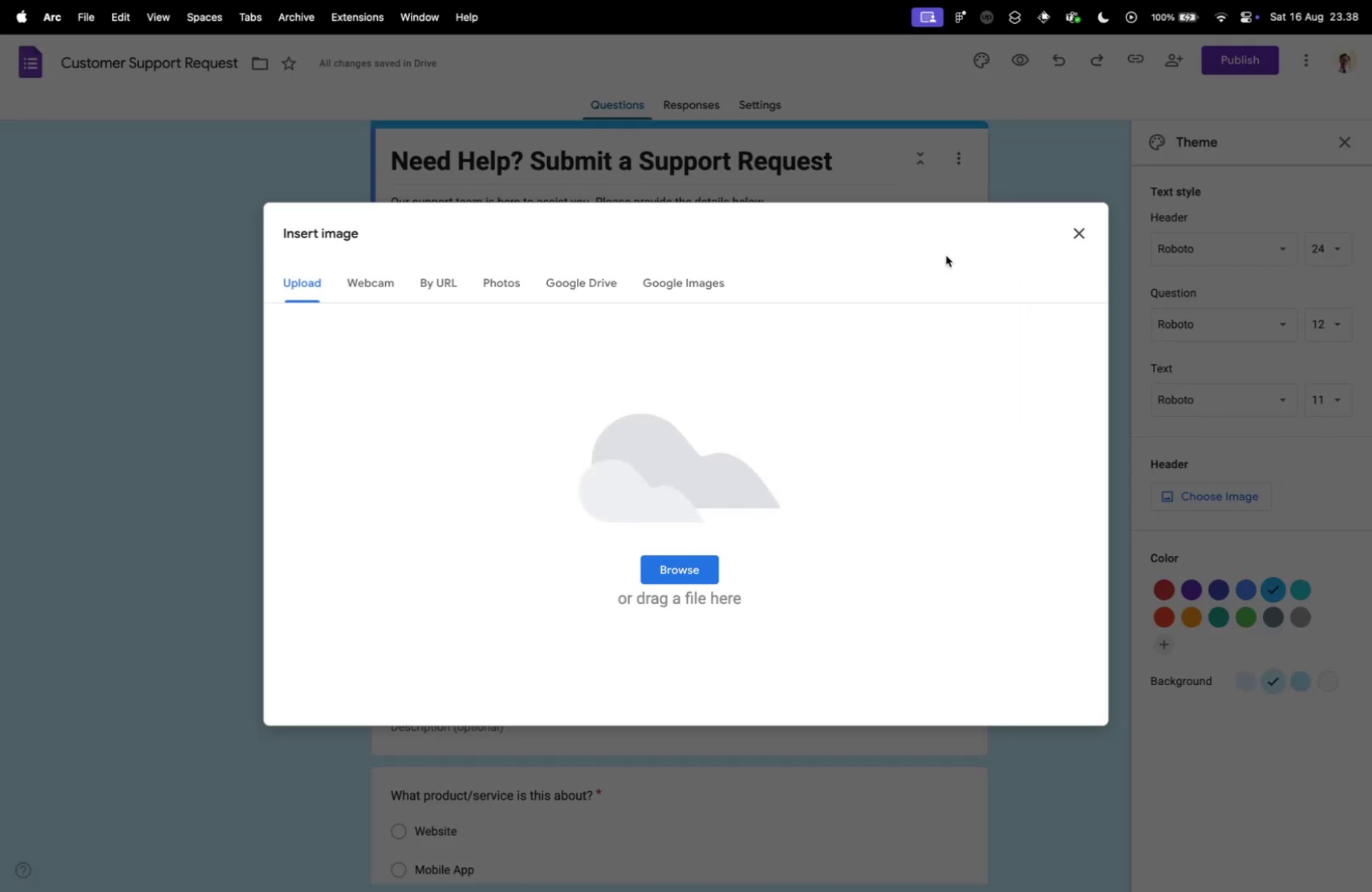 
left_click([1087, 241])
 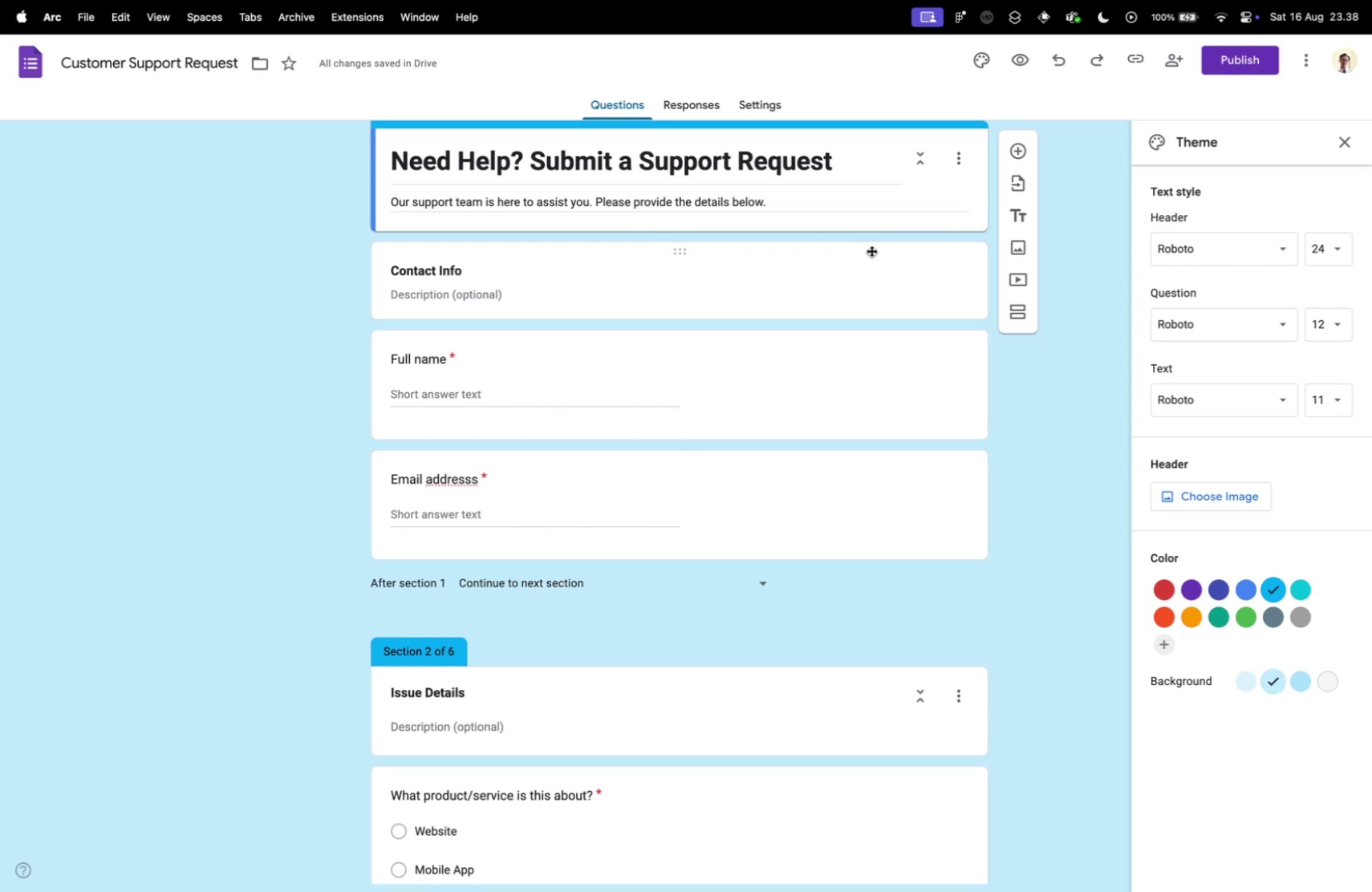 
wait(8.38)
 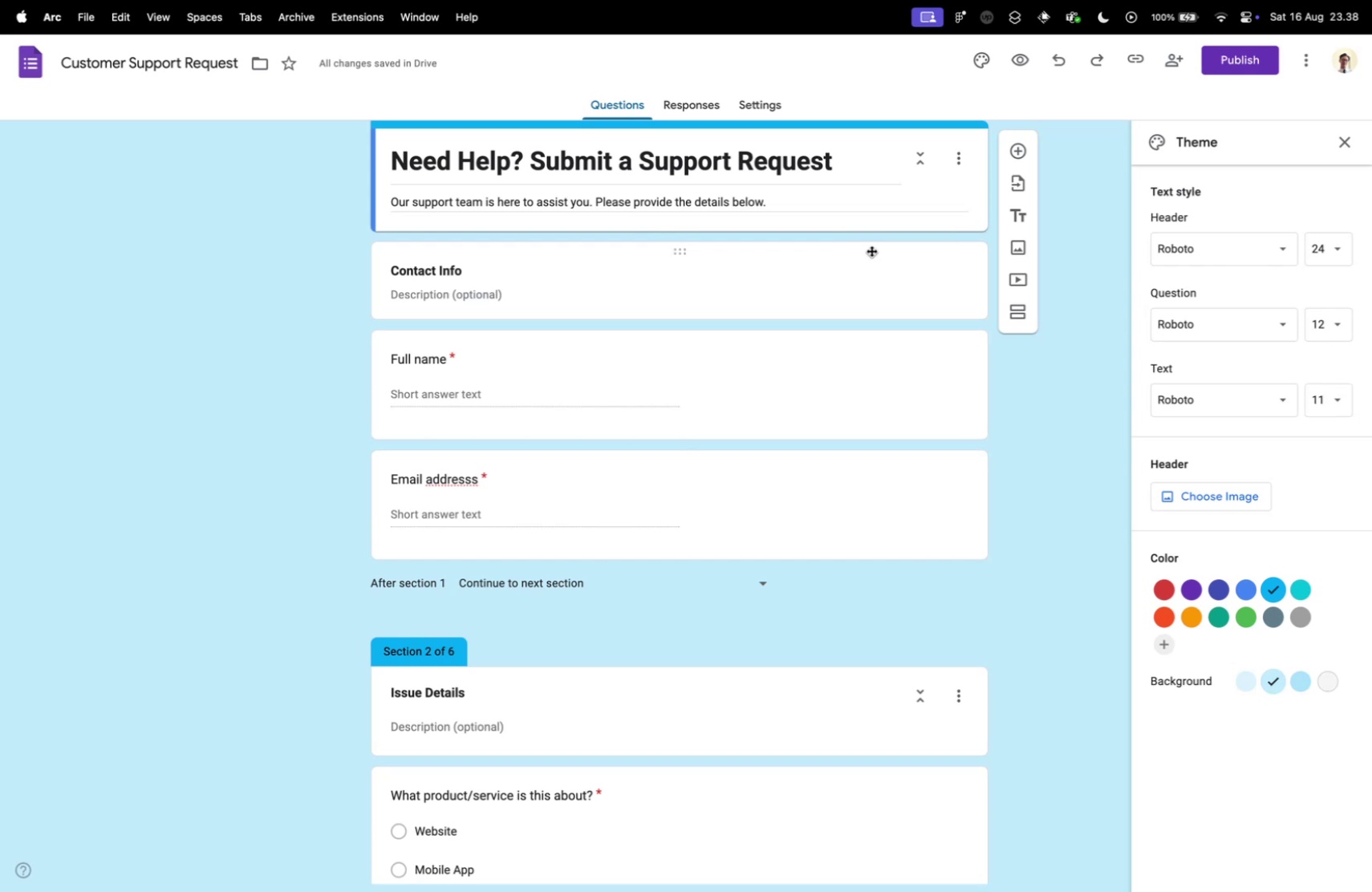 
scroll: coordinate [457, 371], scroll_direction: down, amount: 24.0
 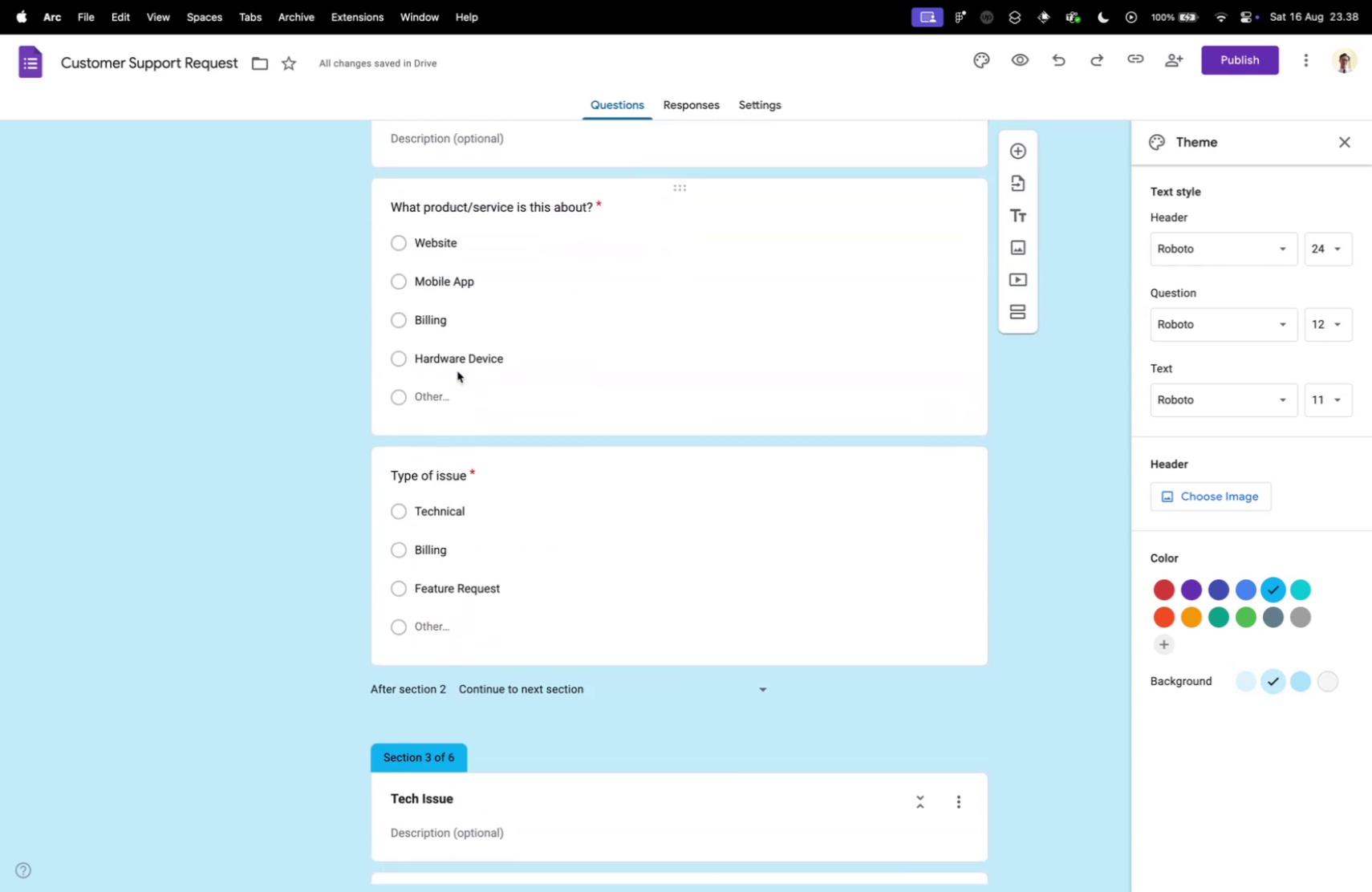 
scroll: coordinate [865, 387], scroll_direction: up, amount: 28.0
 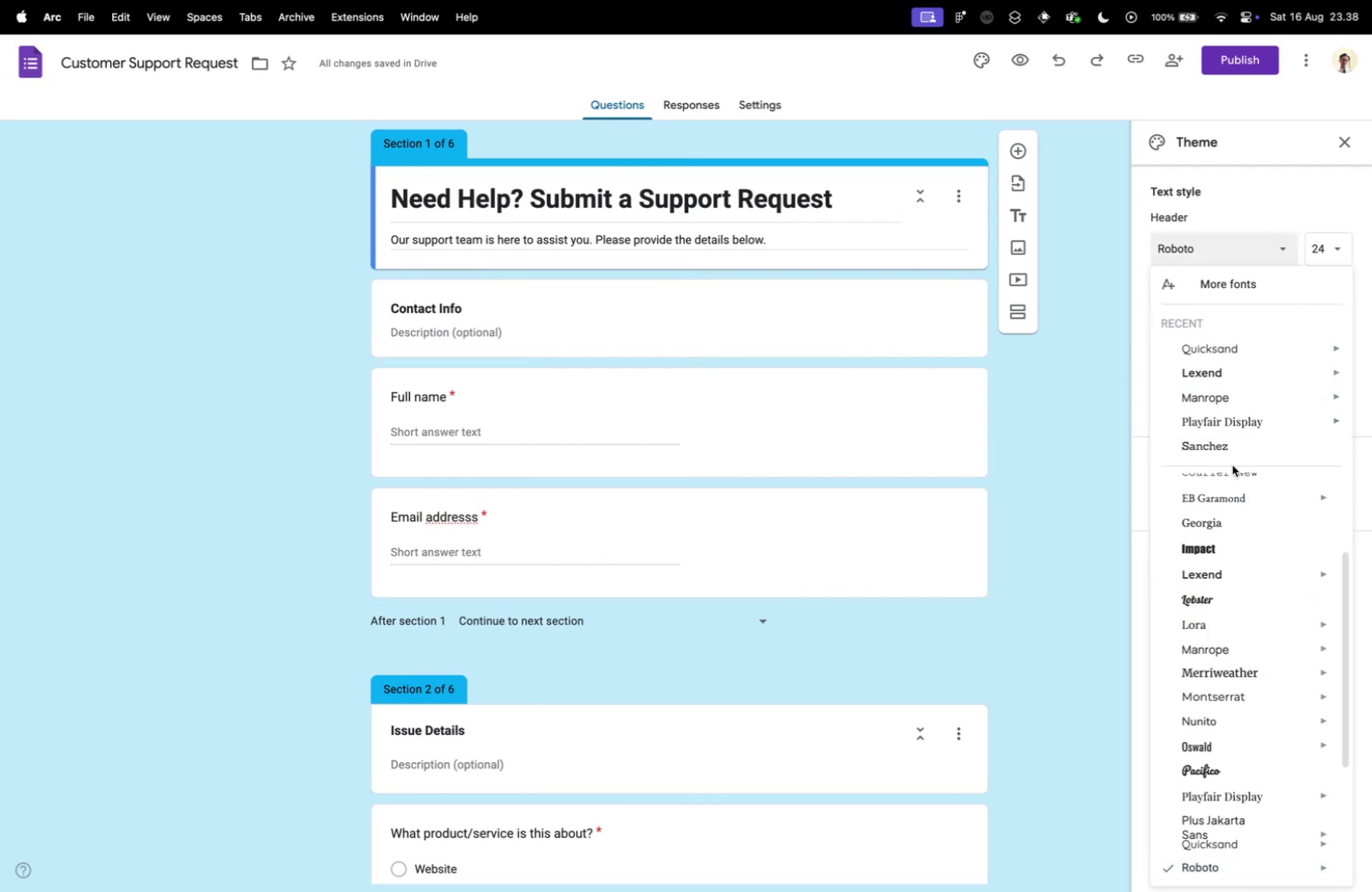 
scroll: coordinate [1218, 527], scroll_direction: down, amount: 30.0
 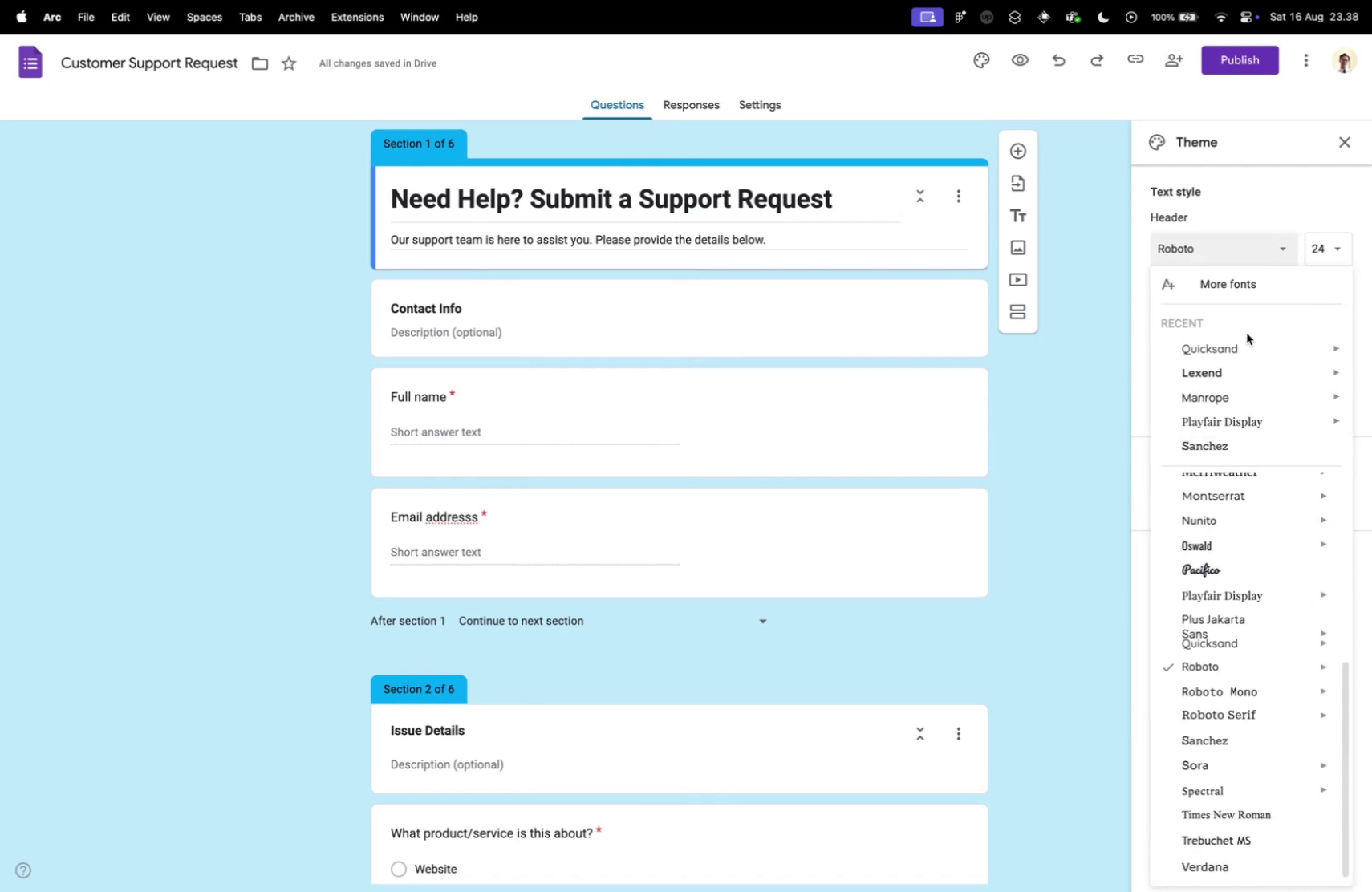 
double_click([1249, 347])
 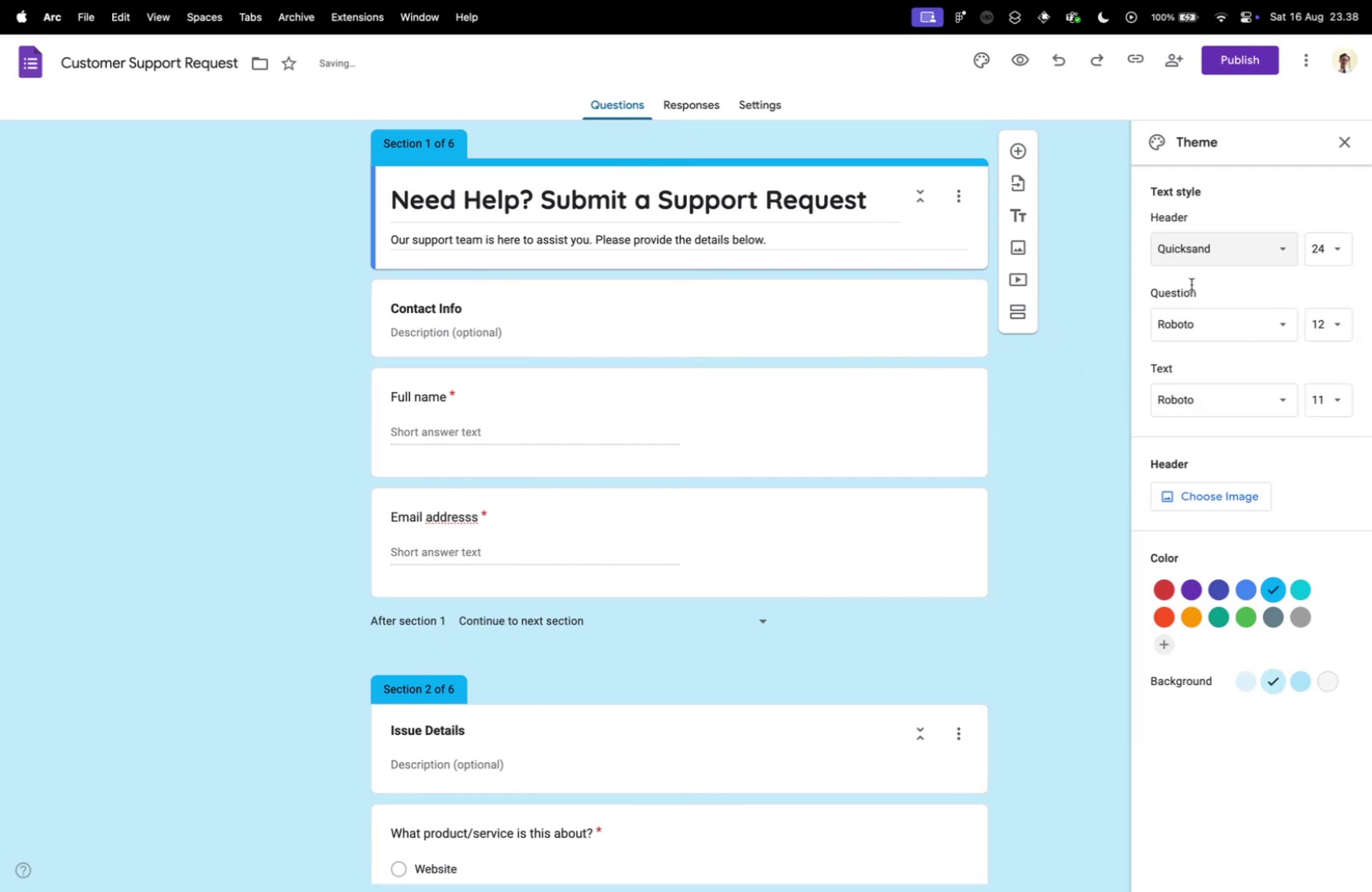 
left_click([1239, 233])
 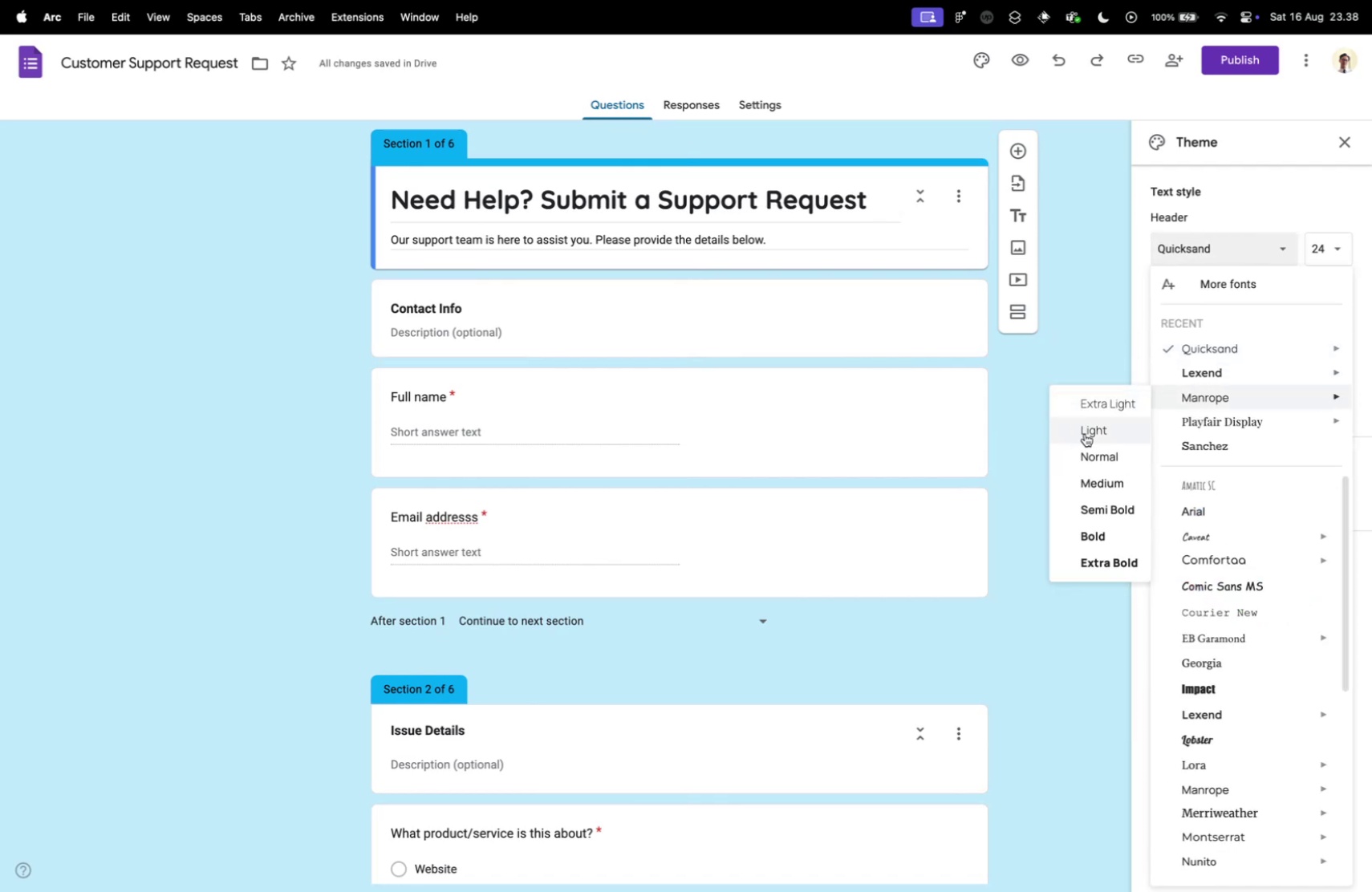 
left_click([1086, 449])
 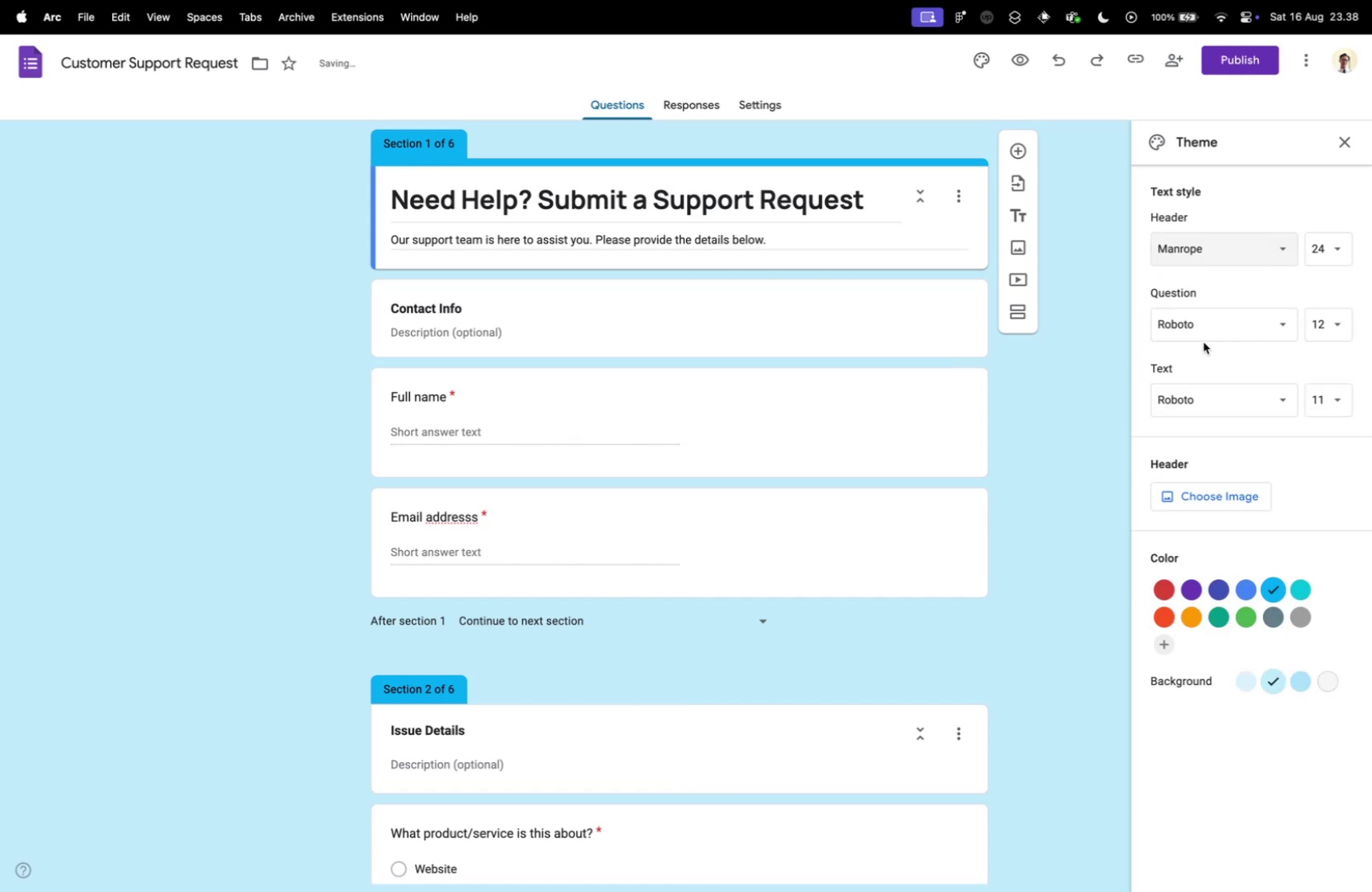 
left_click([1204, 328])
 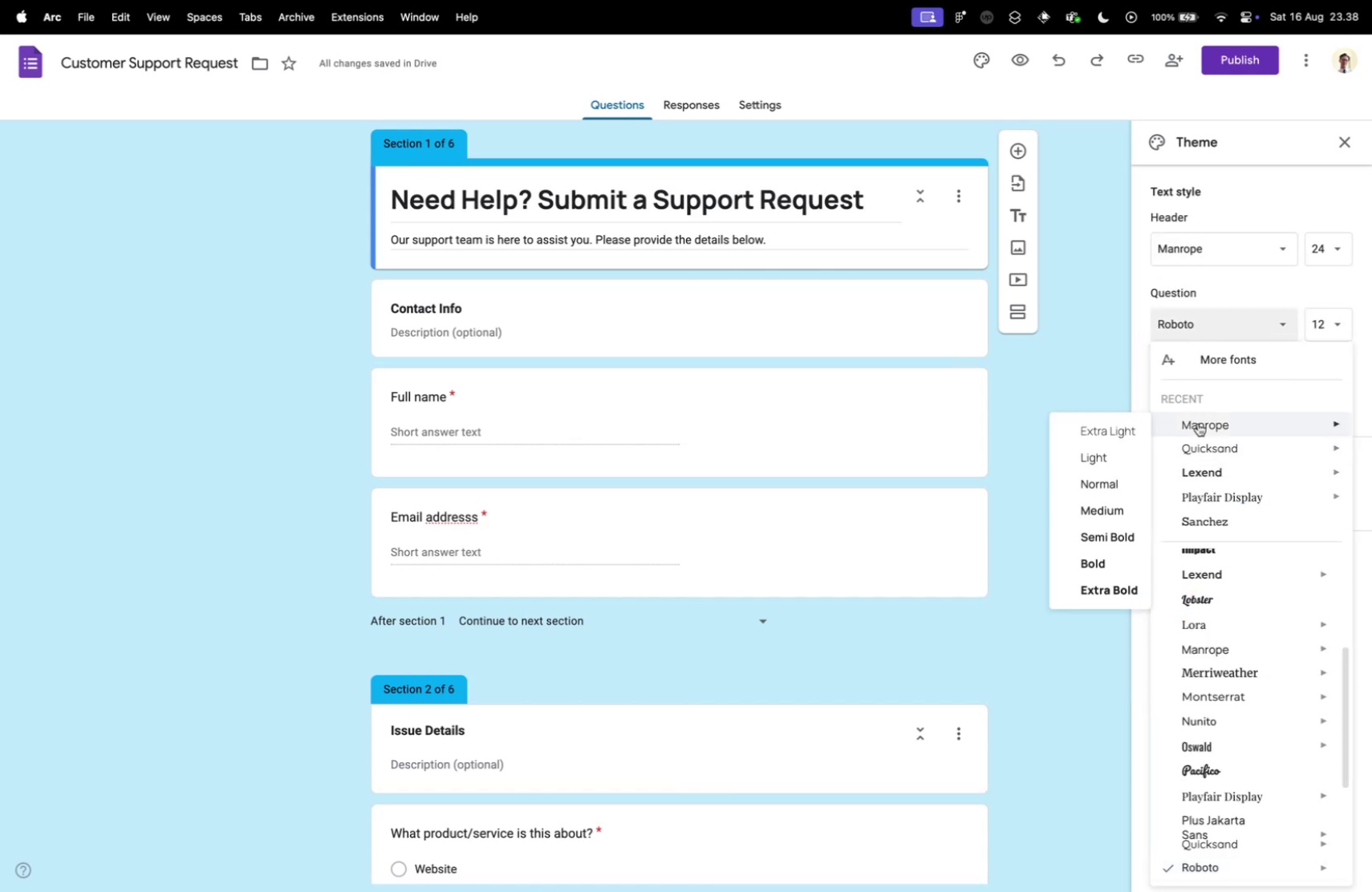 
left_click([1093, 453])
 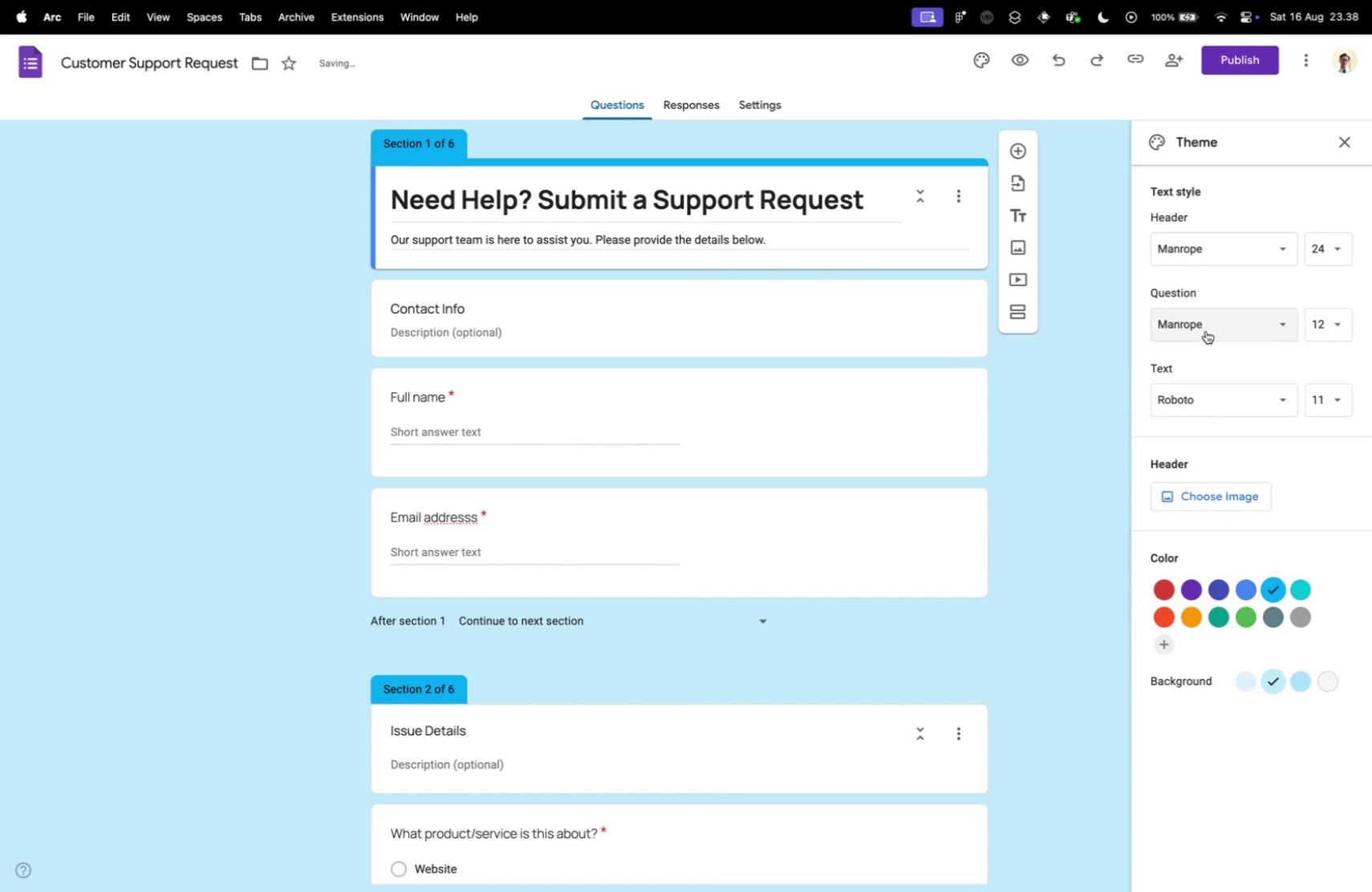 
left_click([1206, 330])
 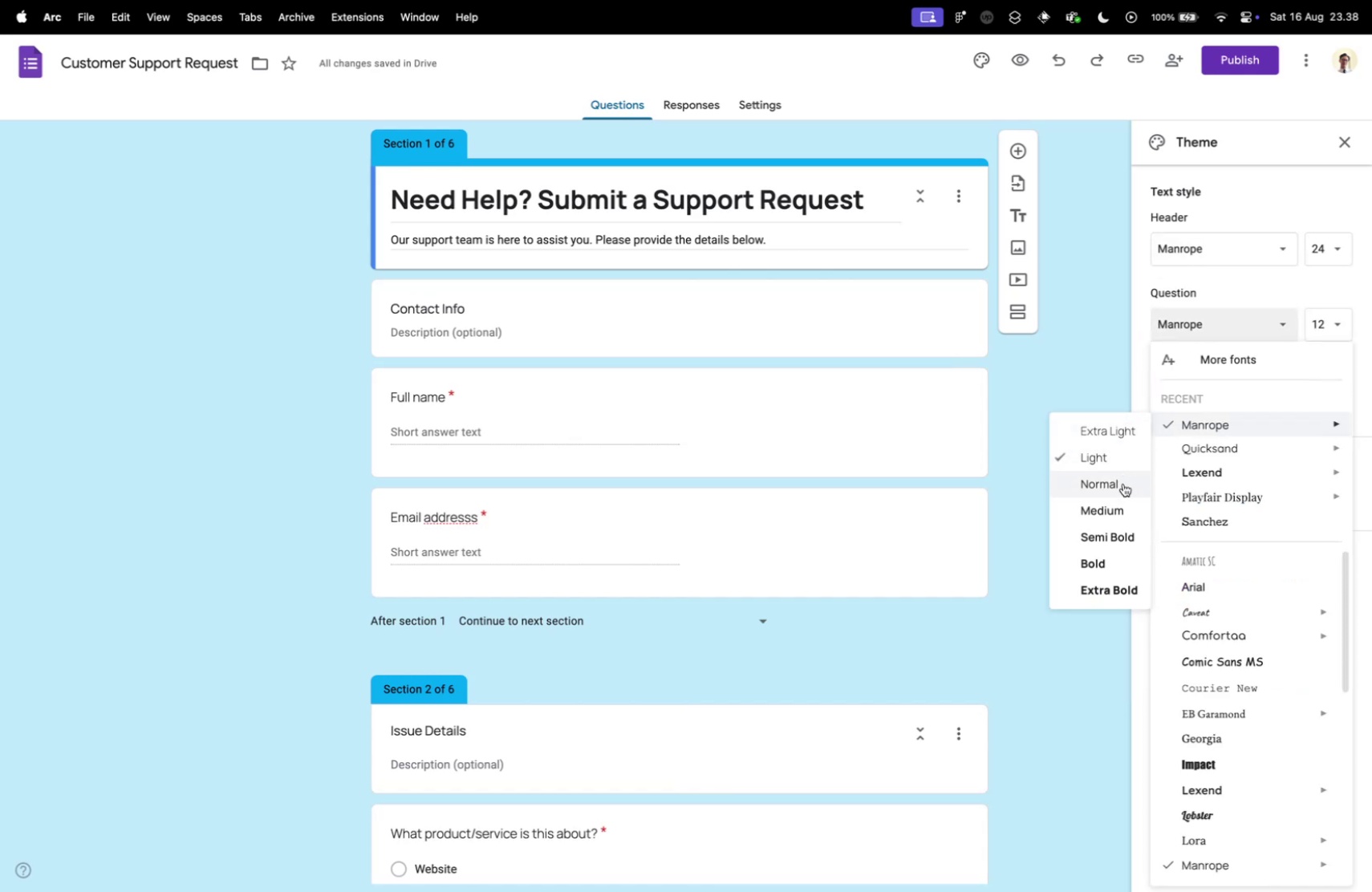 
left_click([1122, 513])
 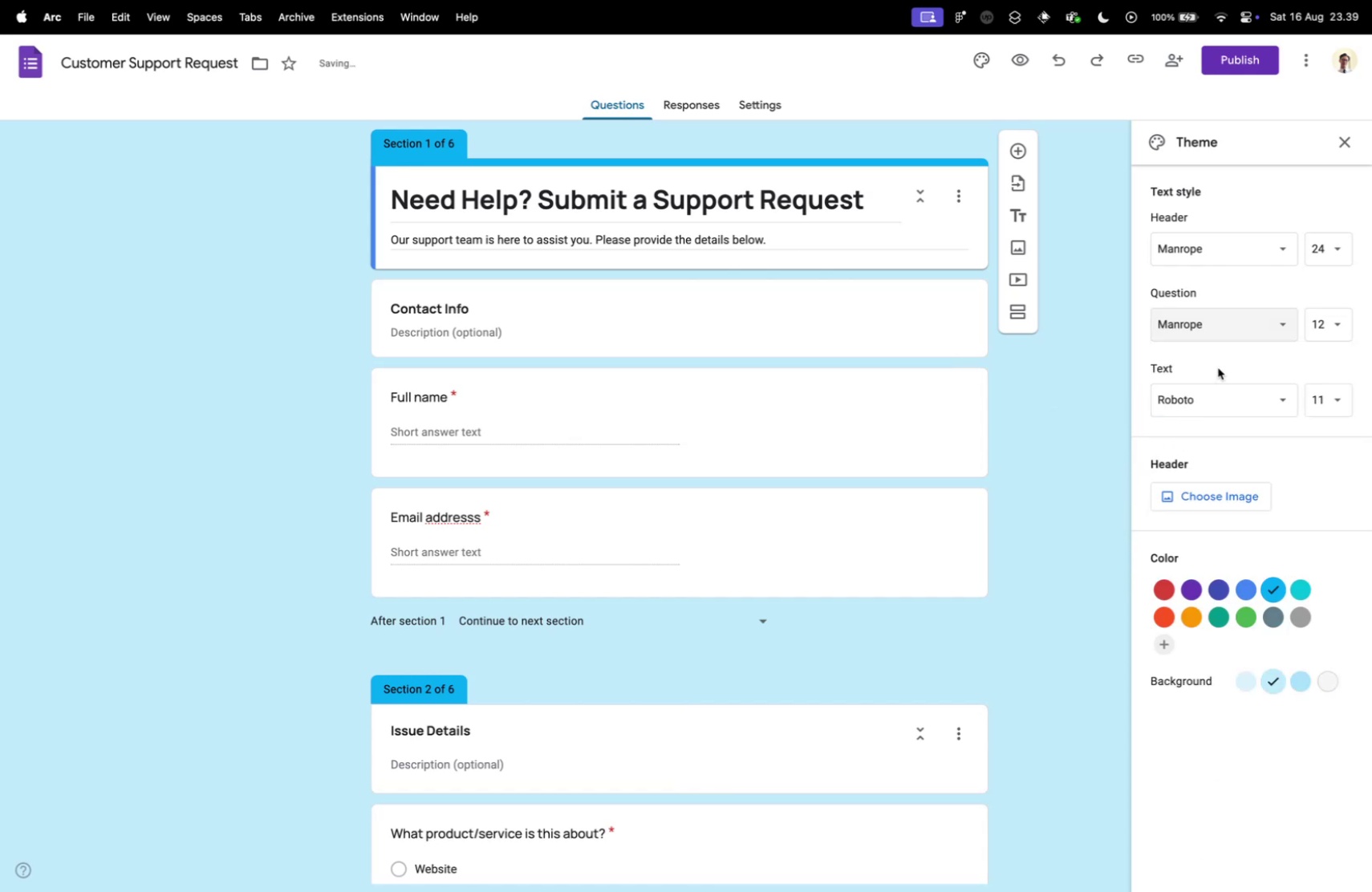 
left_click([1227, 323])
 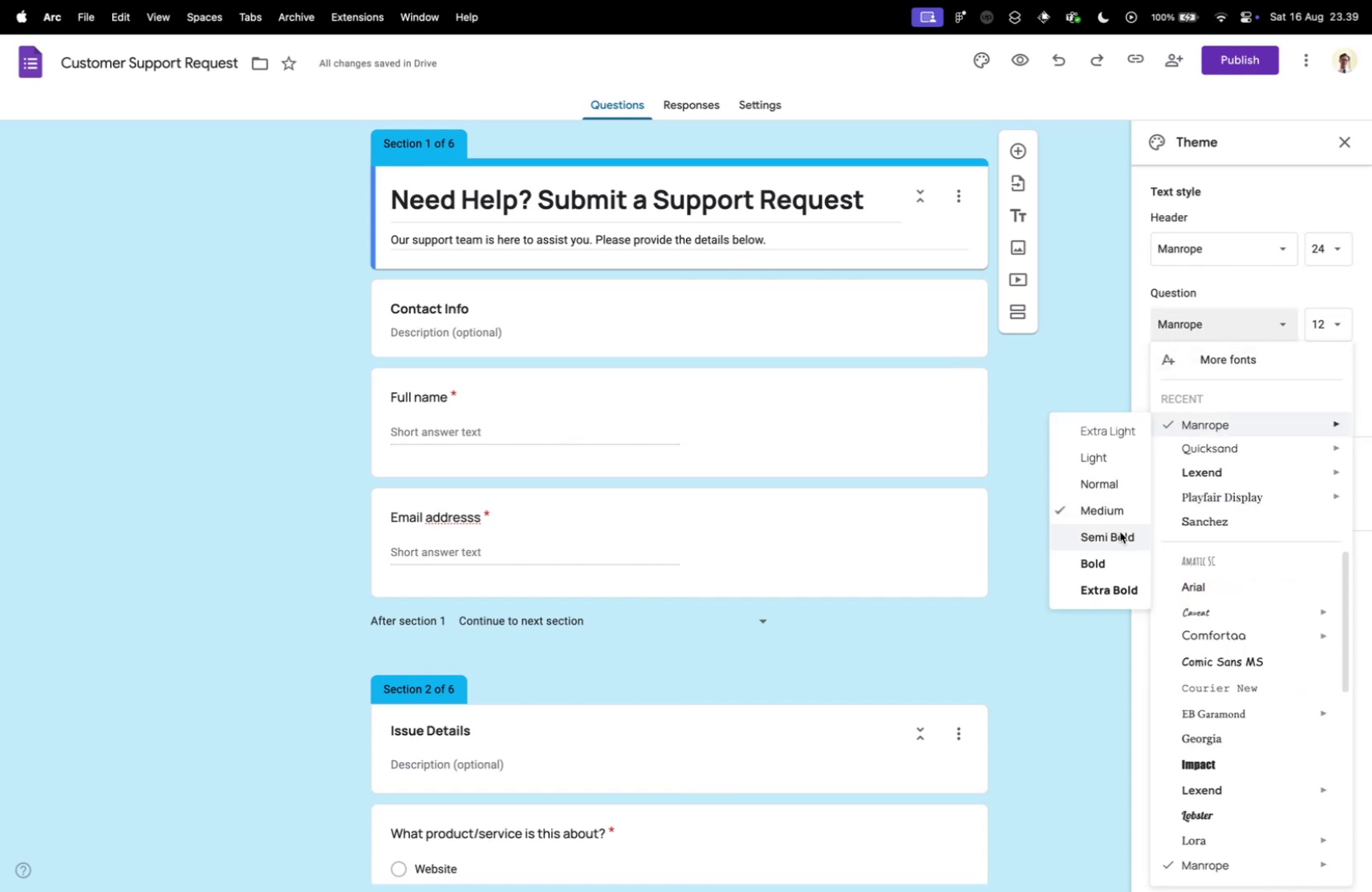 
left_click([1120, 535])
 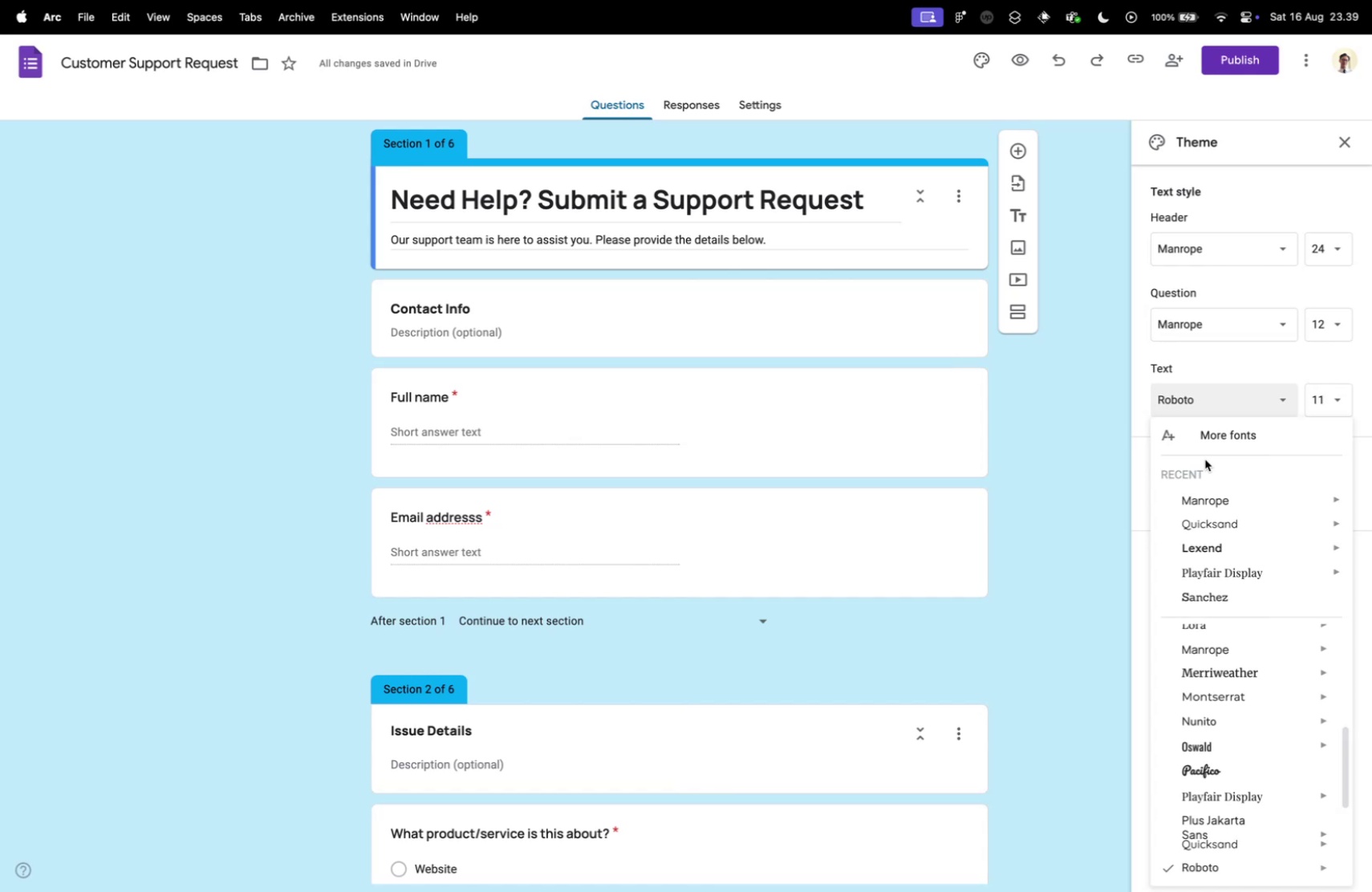 
wait(19.63)
 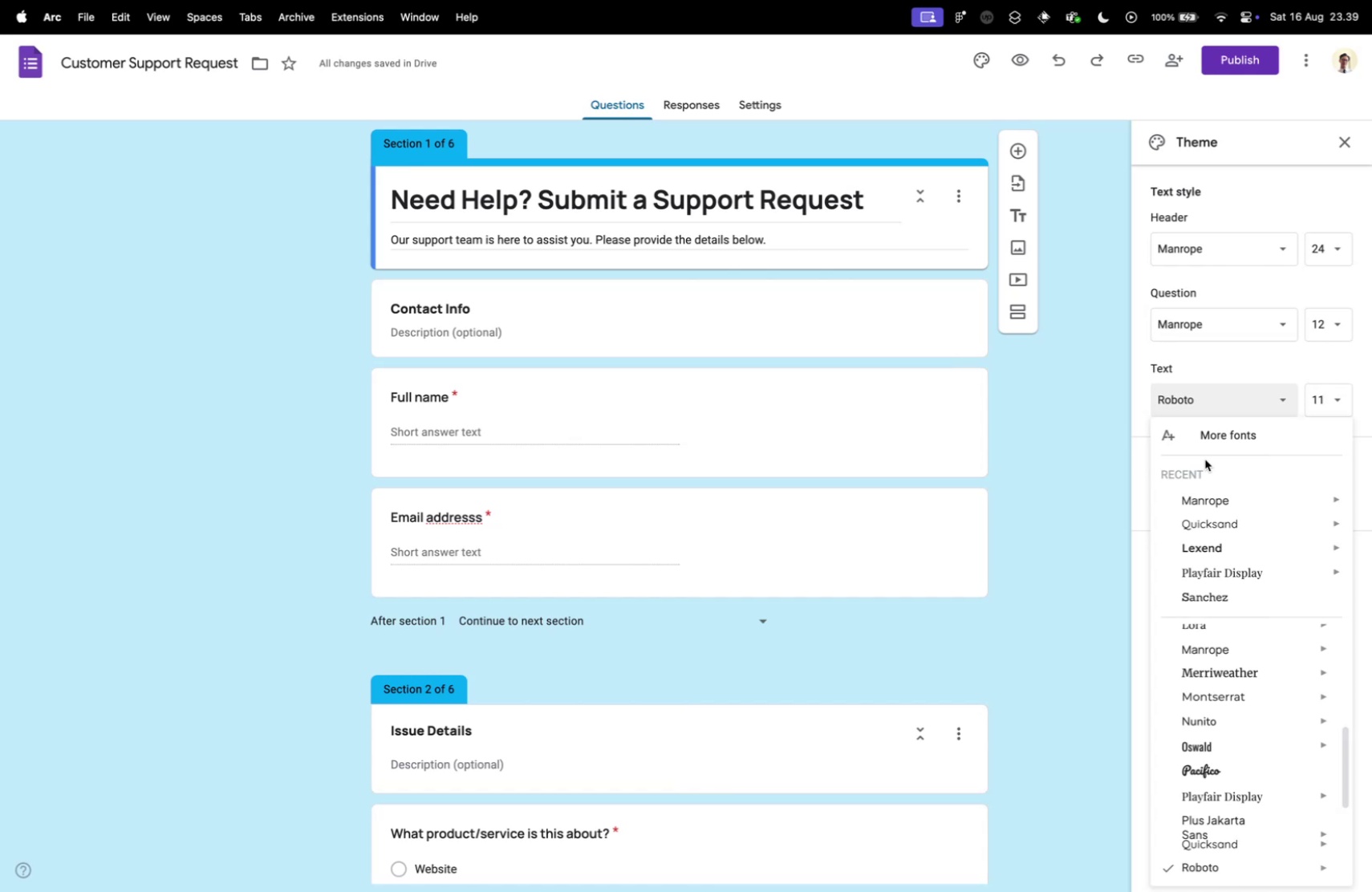 
scroll: coordinate [952, 405], scroll_direction: down, amount: 5.0
 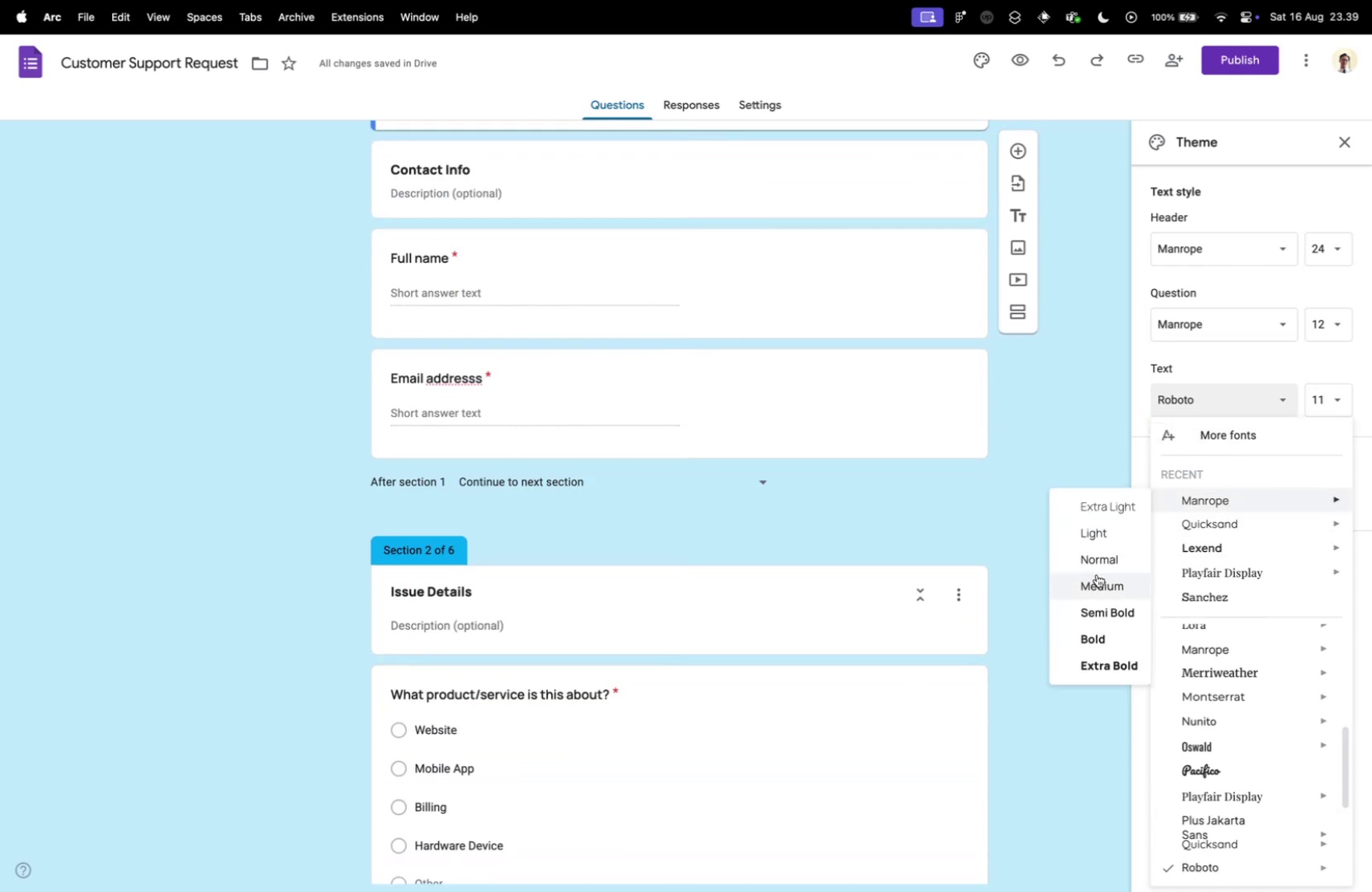 
left_click([1097, 553])
 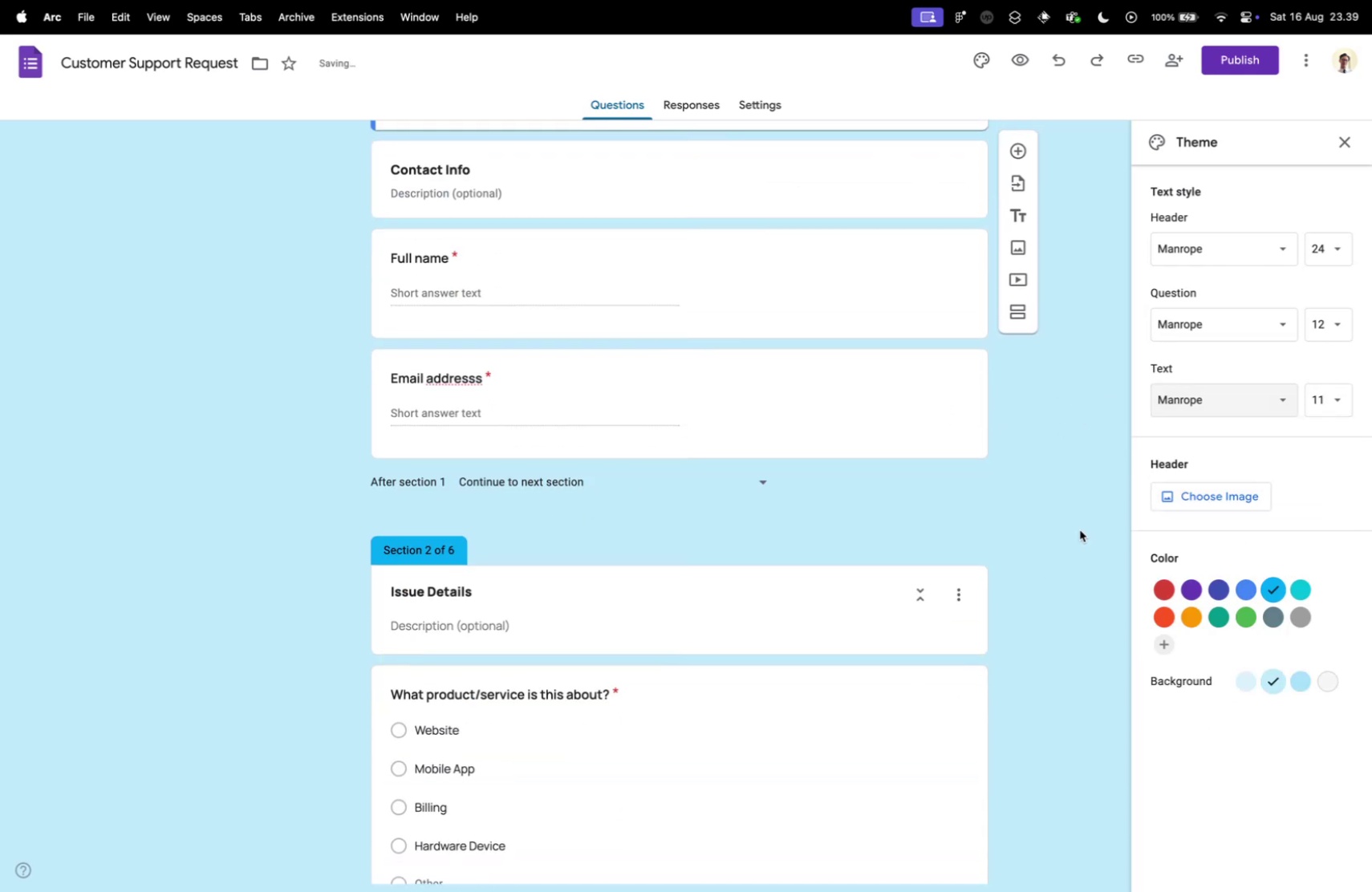 
left_click([1080, 529])
 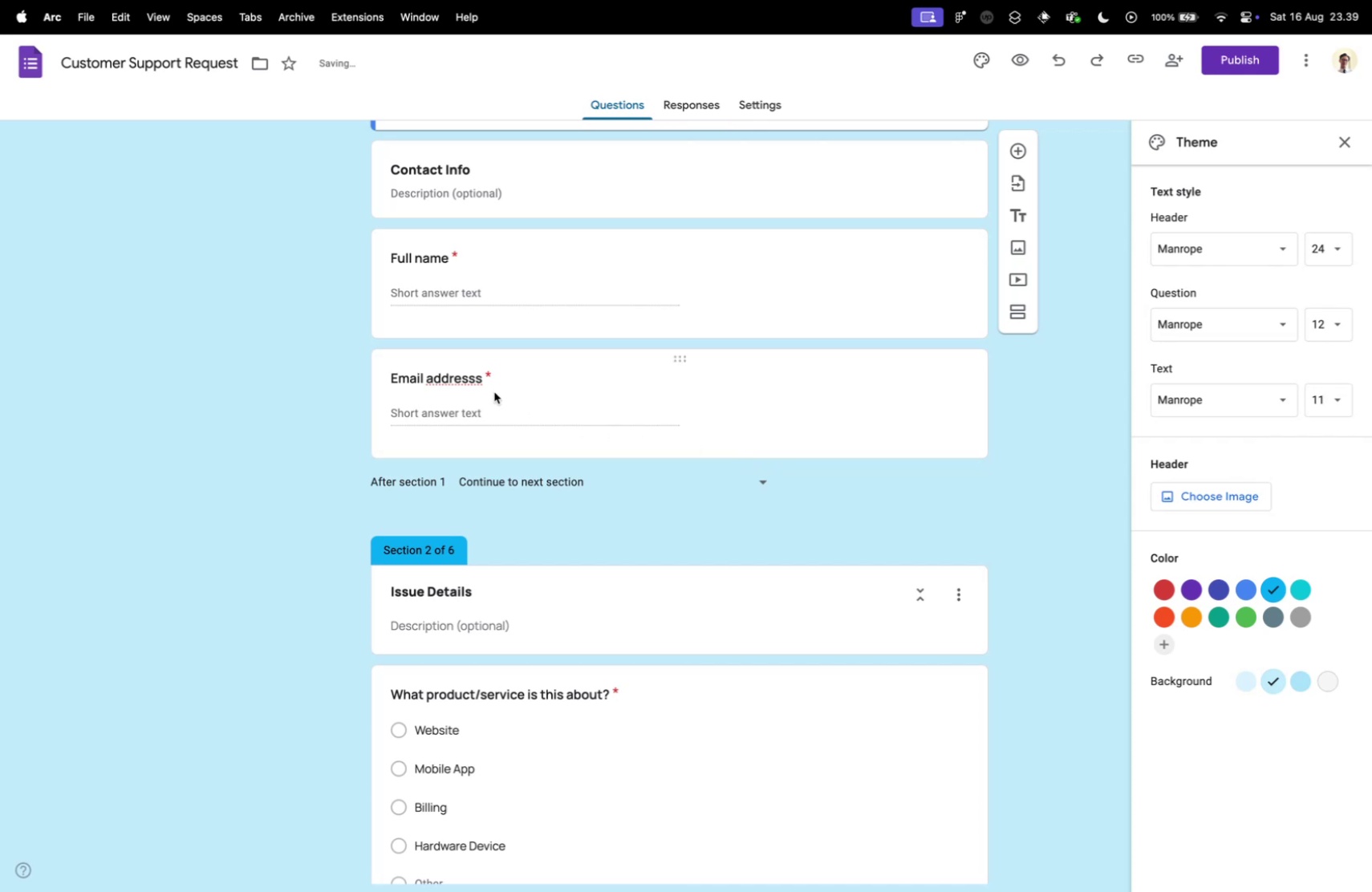 
left_click([459, 375])
 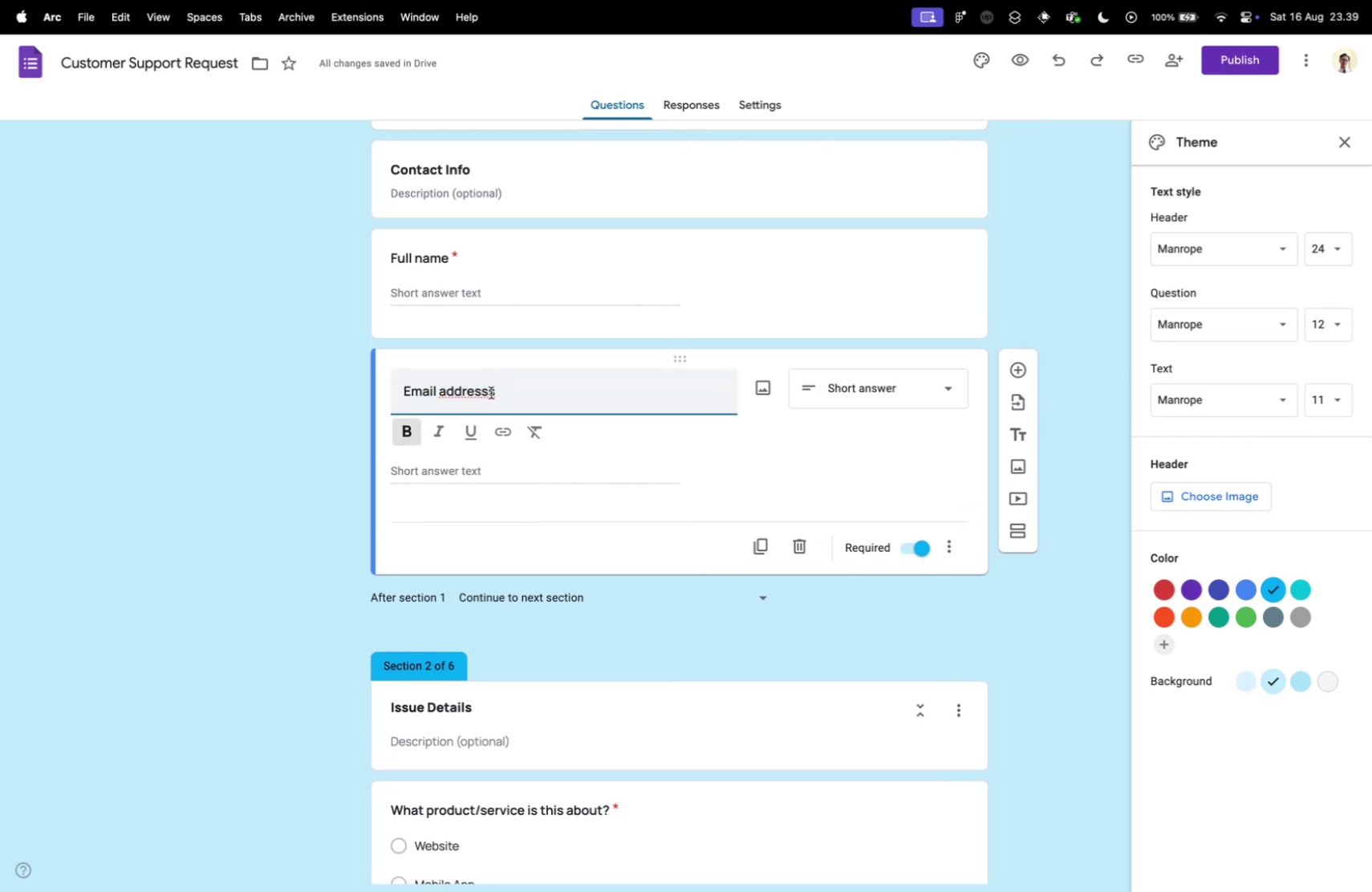 
key(Backspace)
 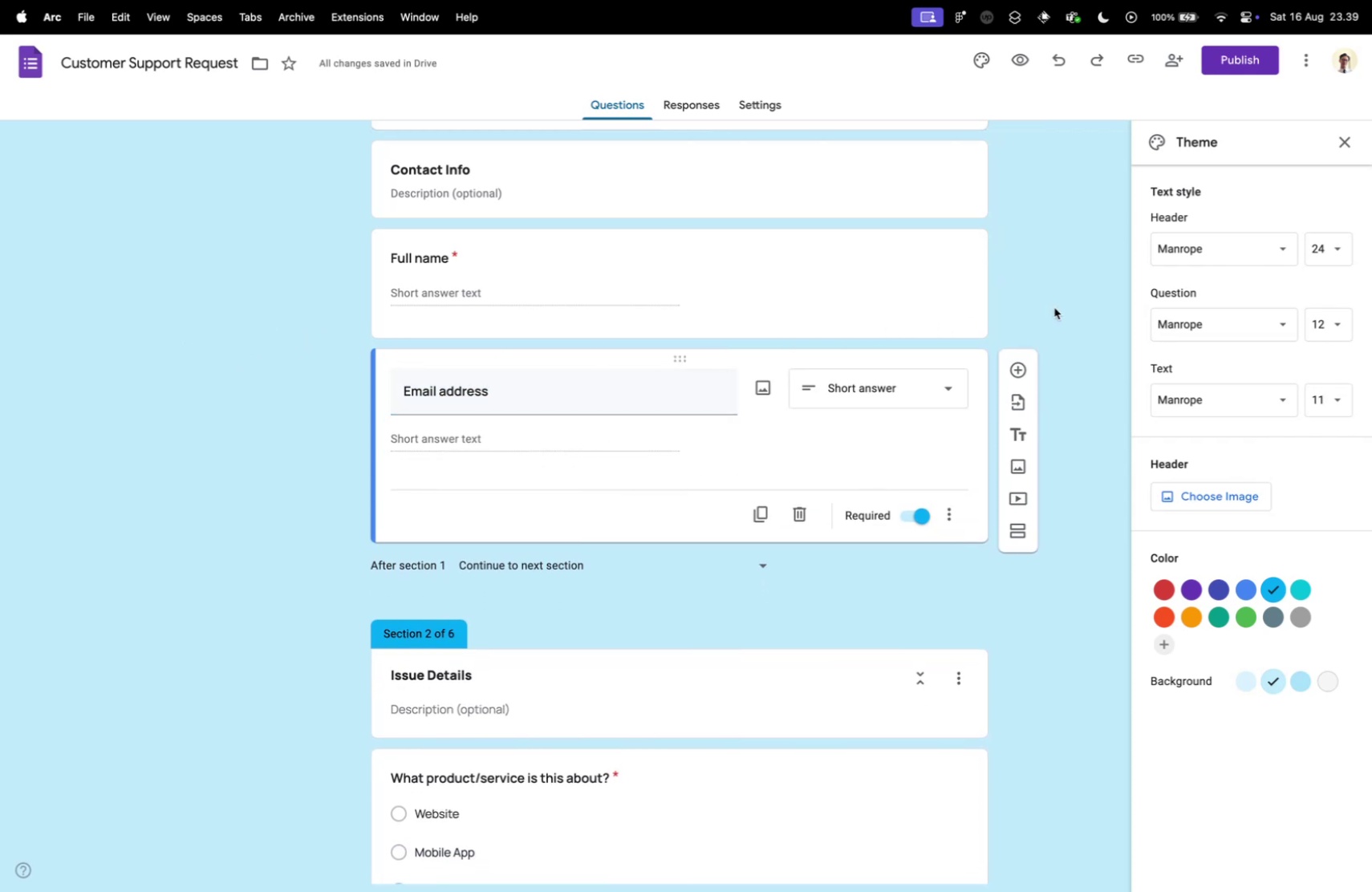 
left_click([1159, 356])
 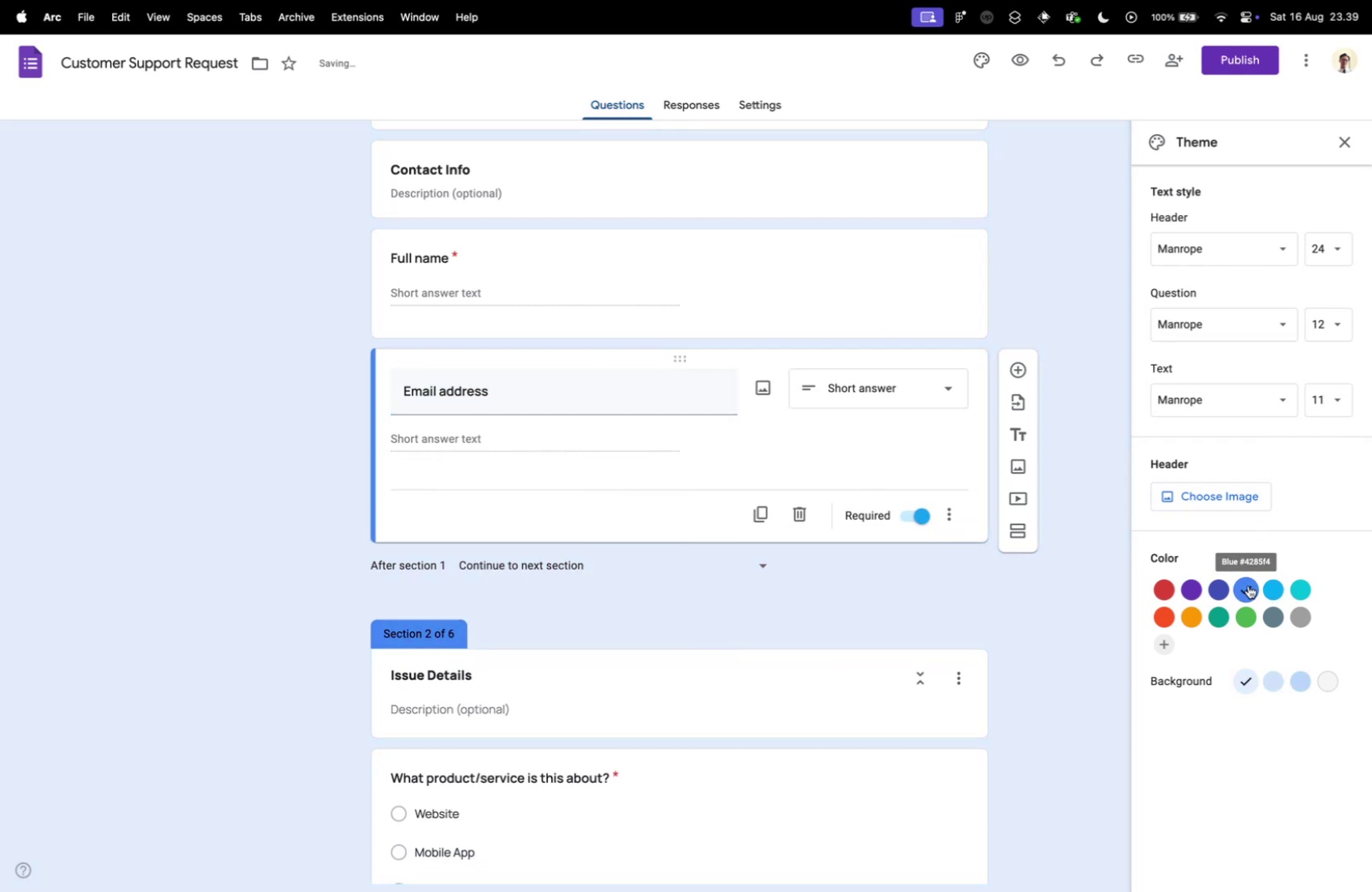 
left_click([1263, 584])
 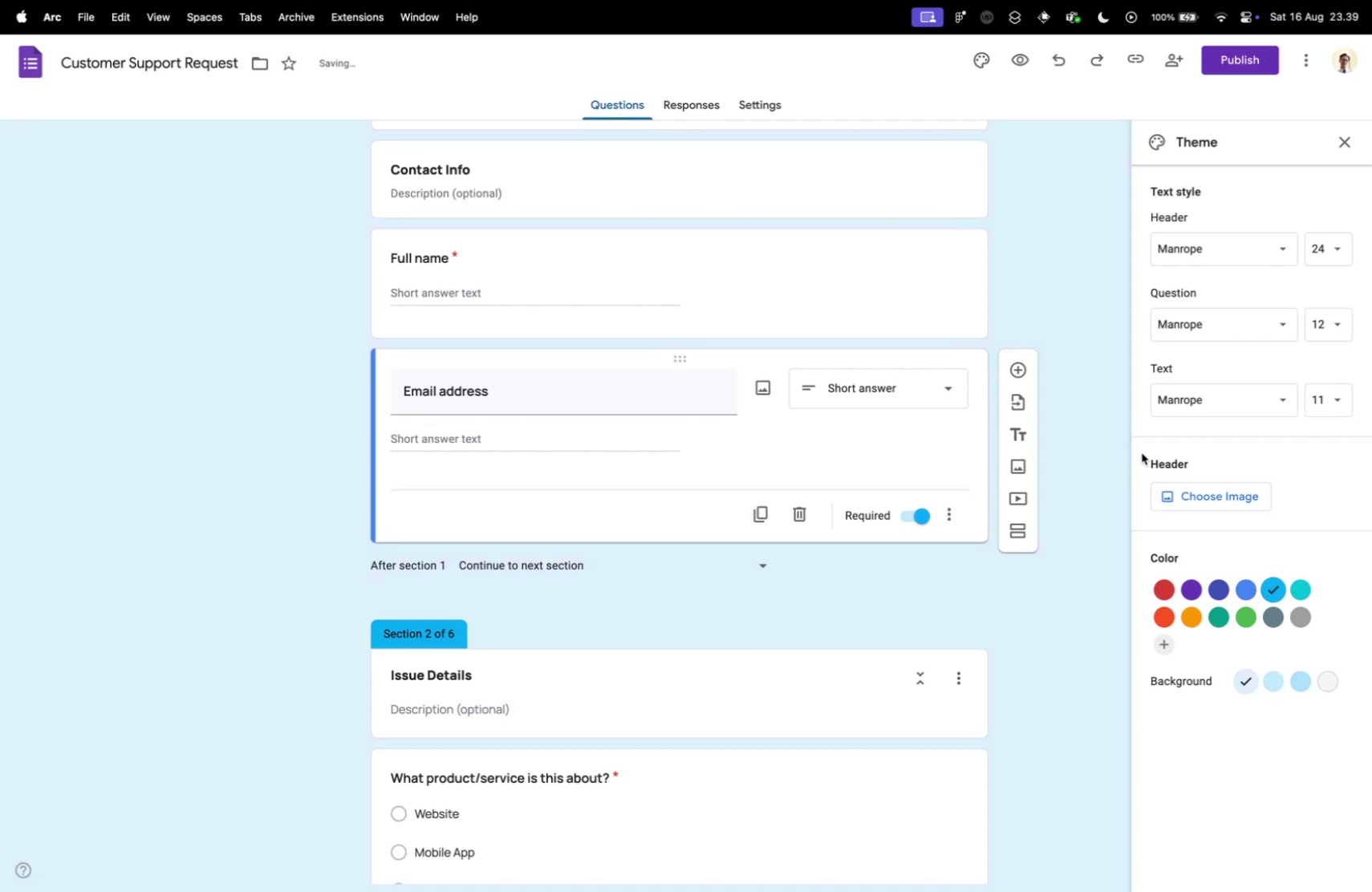 
scroll: coordinate [875, 420], scroll_direction: down, amount: 15.0
 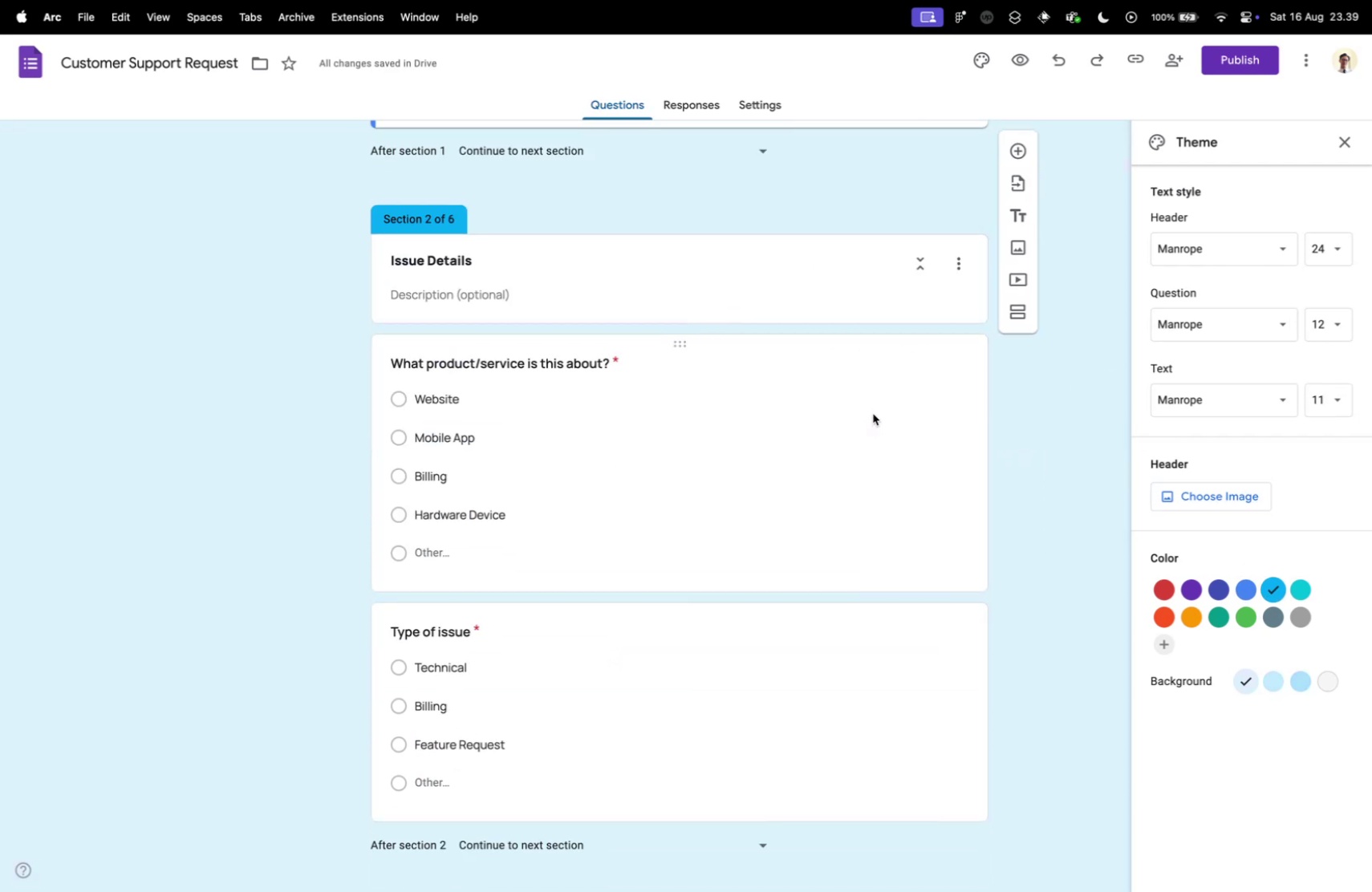 
wait(7.1)
 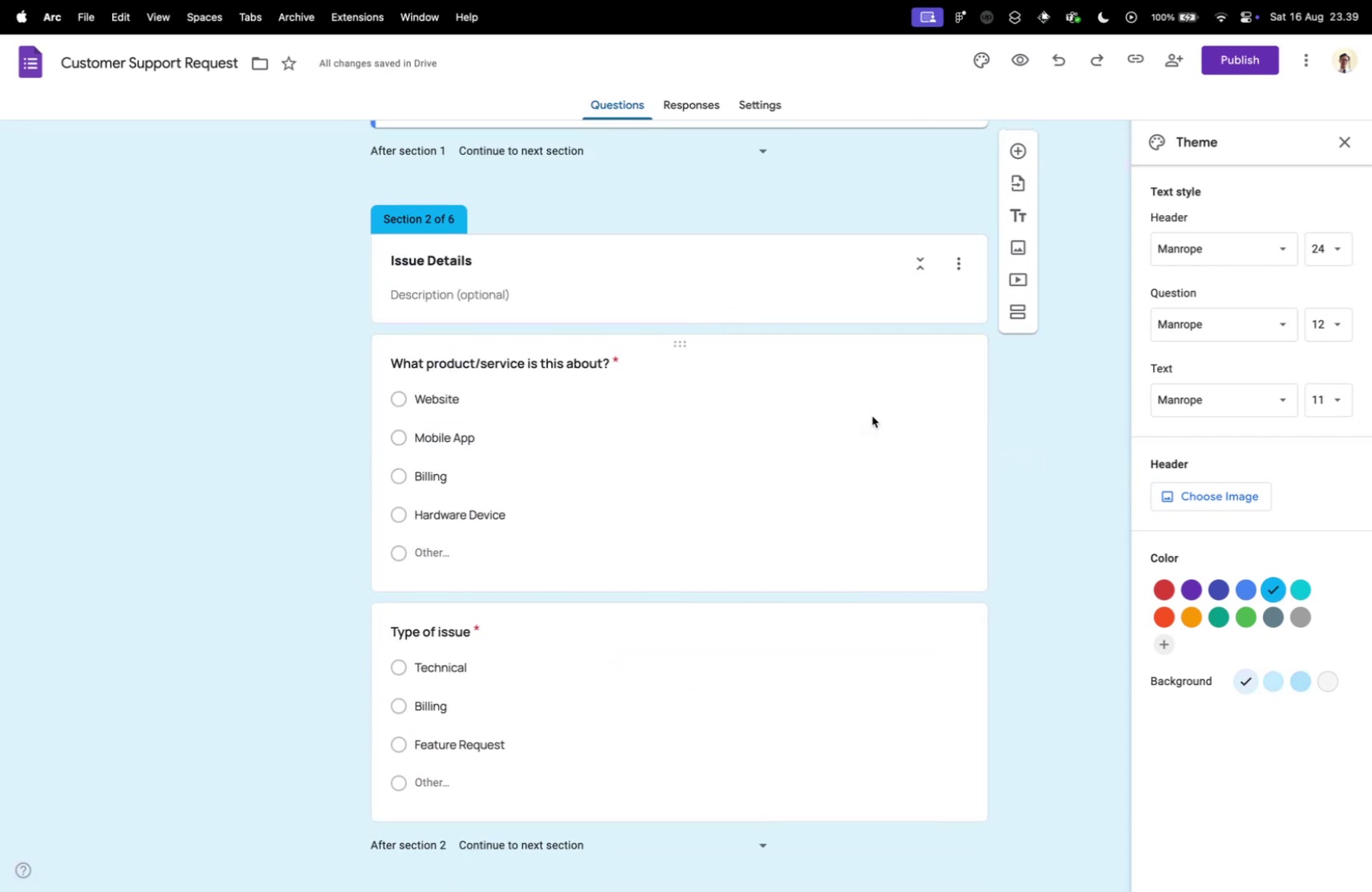 
scroll: coordinate [739, 493], scroll_direction: down, amount: 183.0
 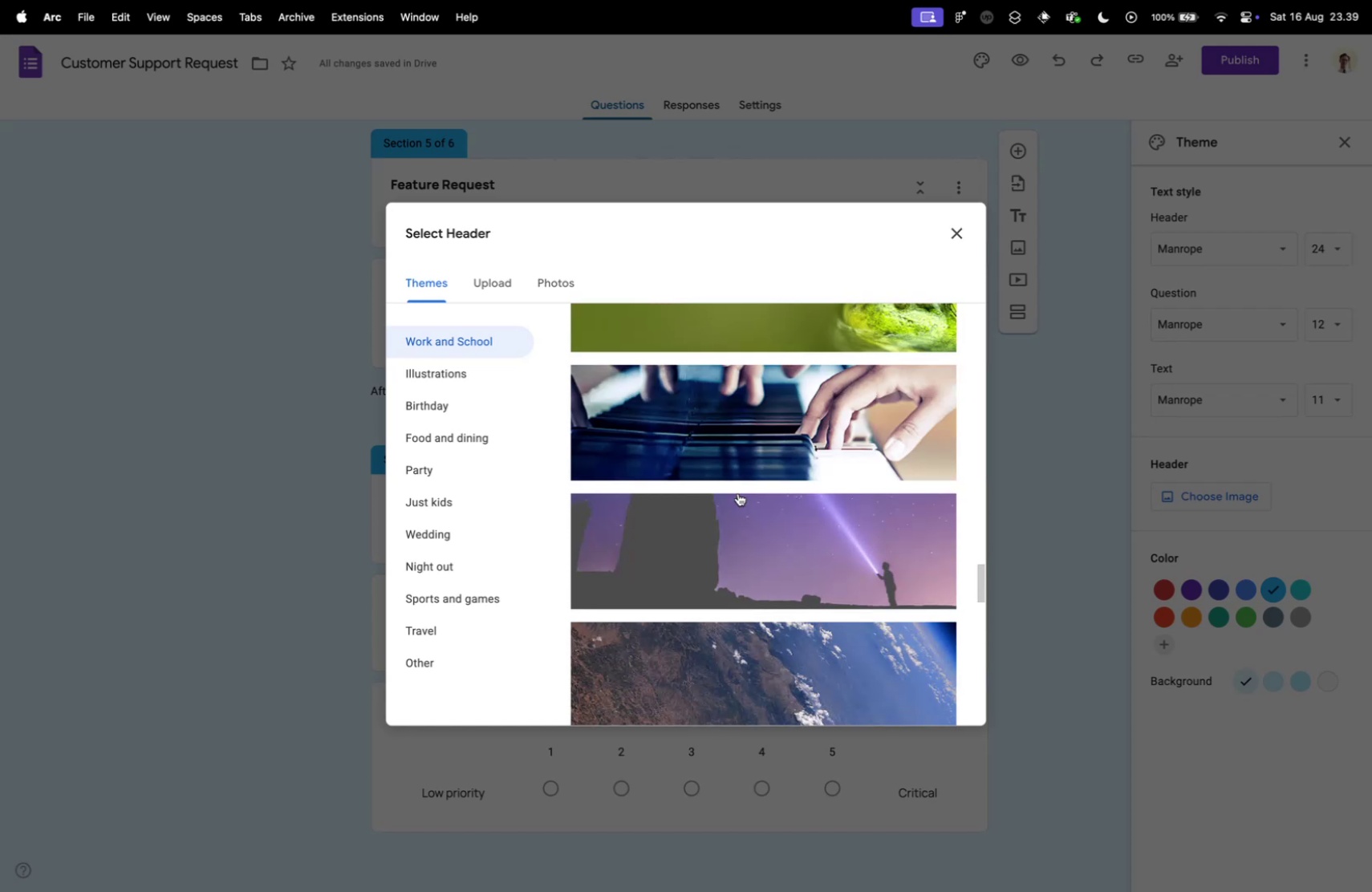 
scroll: coordinate [737, 491], scroll_direction: down, amount: 55.0
 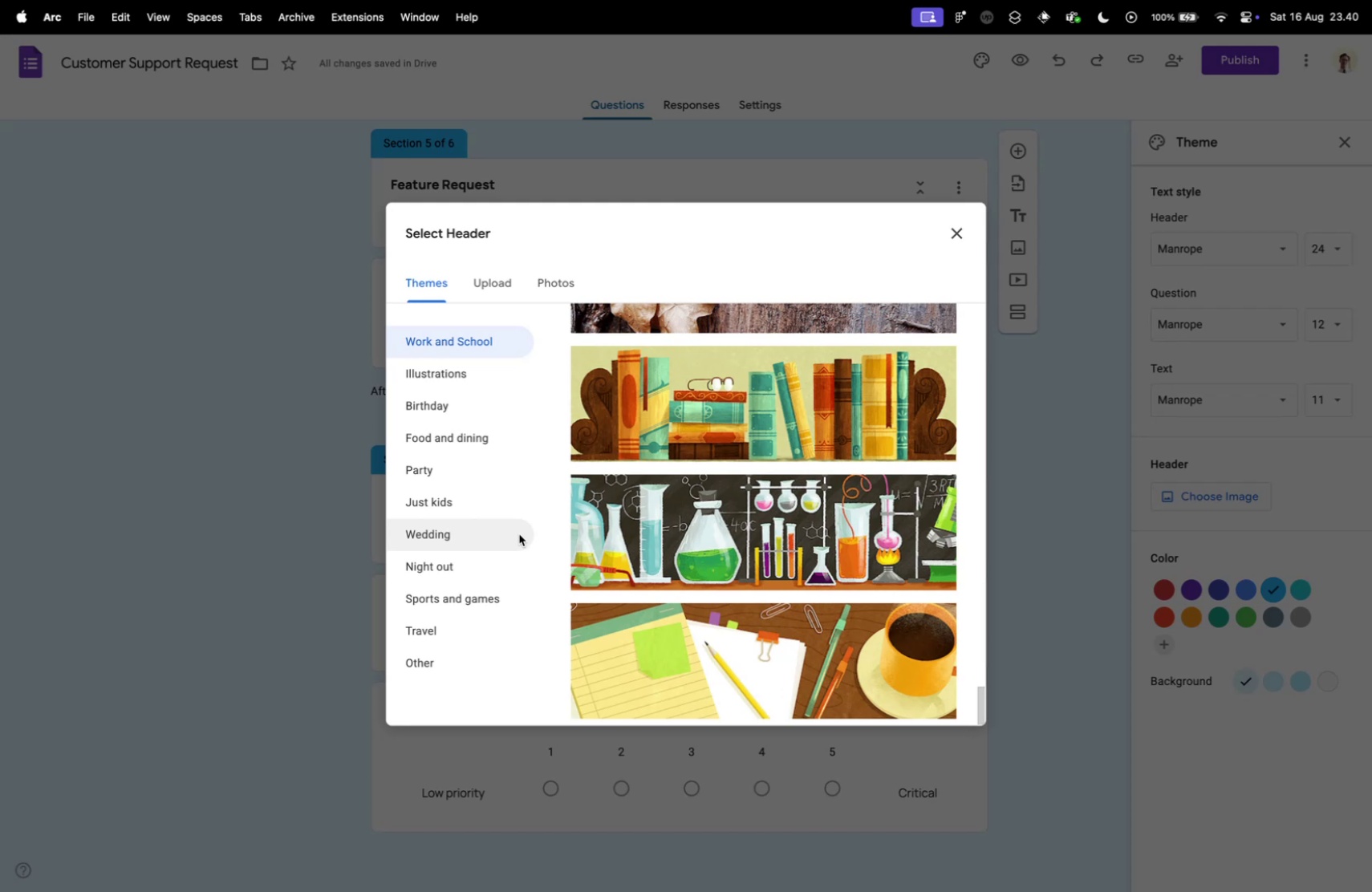 
wait(15.31)
 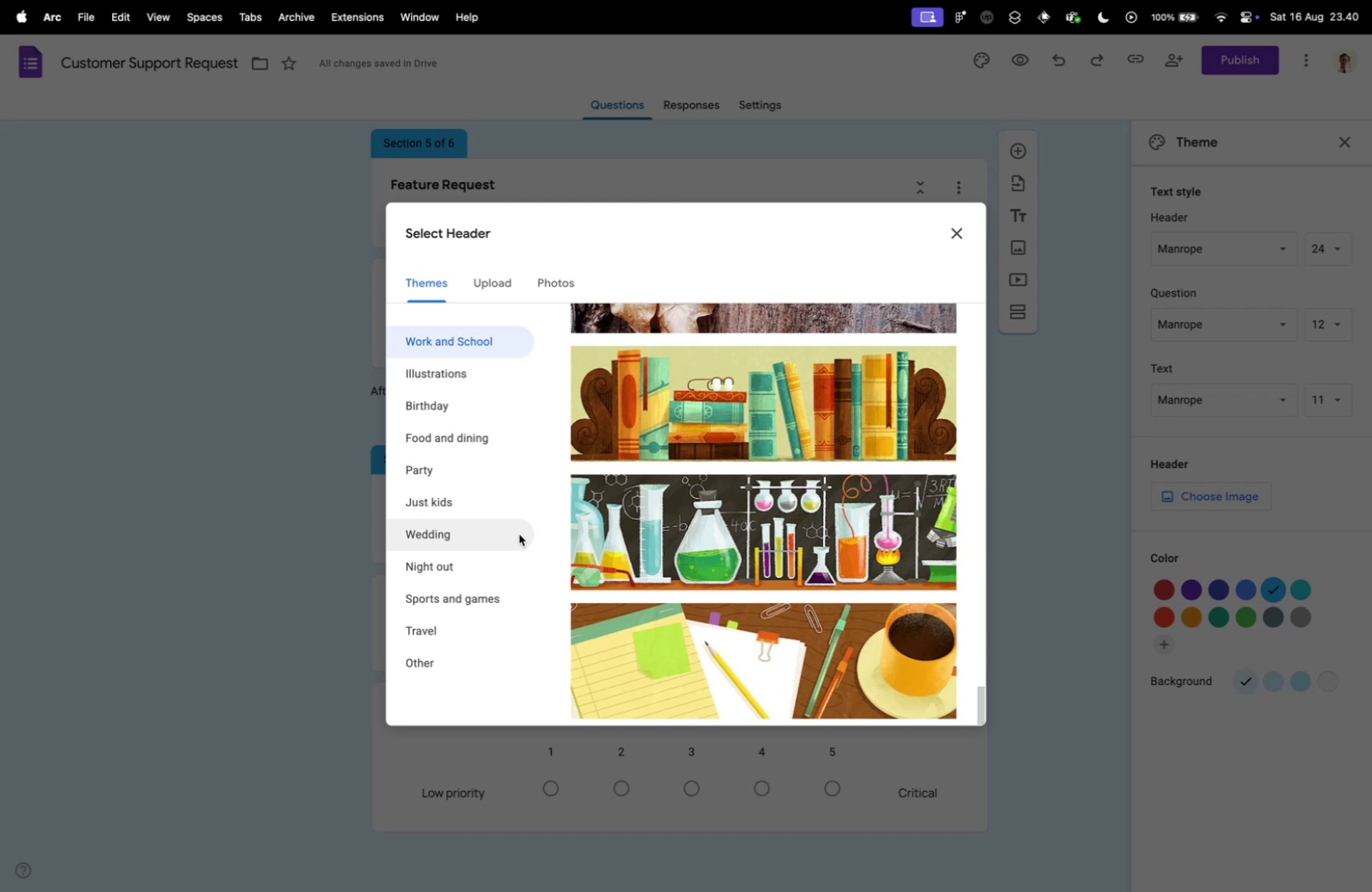 
scroll: coordinate [653, 552], scroll_direction: down, amount: 5.0
 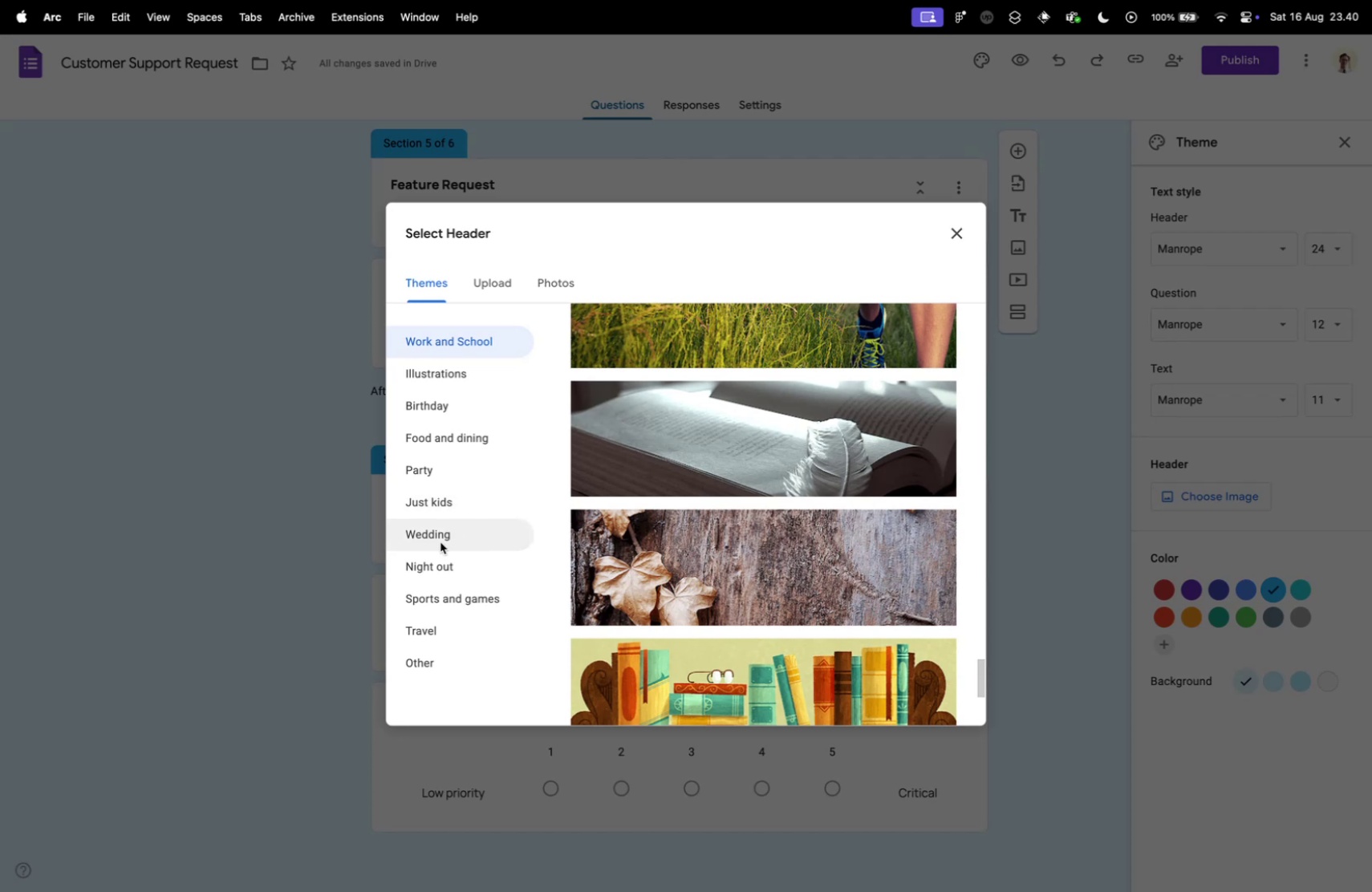 
left_click([483, 602])
 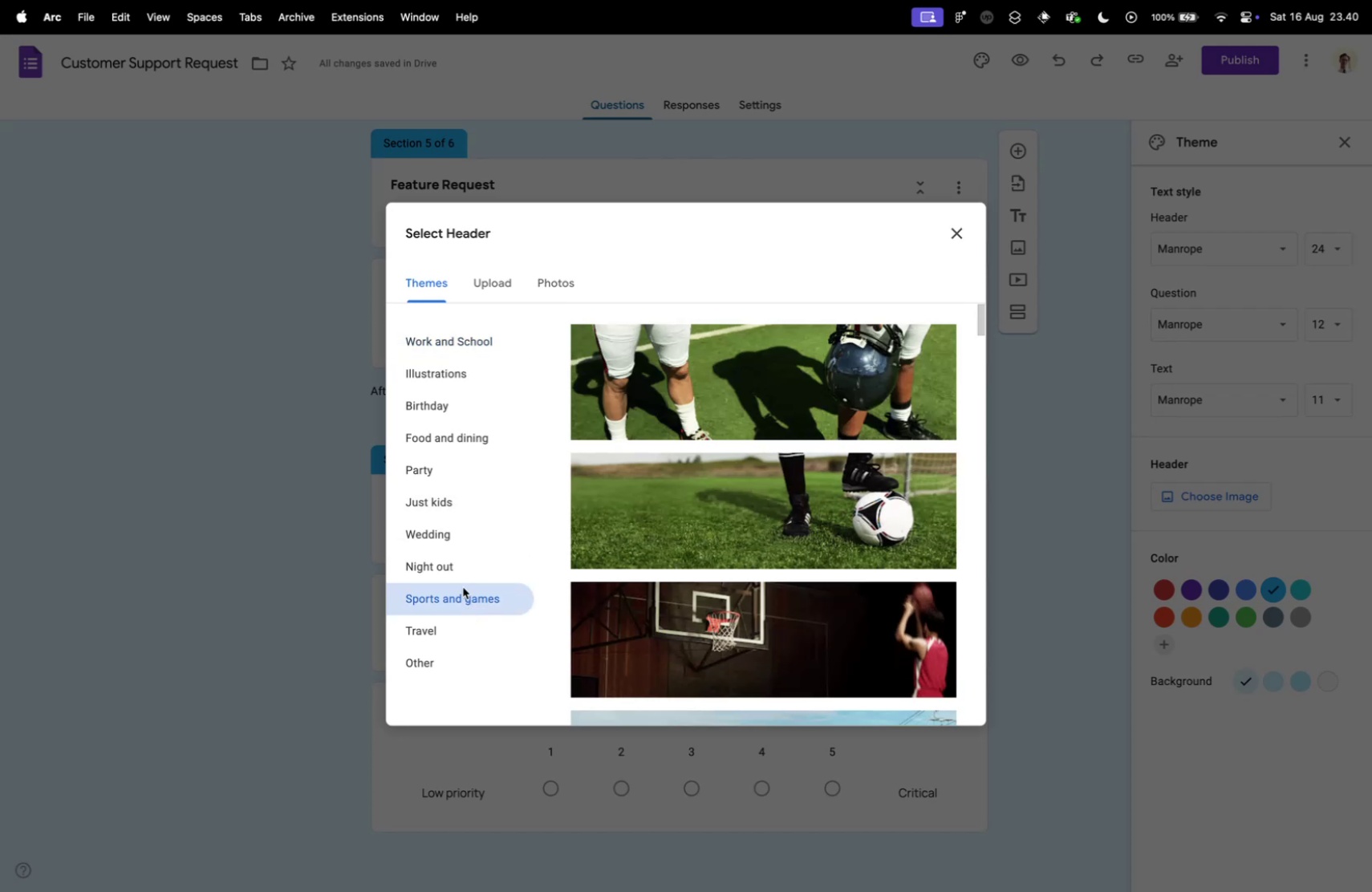 
left_click([463, 586])
 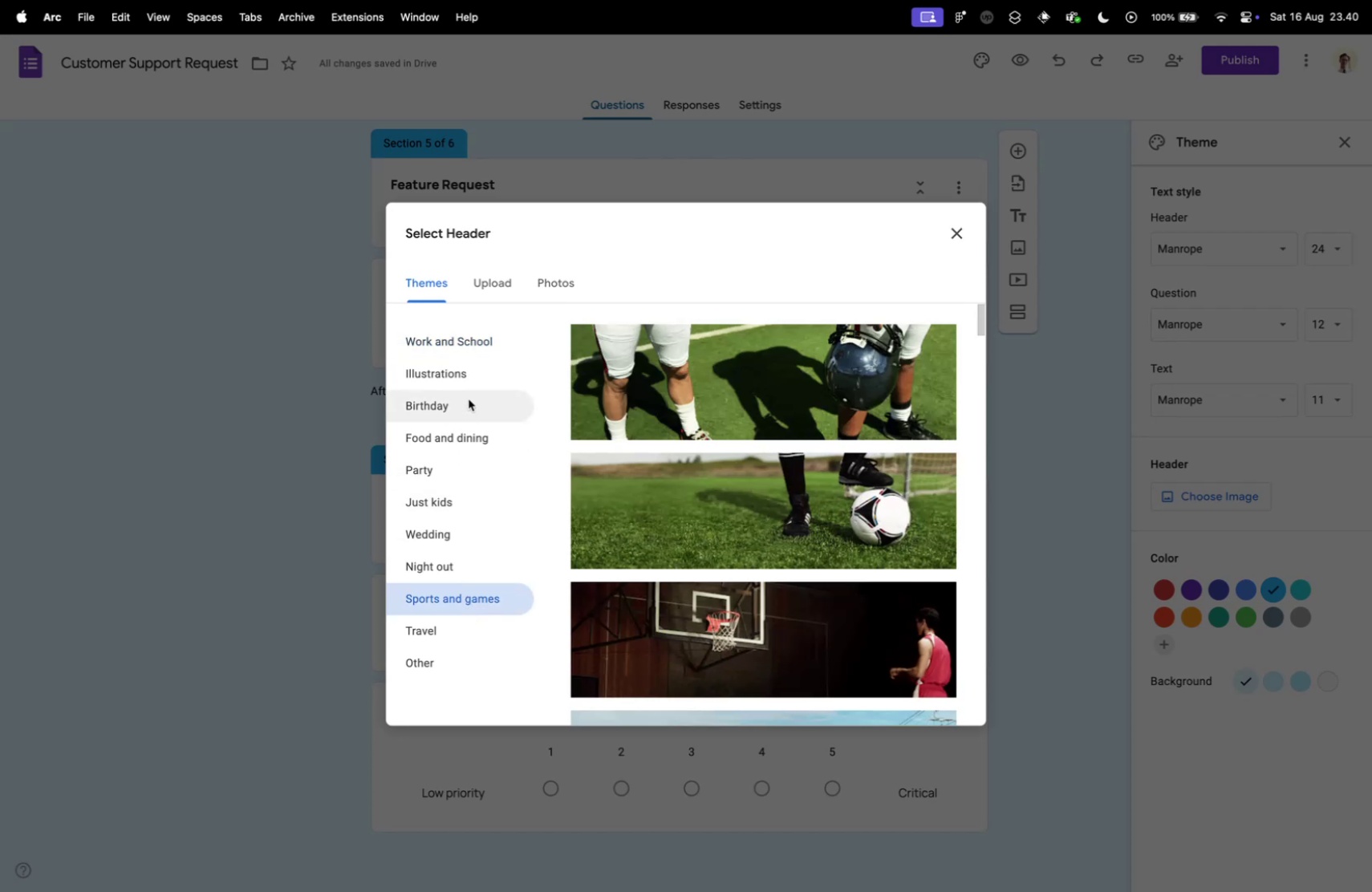 
left_click([469, 383])
 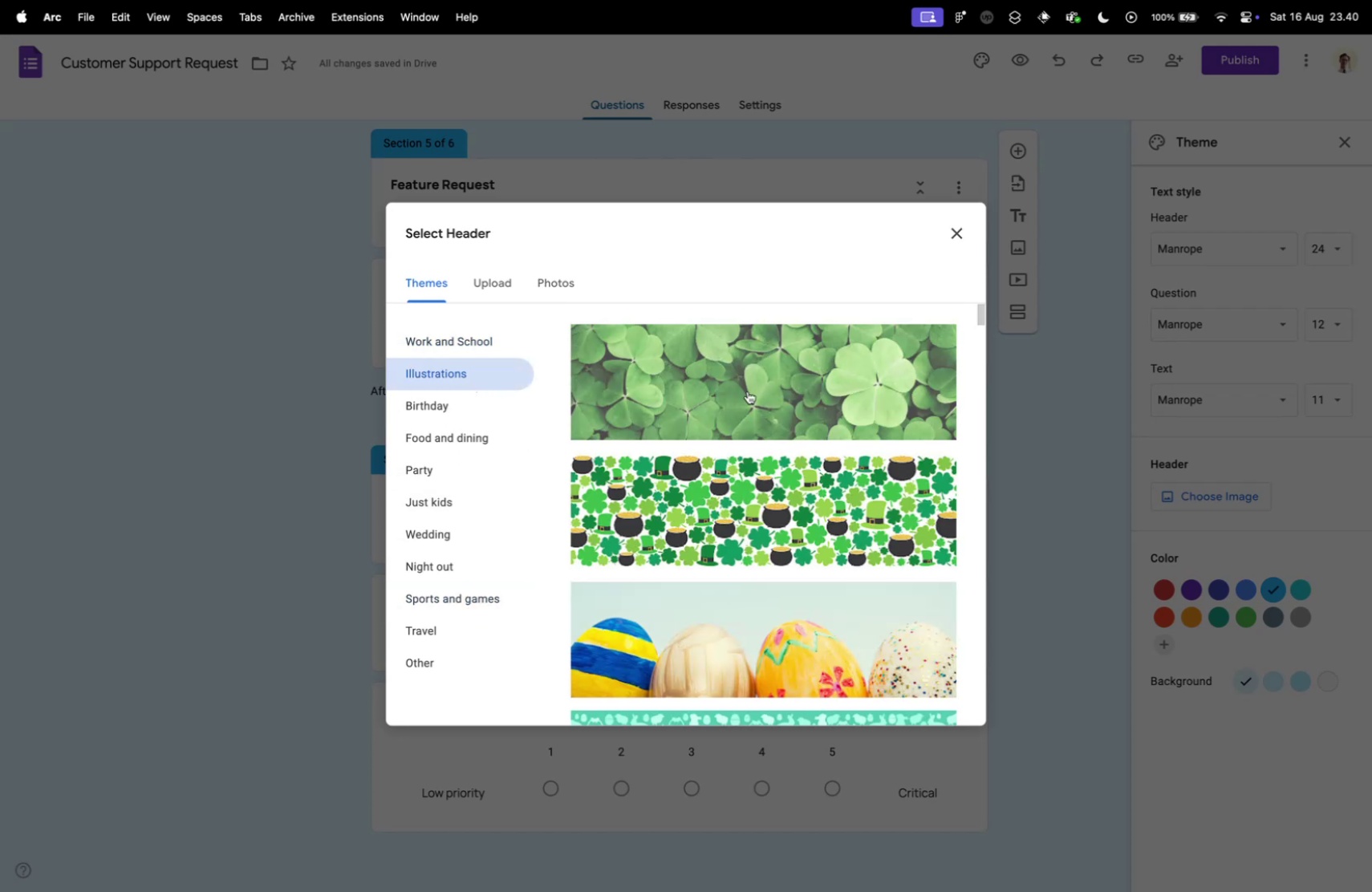 
scroll: coordinate [729, 465], scroll_direction: down, amount: 81.0
 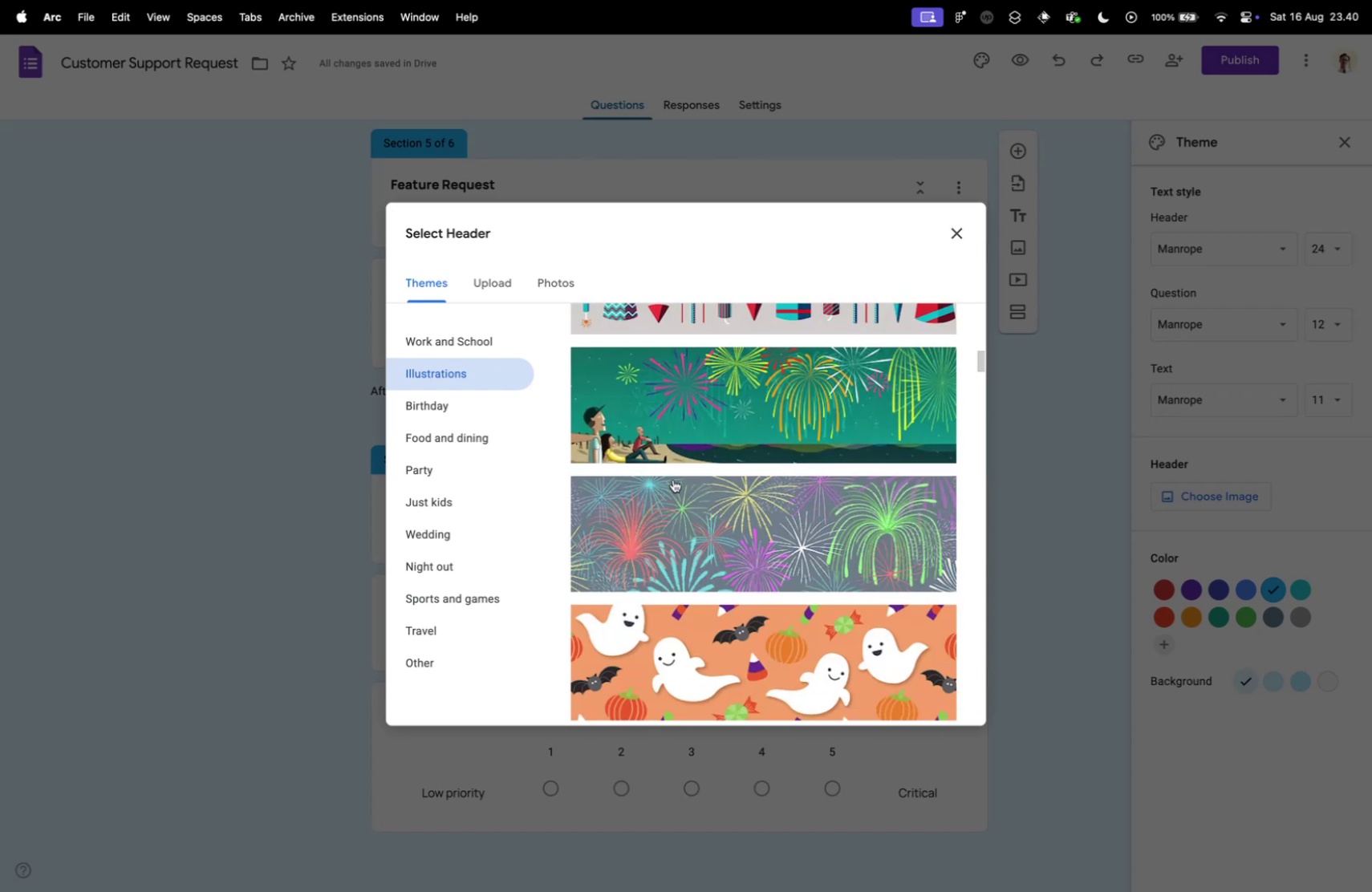 
scroll: coordinate [668, 484], scroll_direction: down, amount: 53.0
 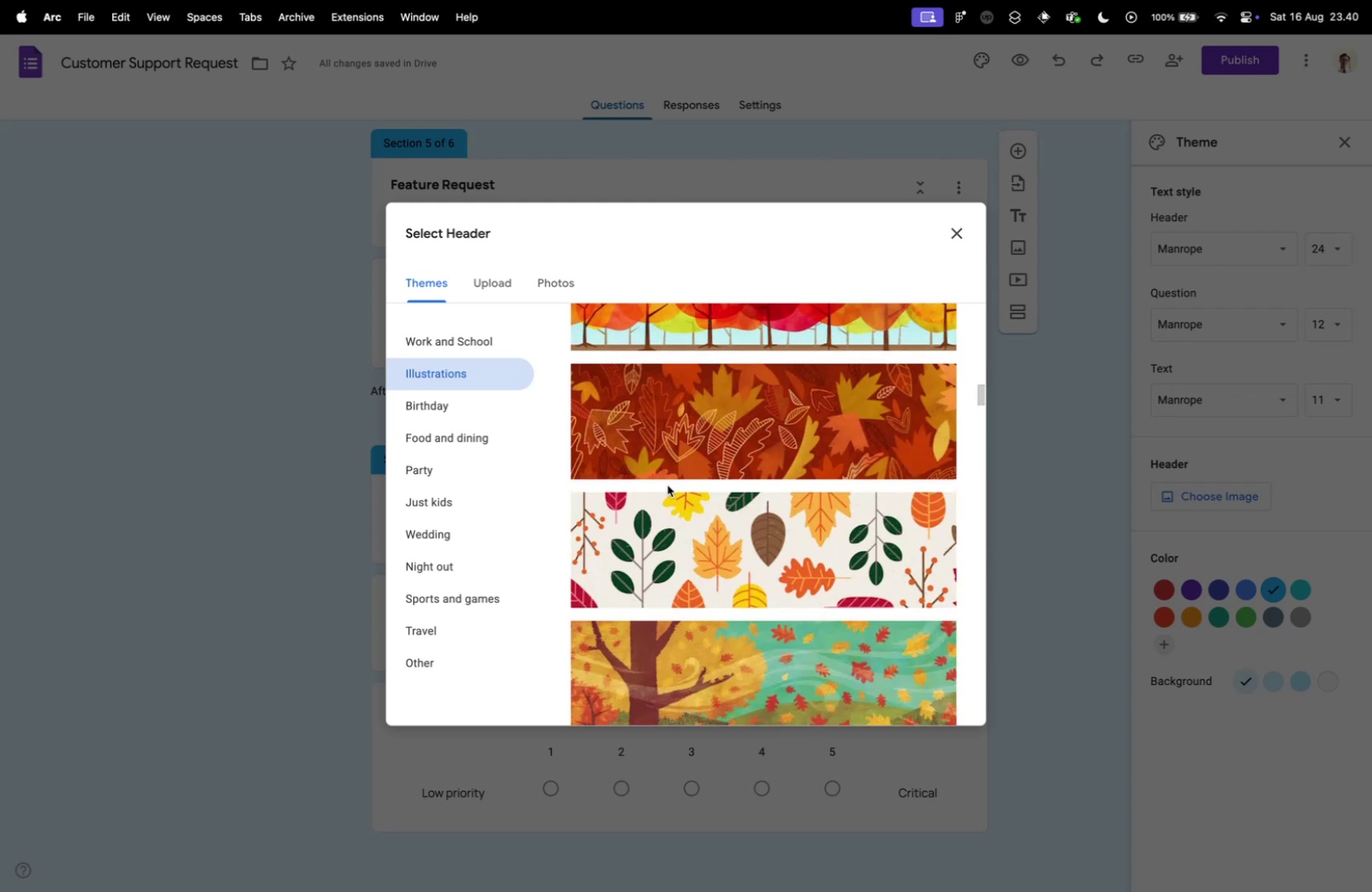 
scroll: coordinate [668, 486], scroll_direction: down, amount: 12.0
 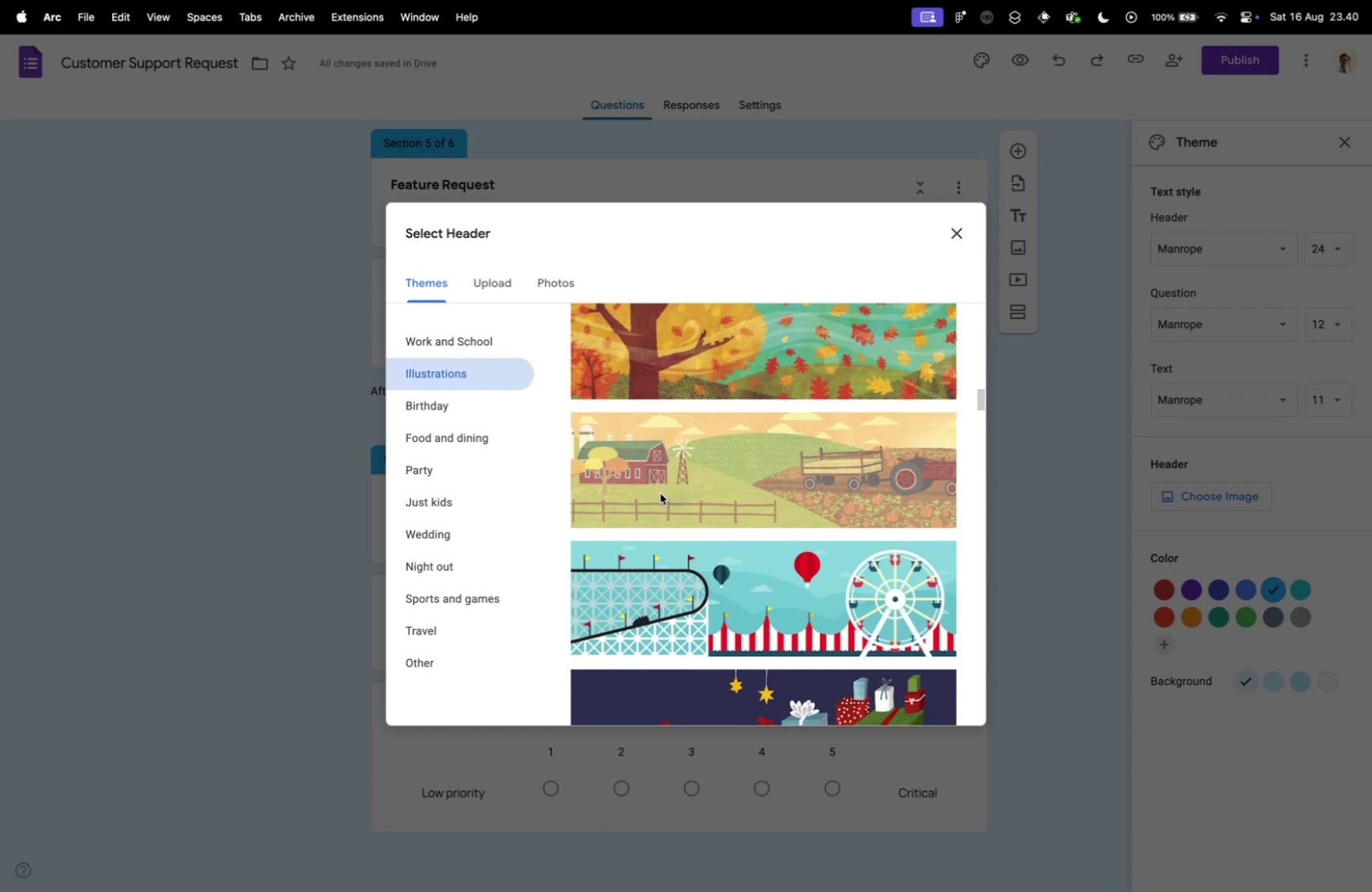 
wait(13.22)
 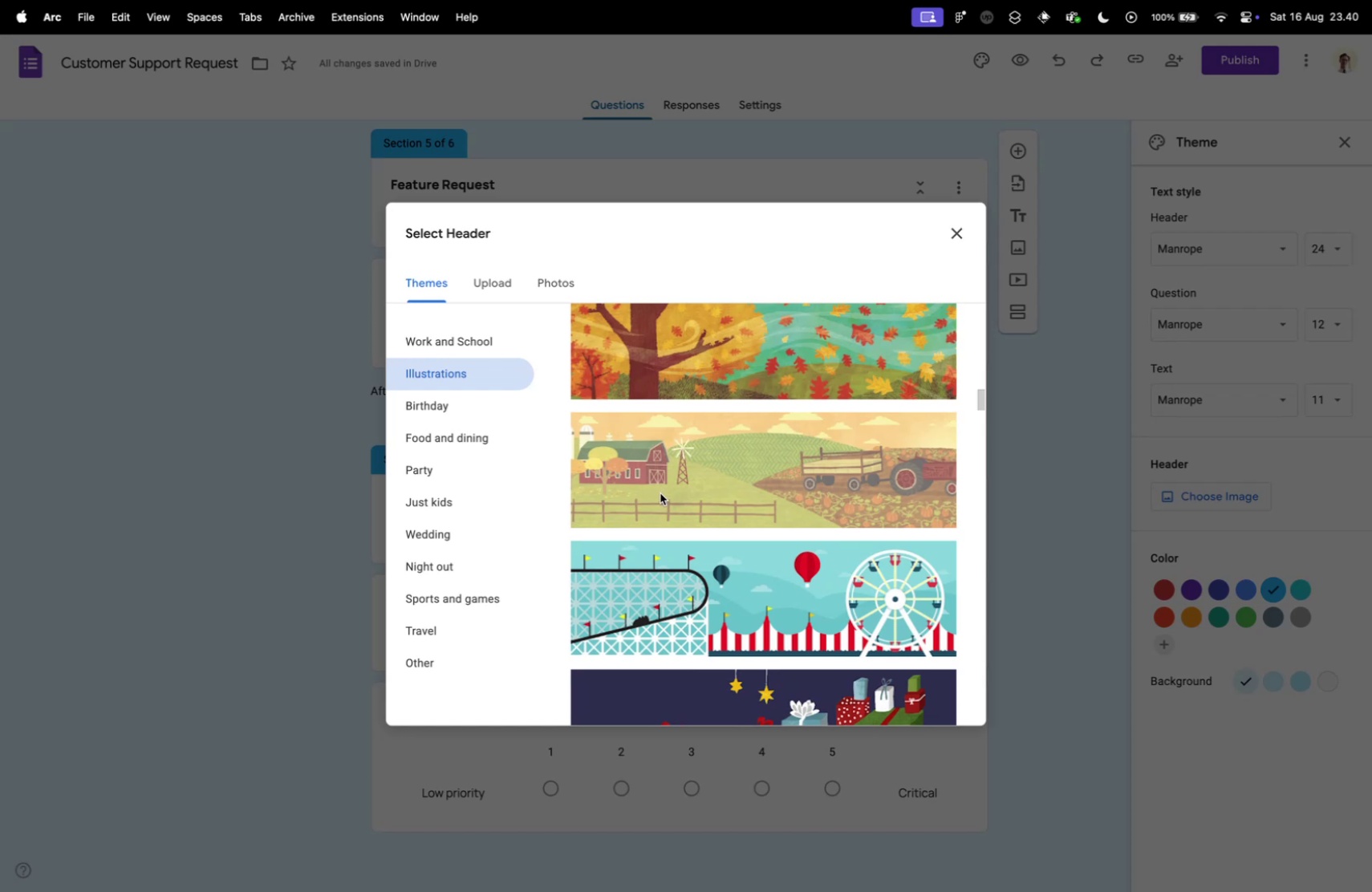 
scroll: coordinate [589, 525], scroll_direction: down, amount: 19.0
 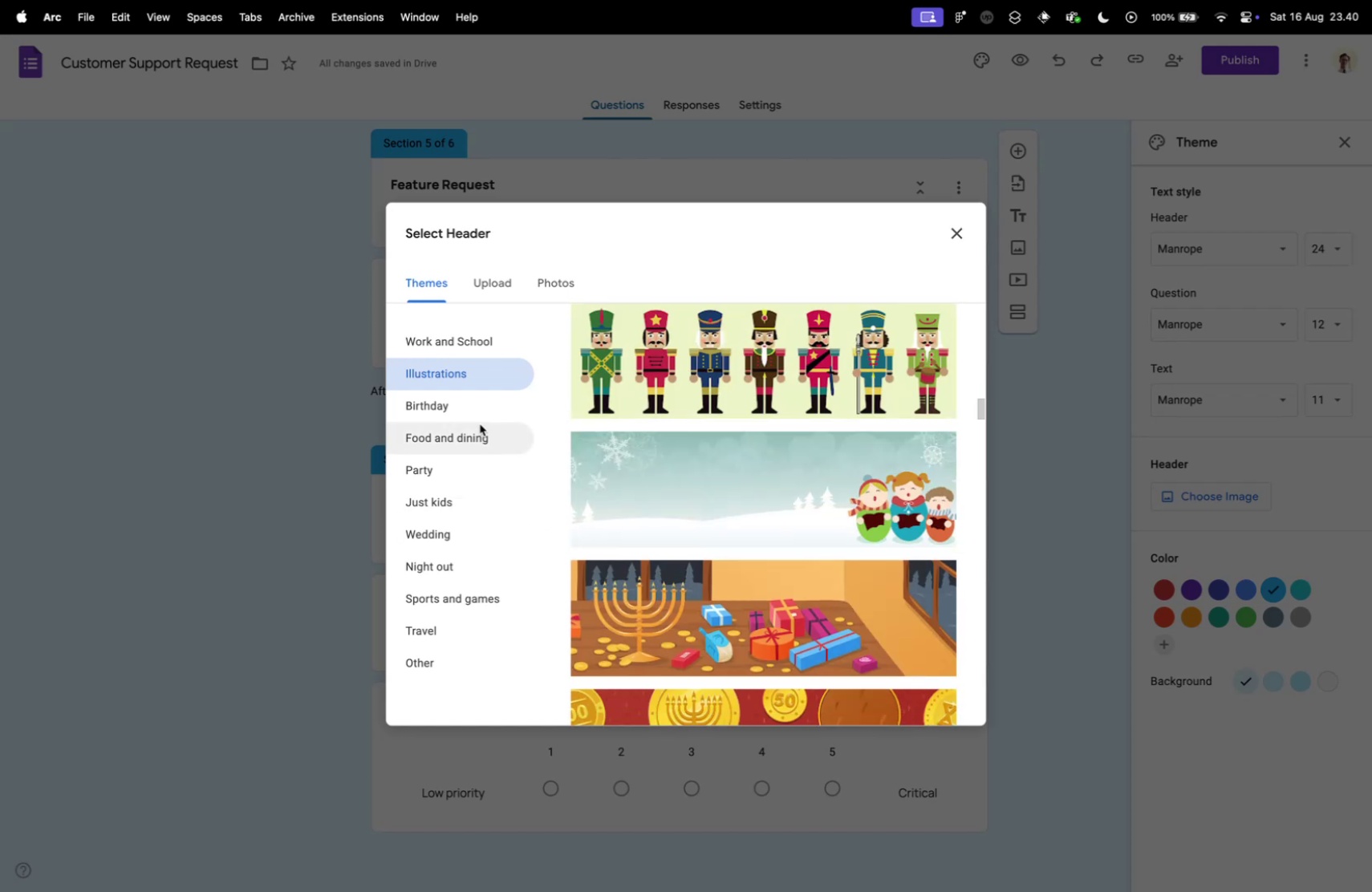 
left_click([480, 424])
 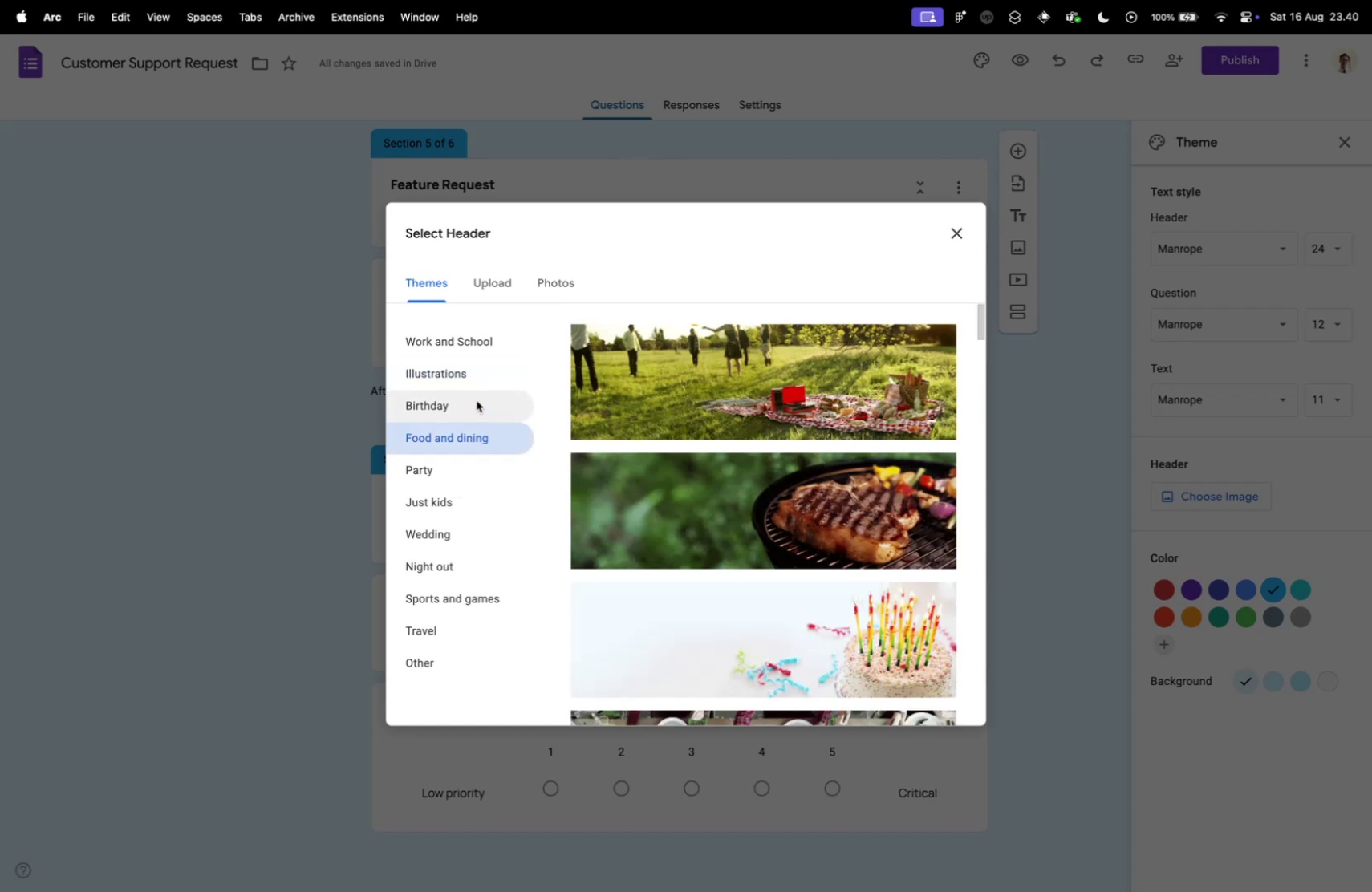 
left_click([477, 400])
 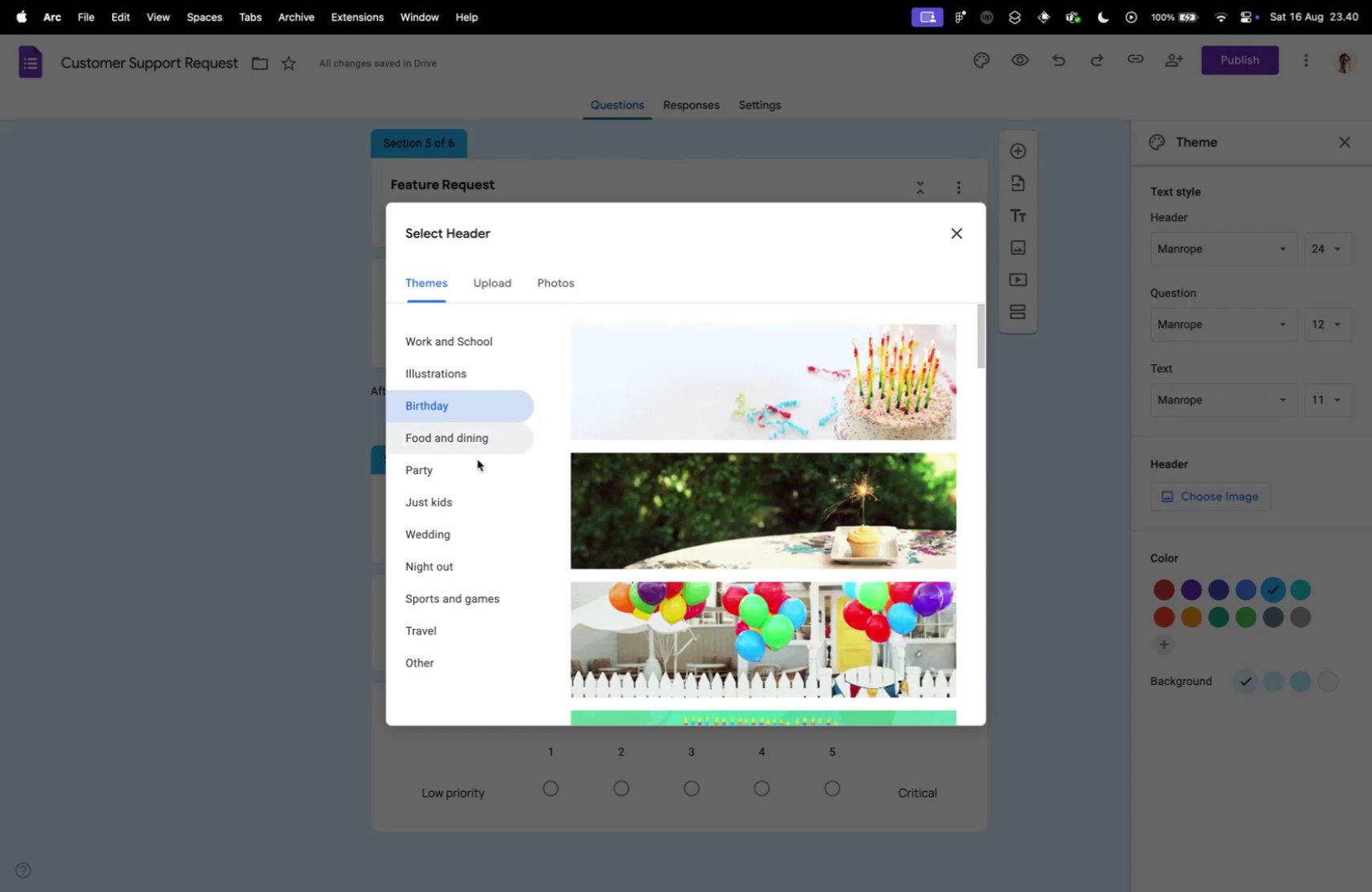 
left_click([476, 472])
 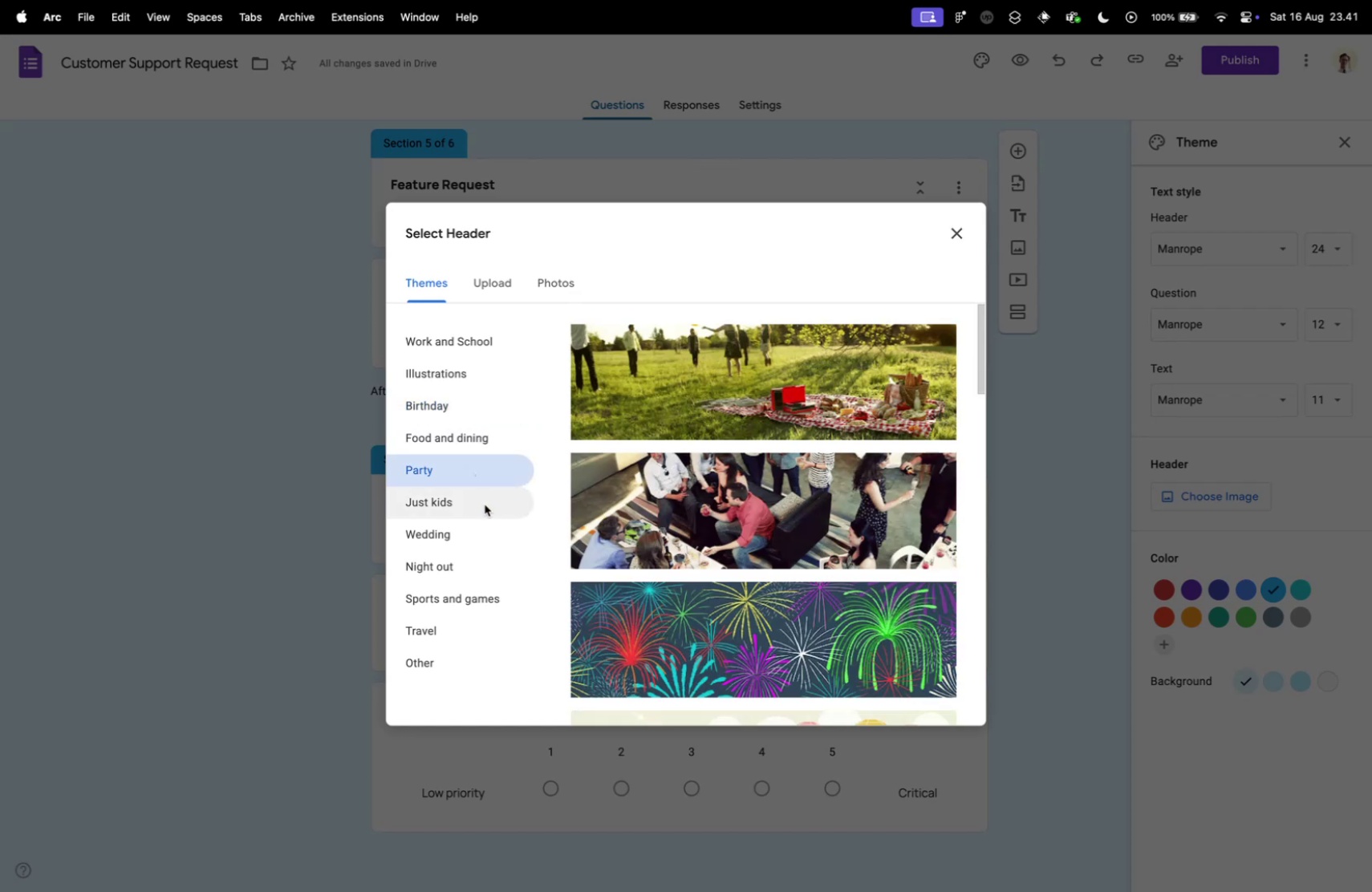 
left_click([485, 504])
 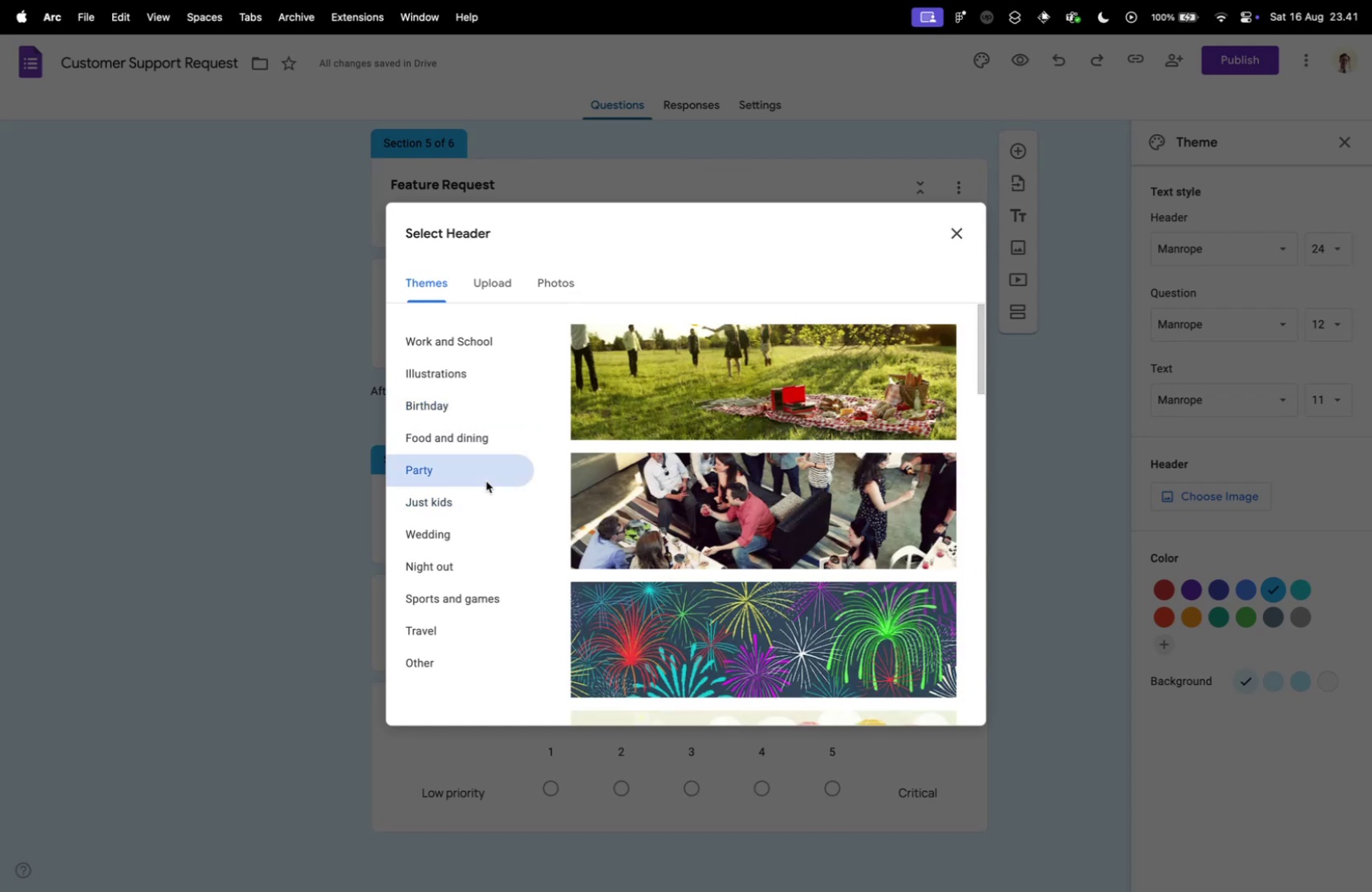 
scroll: coordinate [486, 481], scroll_direction: down, amount: 5.0
 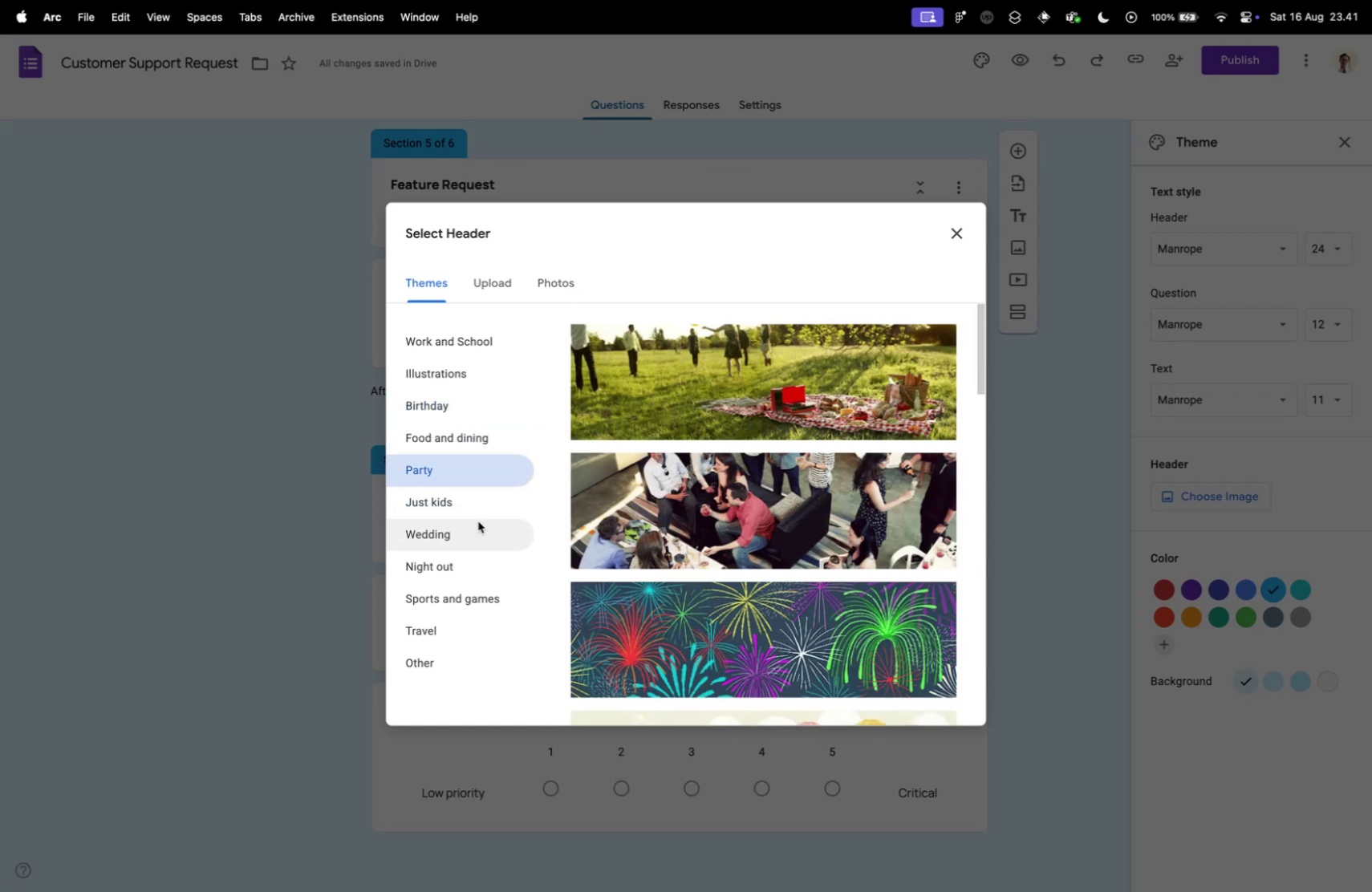 
left_click([478, 521])
 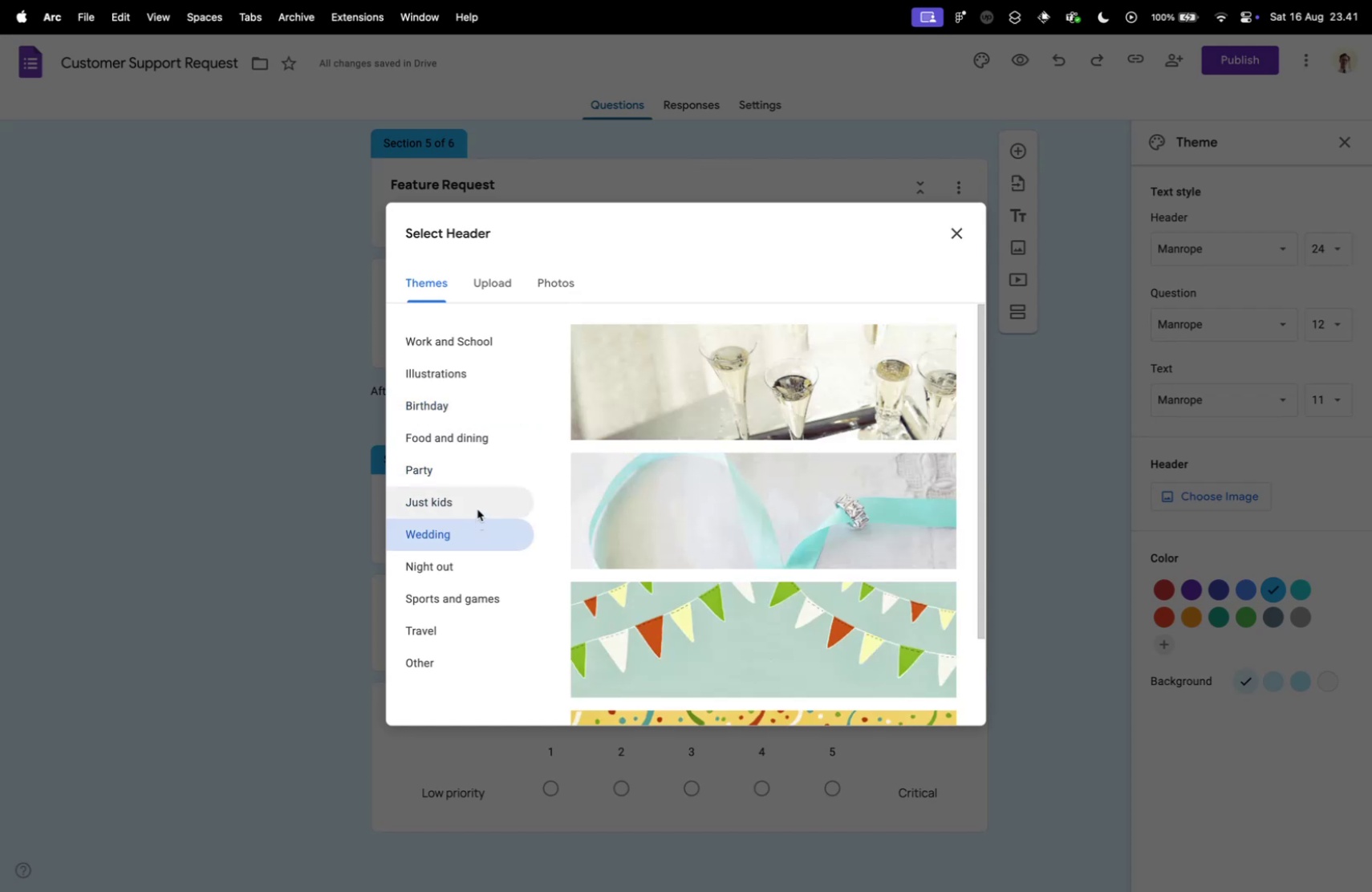 
left_click([477, 509])
 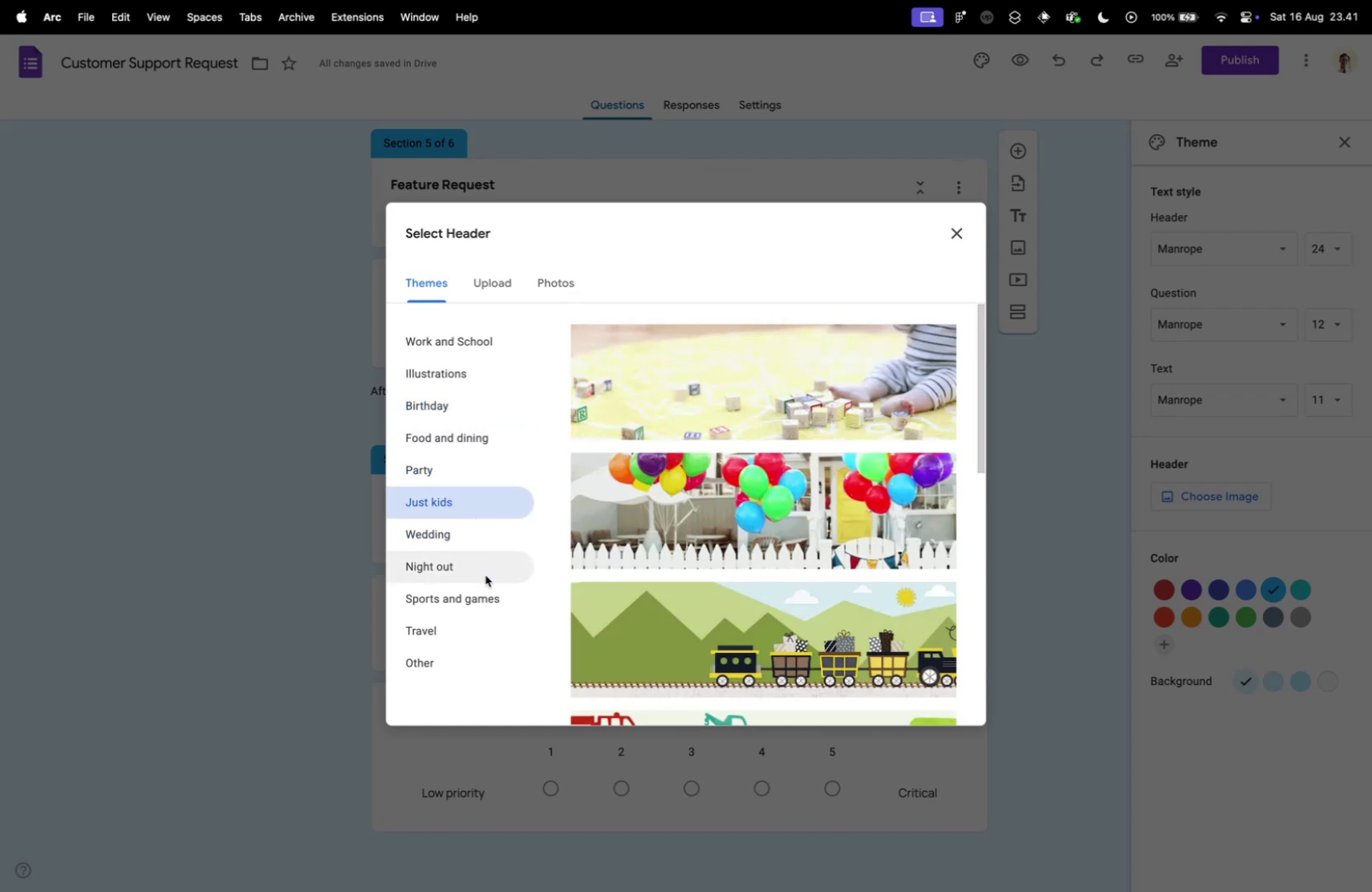 
left_click([485, 574])
 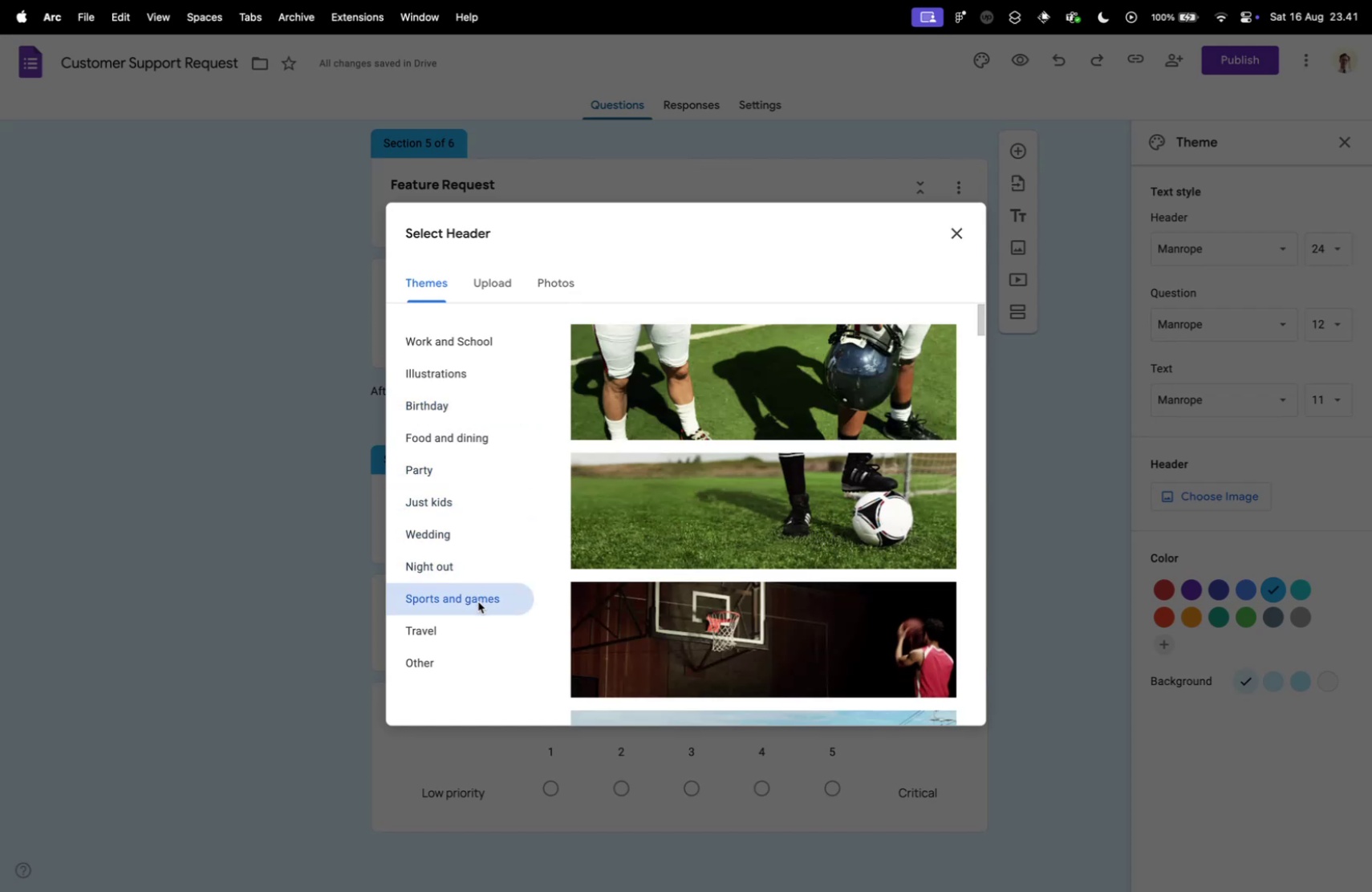 
left_click([485, 620])
 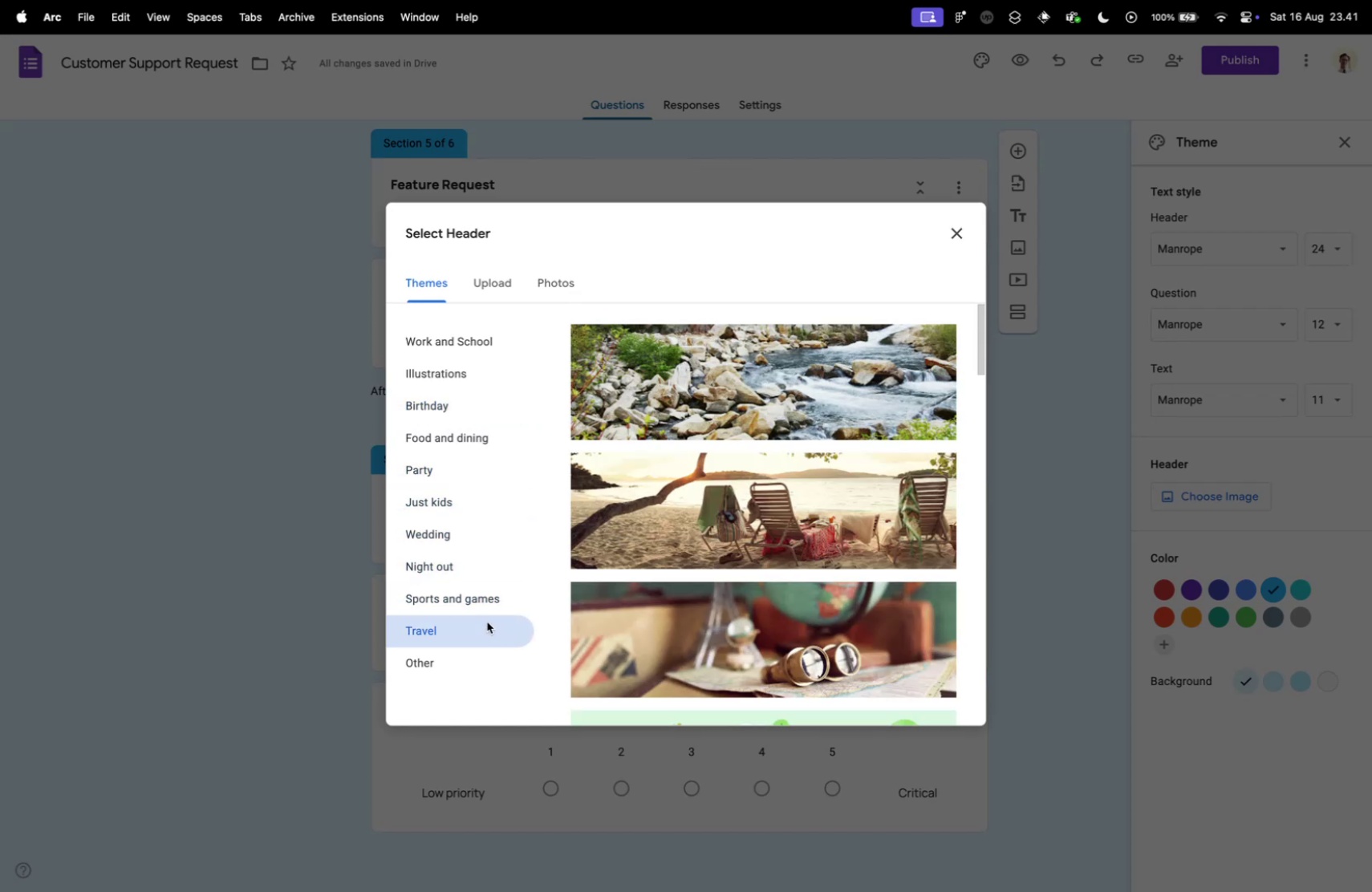 
scroll: coordinate [486, 619], scroll_direction: down, amount: 22.0
 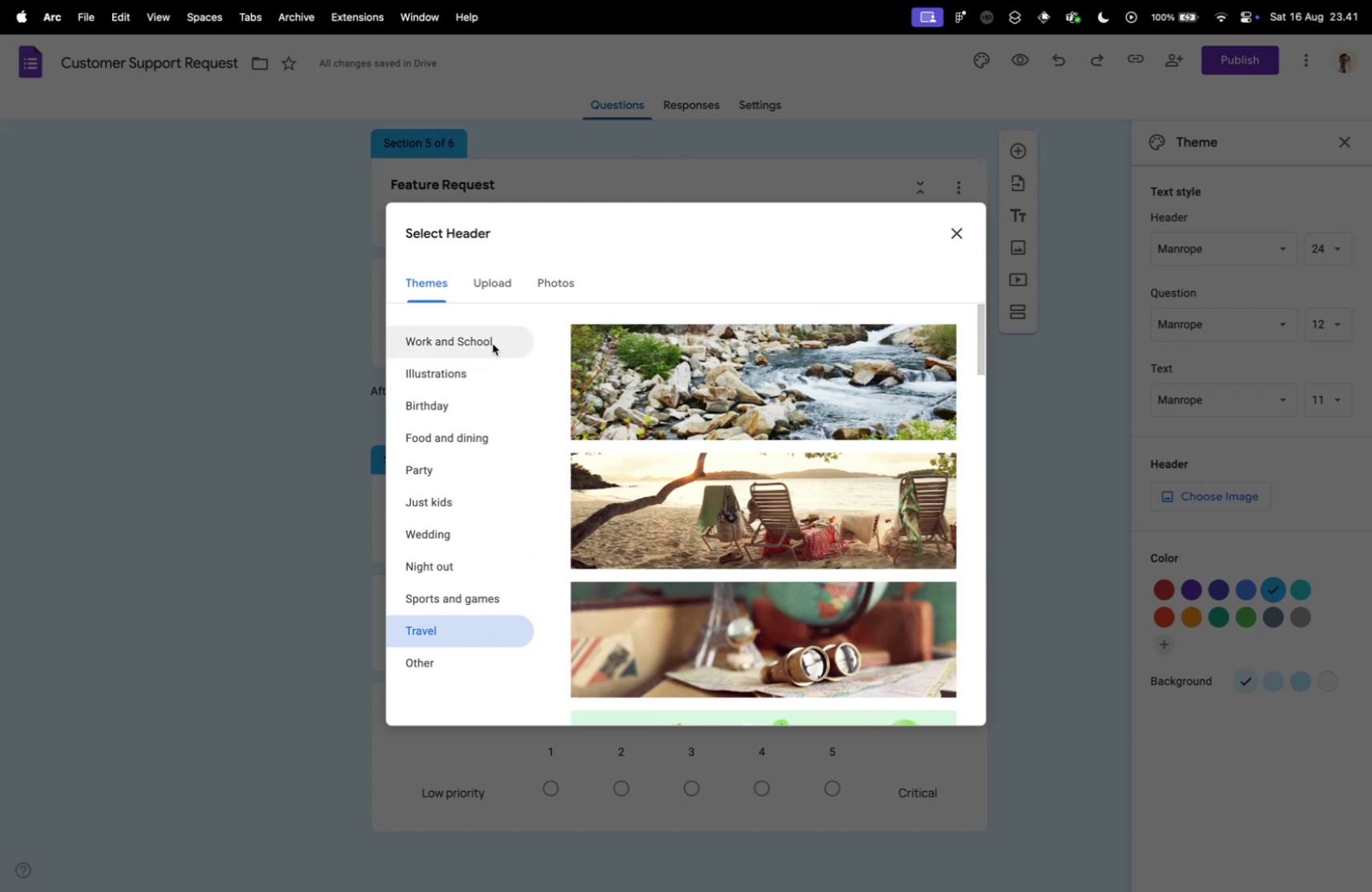 
left_click([492, 343])
 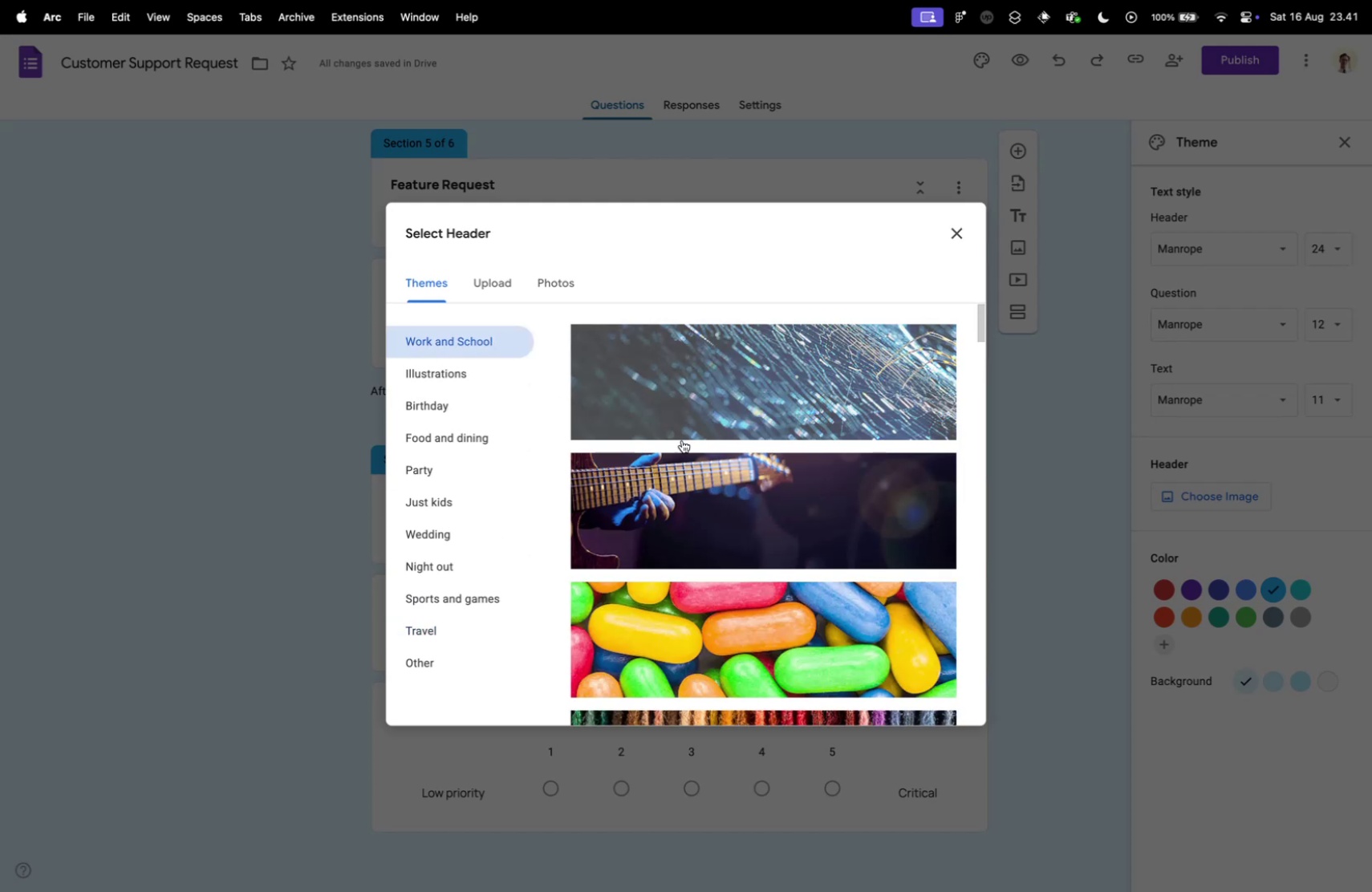 
scroll: coordinate [688, 453], scroll_direction: down, amount: 25.0
 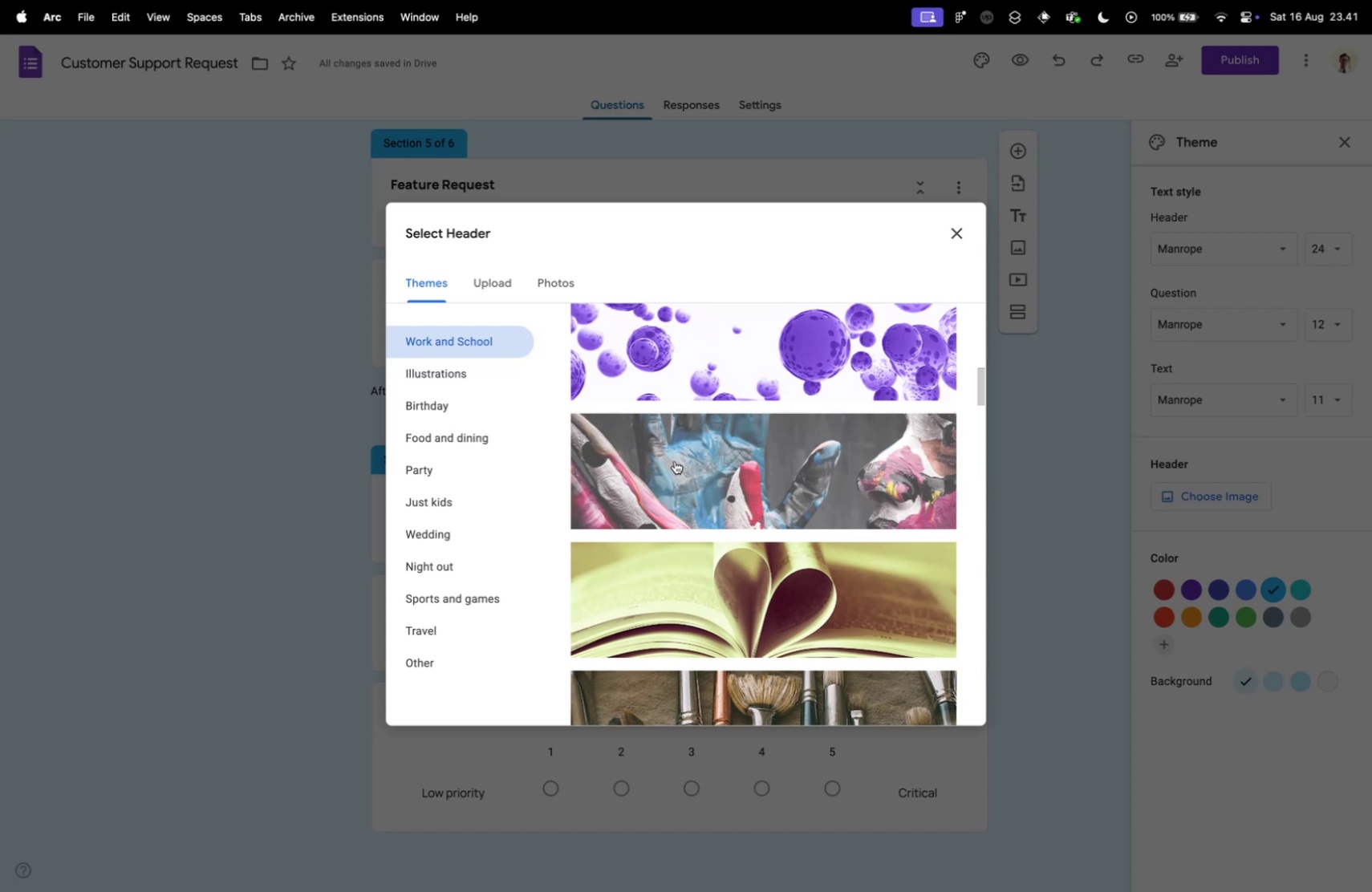 
wait(19.89)
 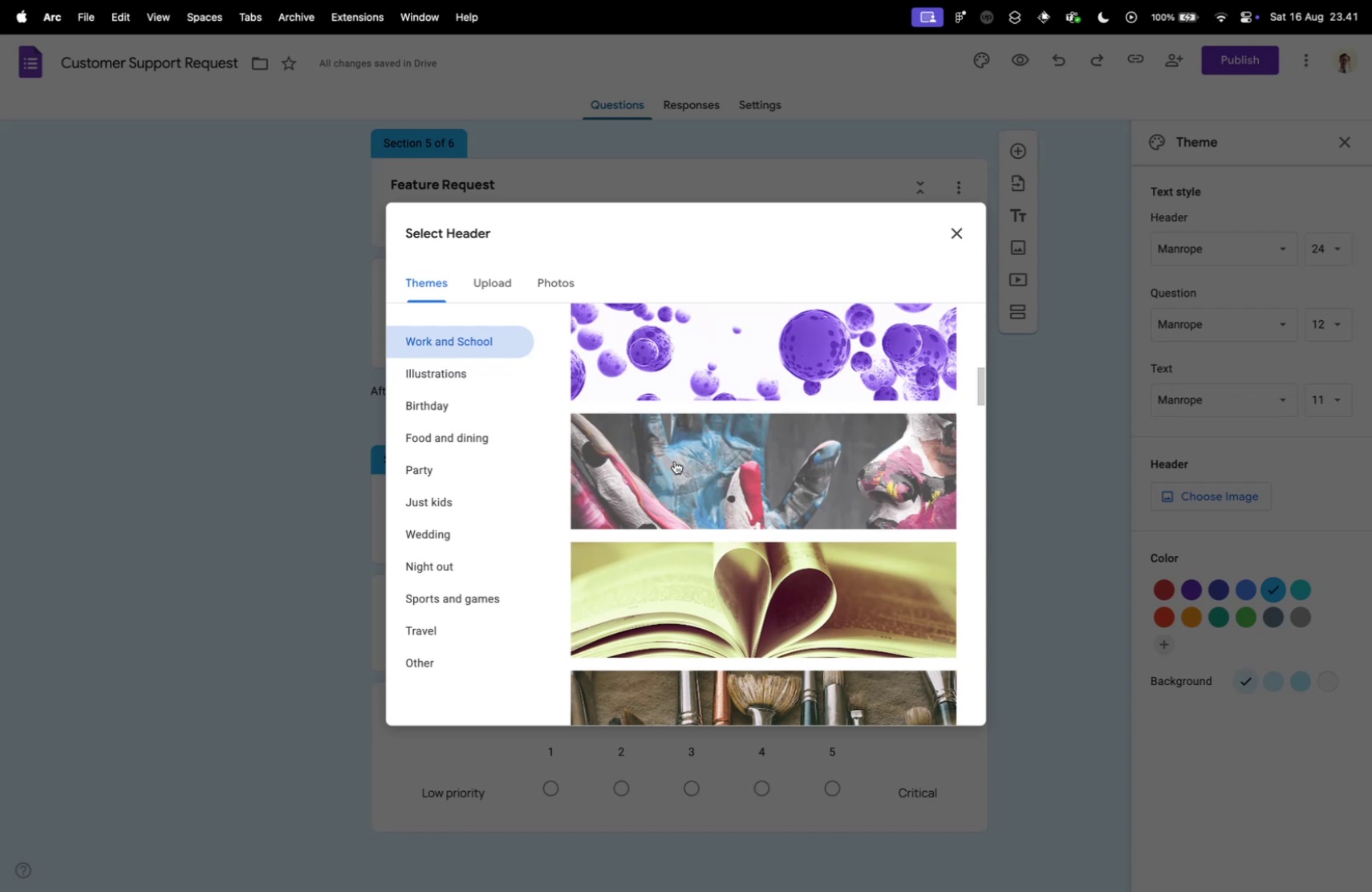 
scroll: coordinate [761, 533], scroll_direction: down, amount: 5.0
 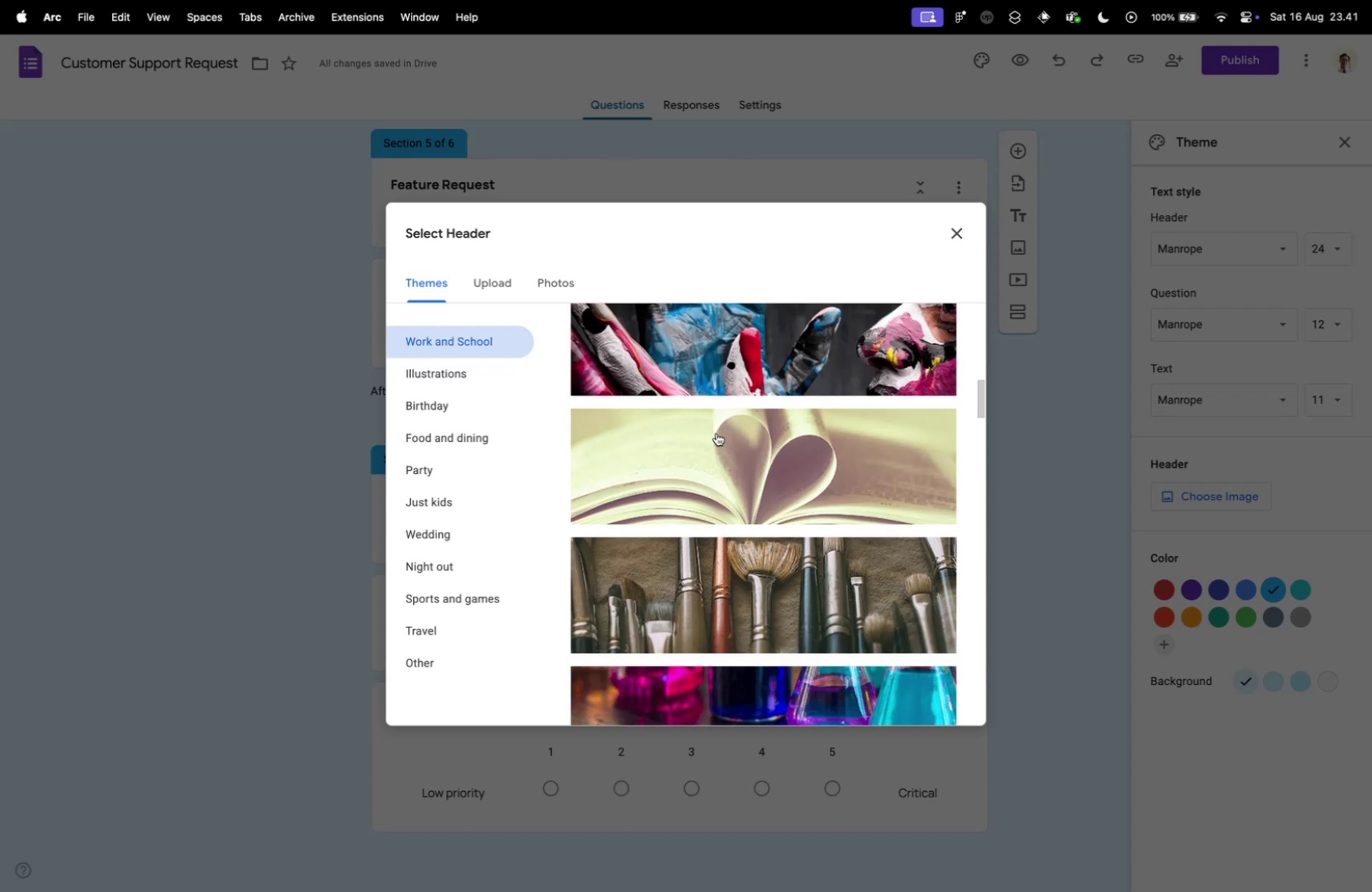 
scroll: coordinate [712, 473], scroll_direction: up, amount: 4.0
 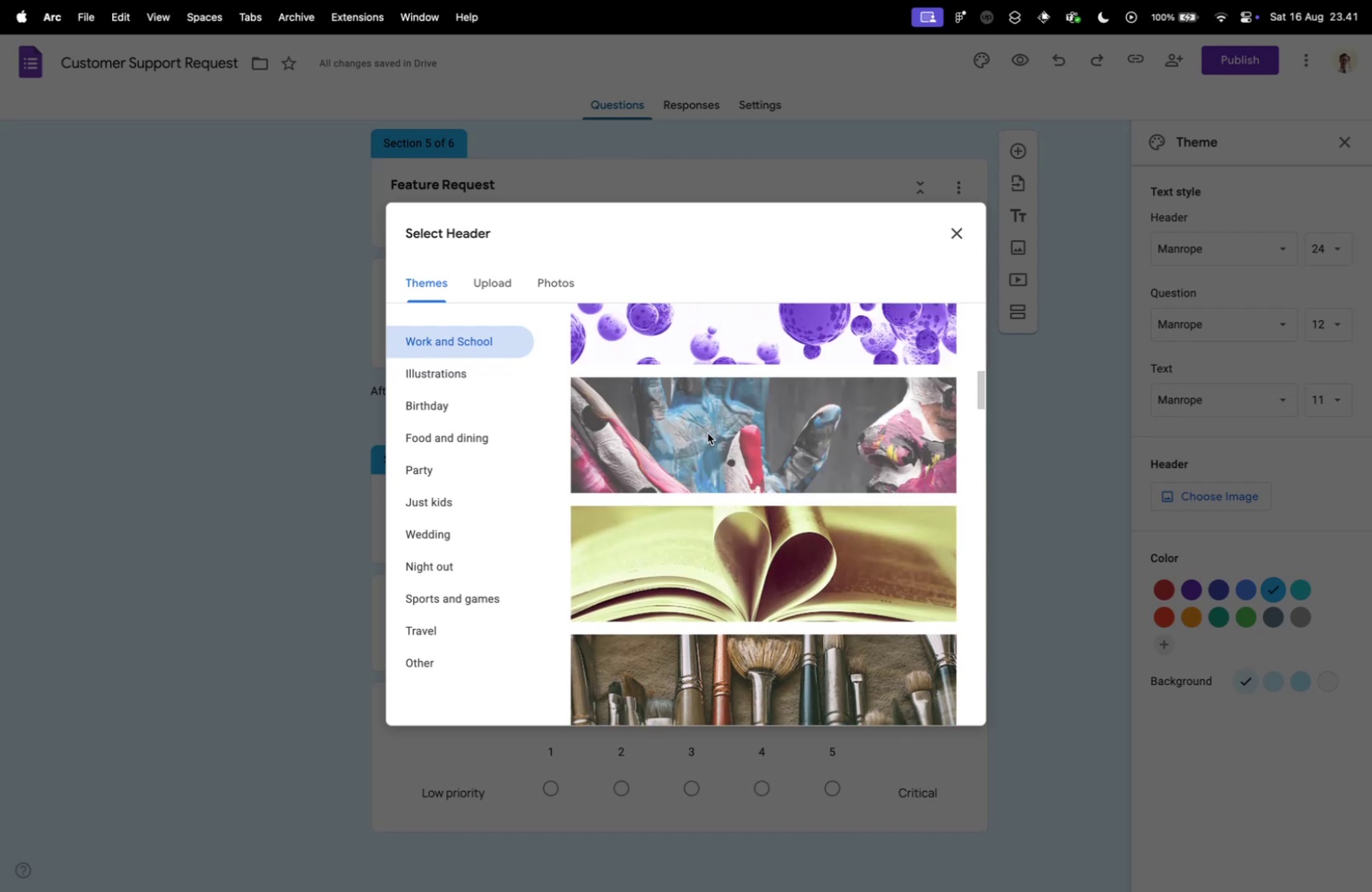 
scroll: coordinate [719, 491], scroll_direction: down, amount: 44.0
 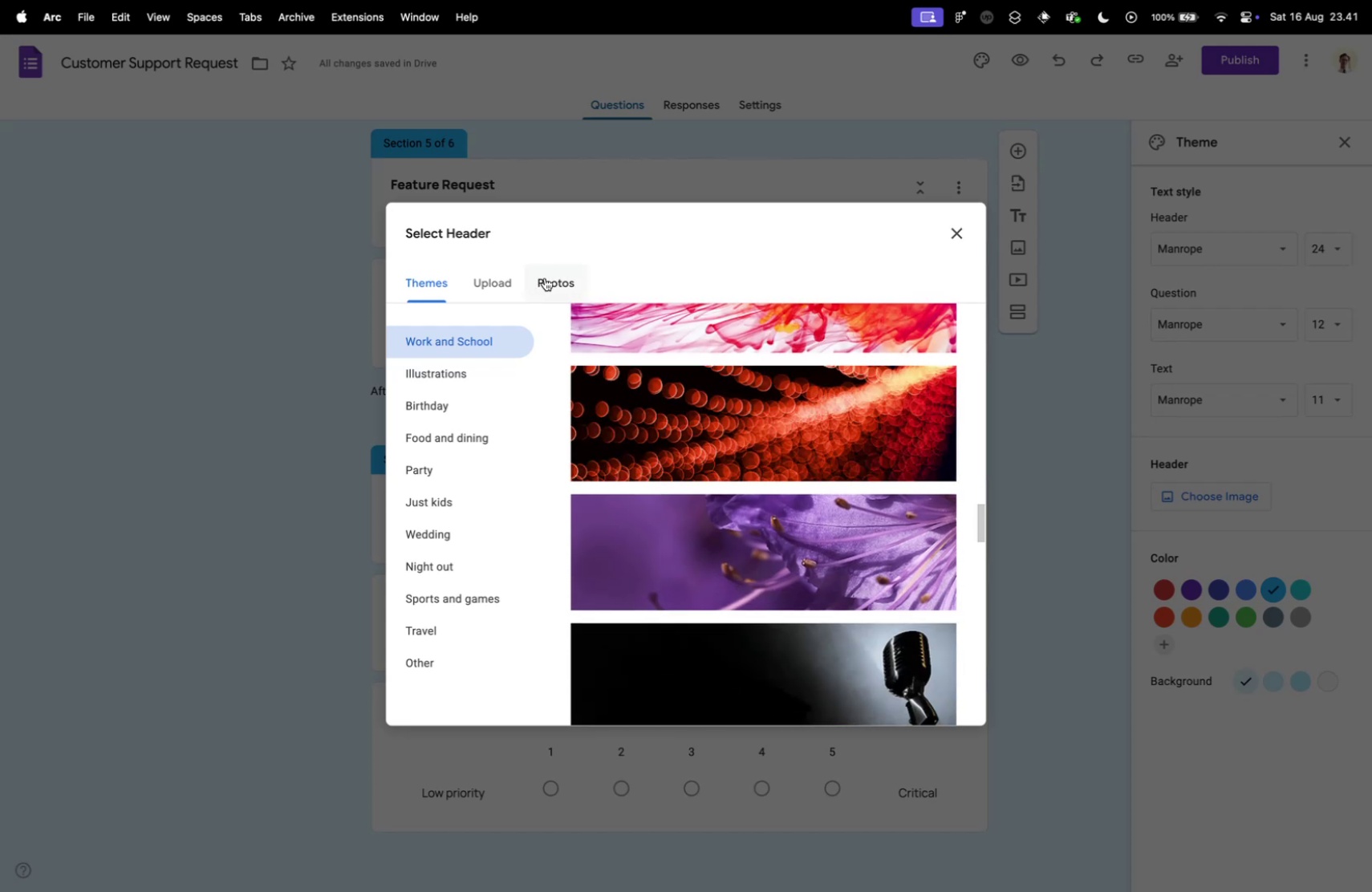 
left_click([546, 279])
 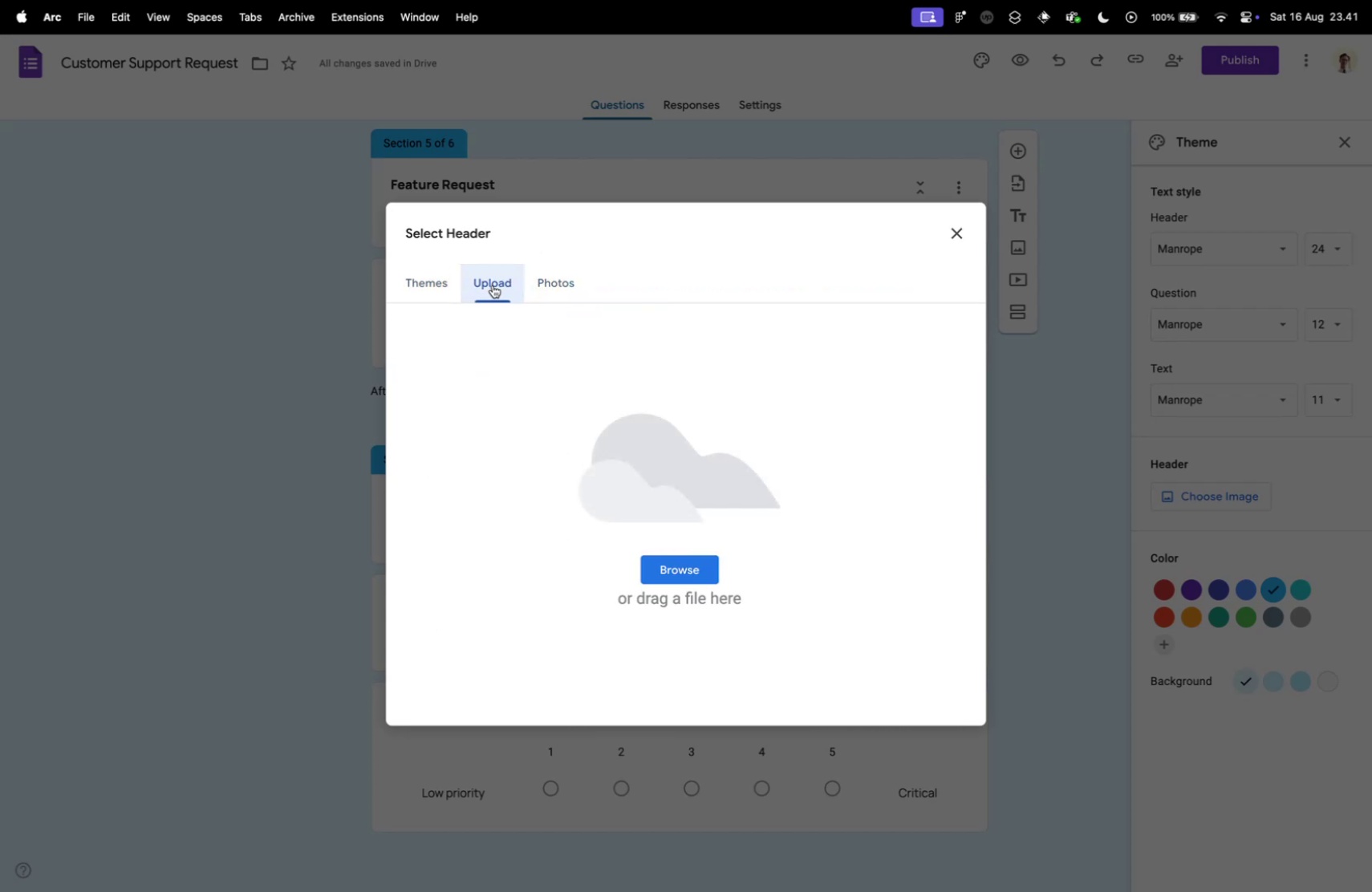 
left_click([451, 283])
 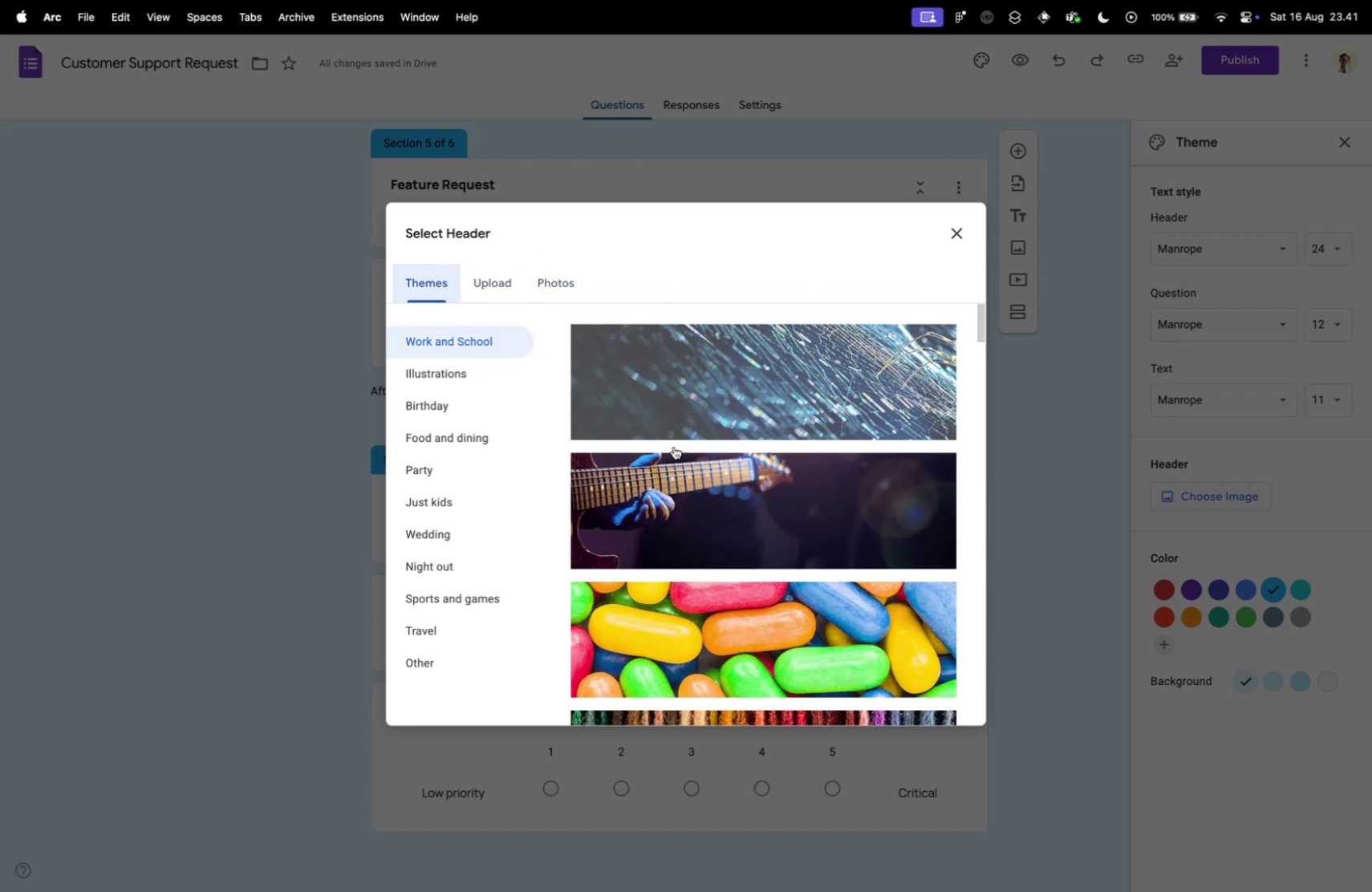 
scroll: coordinate [798, 491], scroll_direction: down, amount: 100.0
 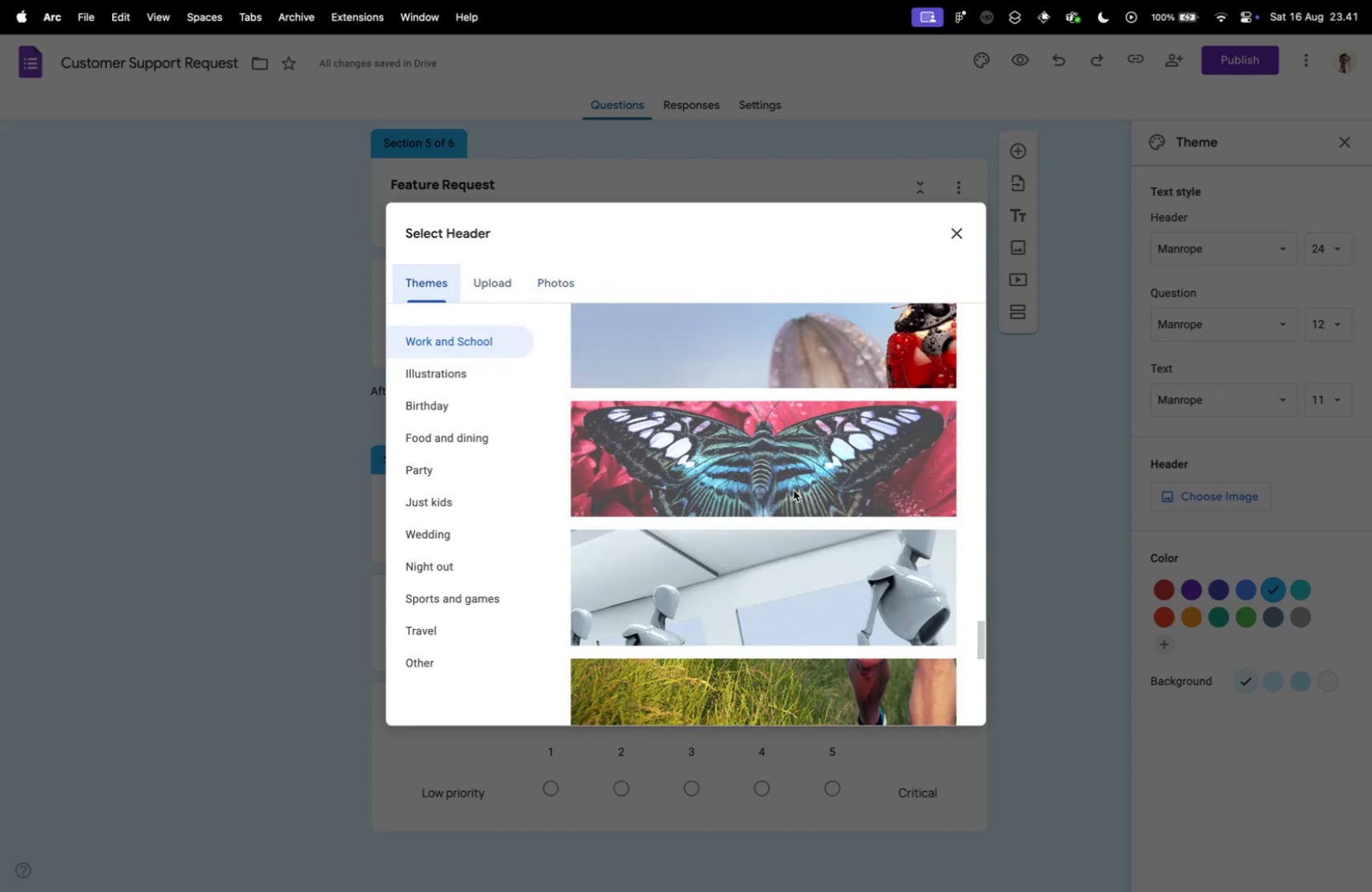 
scroll: coordinate [794, 489], scroll_direction: up, amount: 22.0
 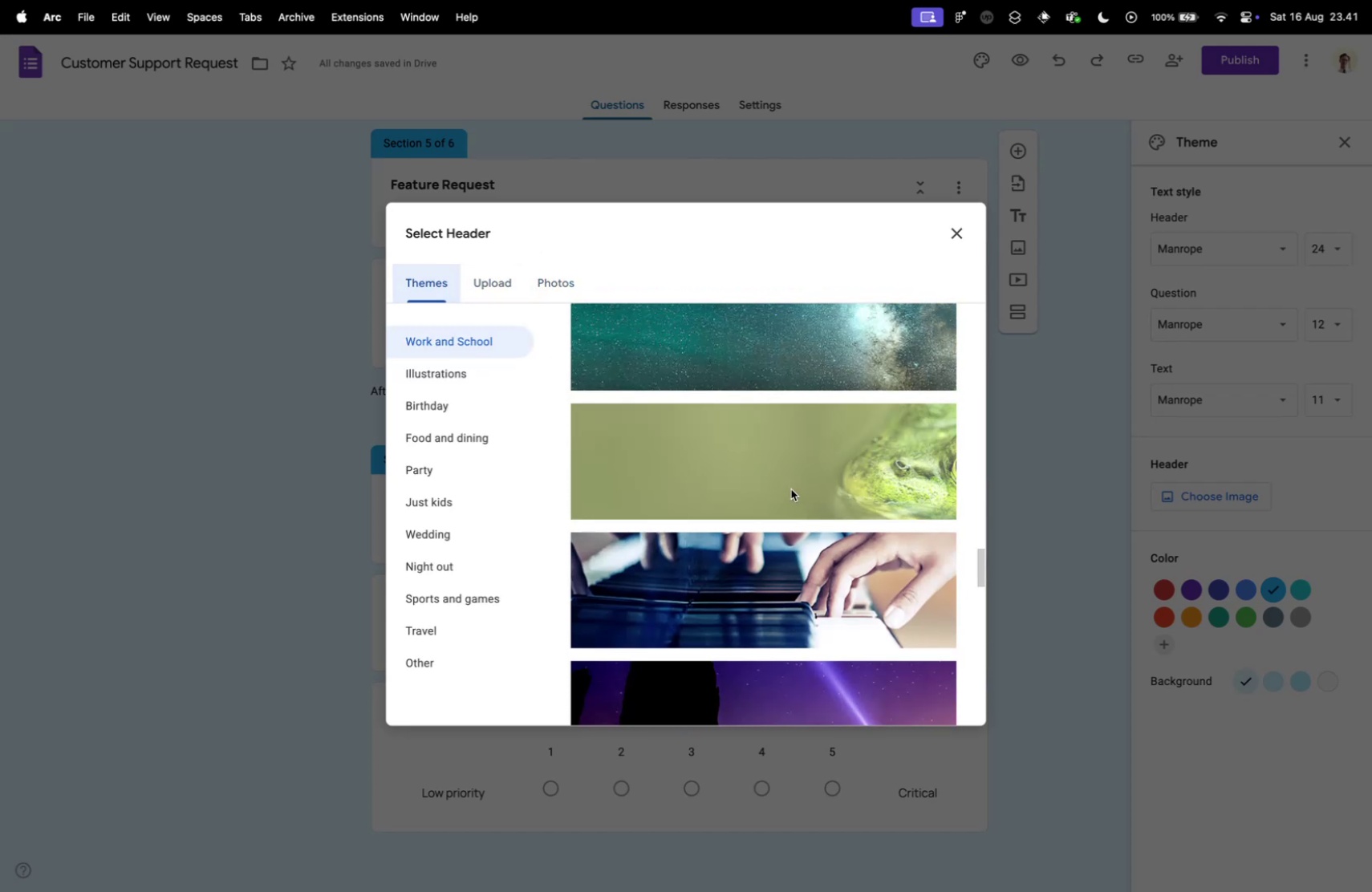 
scroll: coordinate [734, 509], scroll_direction: down, amount: 57.0
 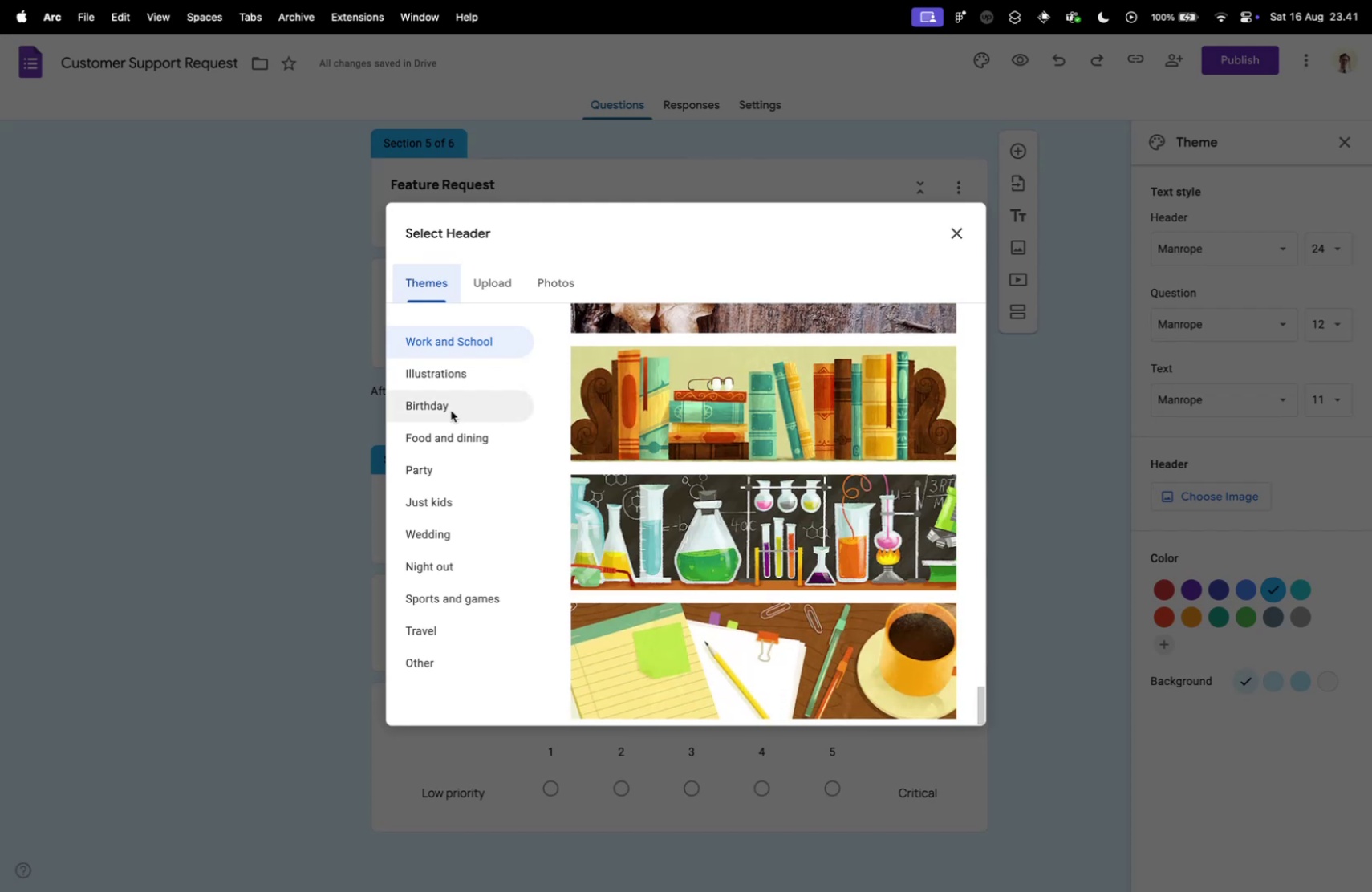 
scroll: coordinate [784, 481], scroll_direction: up, amount: 22.0
 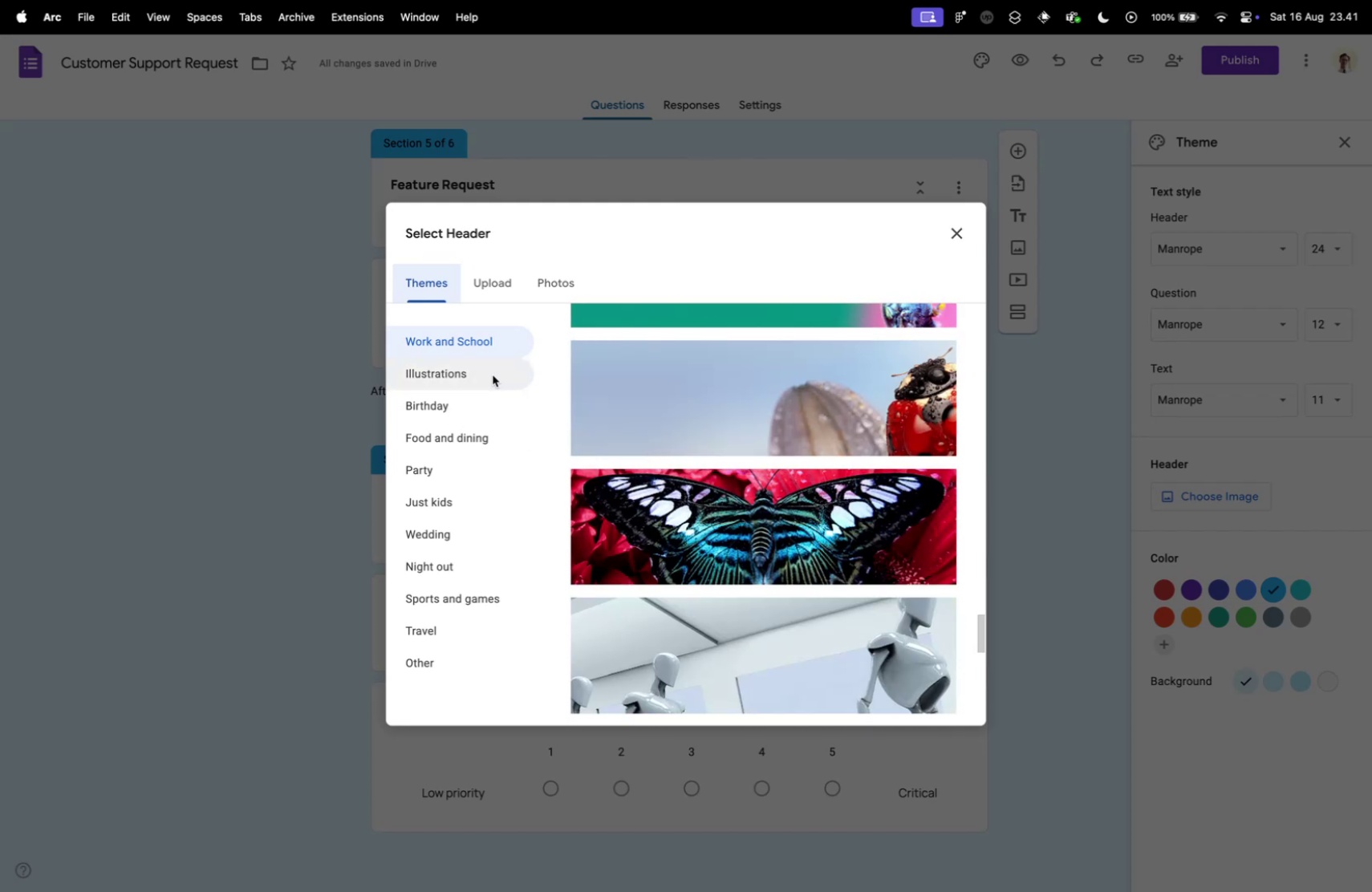 
left_click([493, 375])
 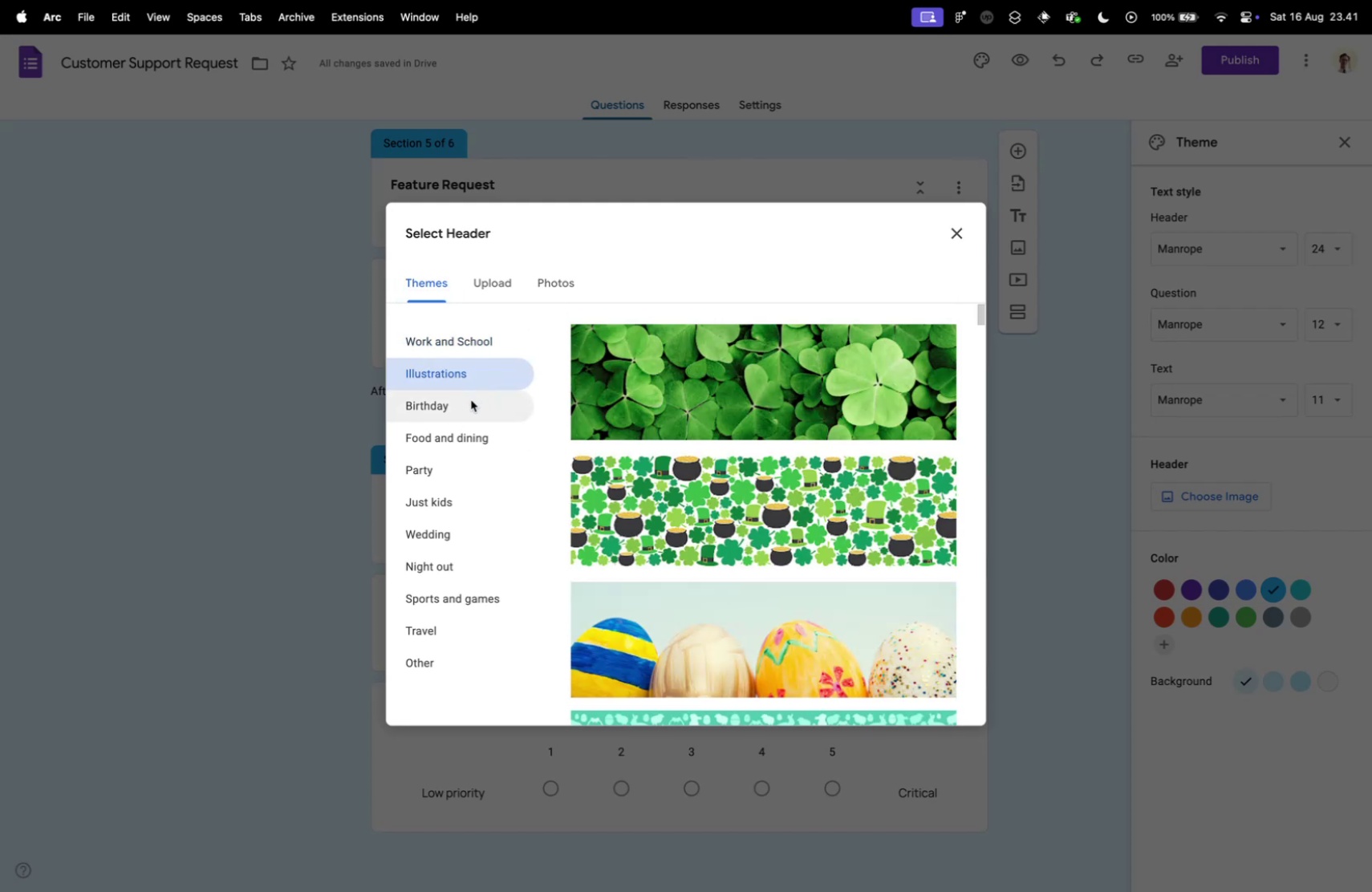 
scroll: coordinate [716, 507], scroll_direction: down, amount: 71.0
 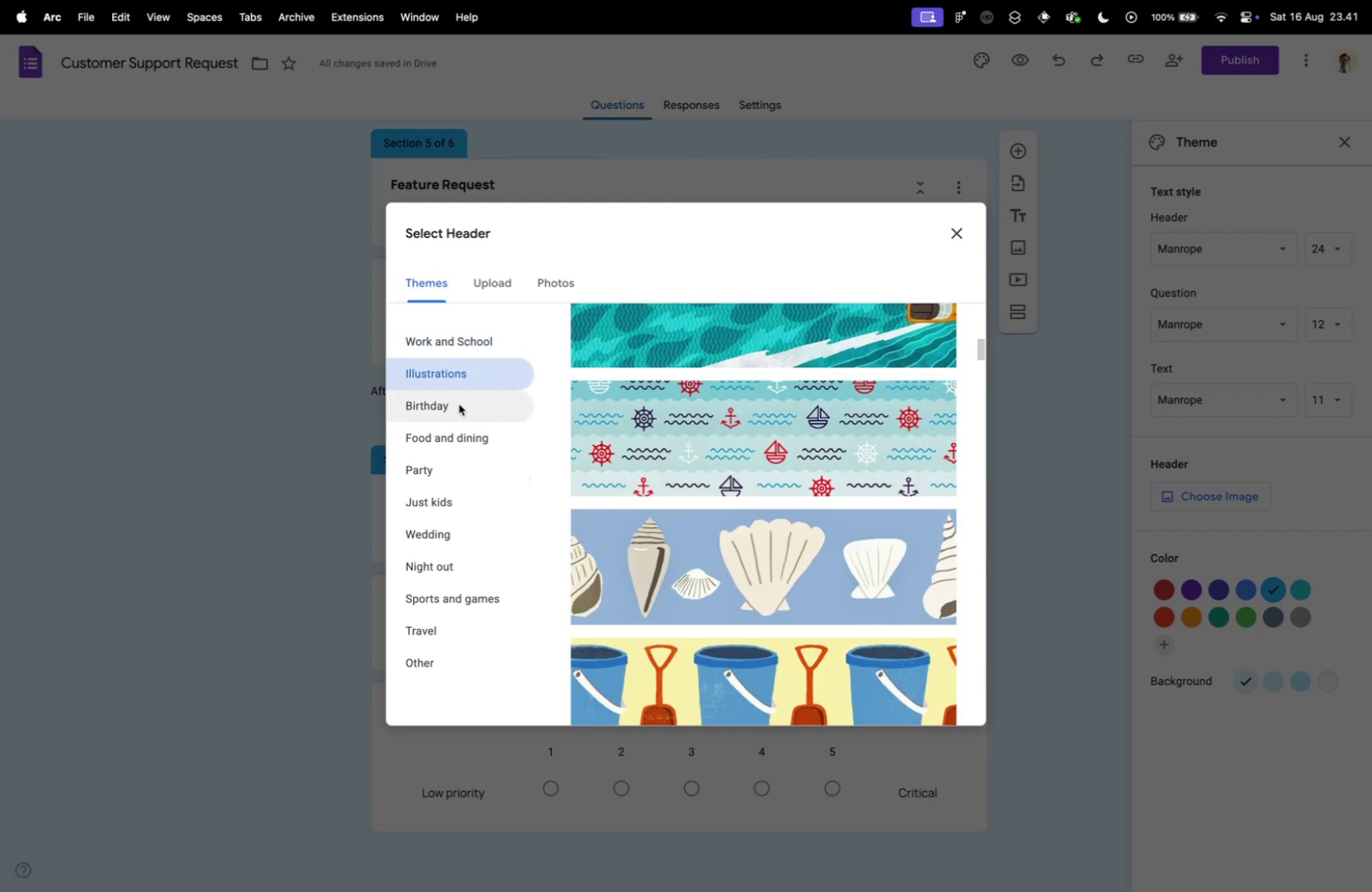 
left_click([459, 403])
 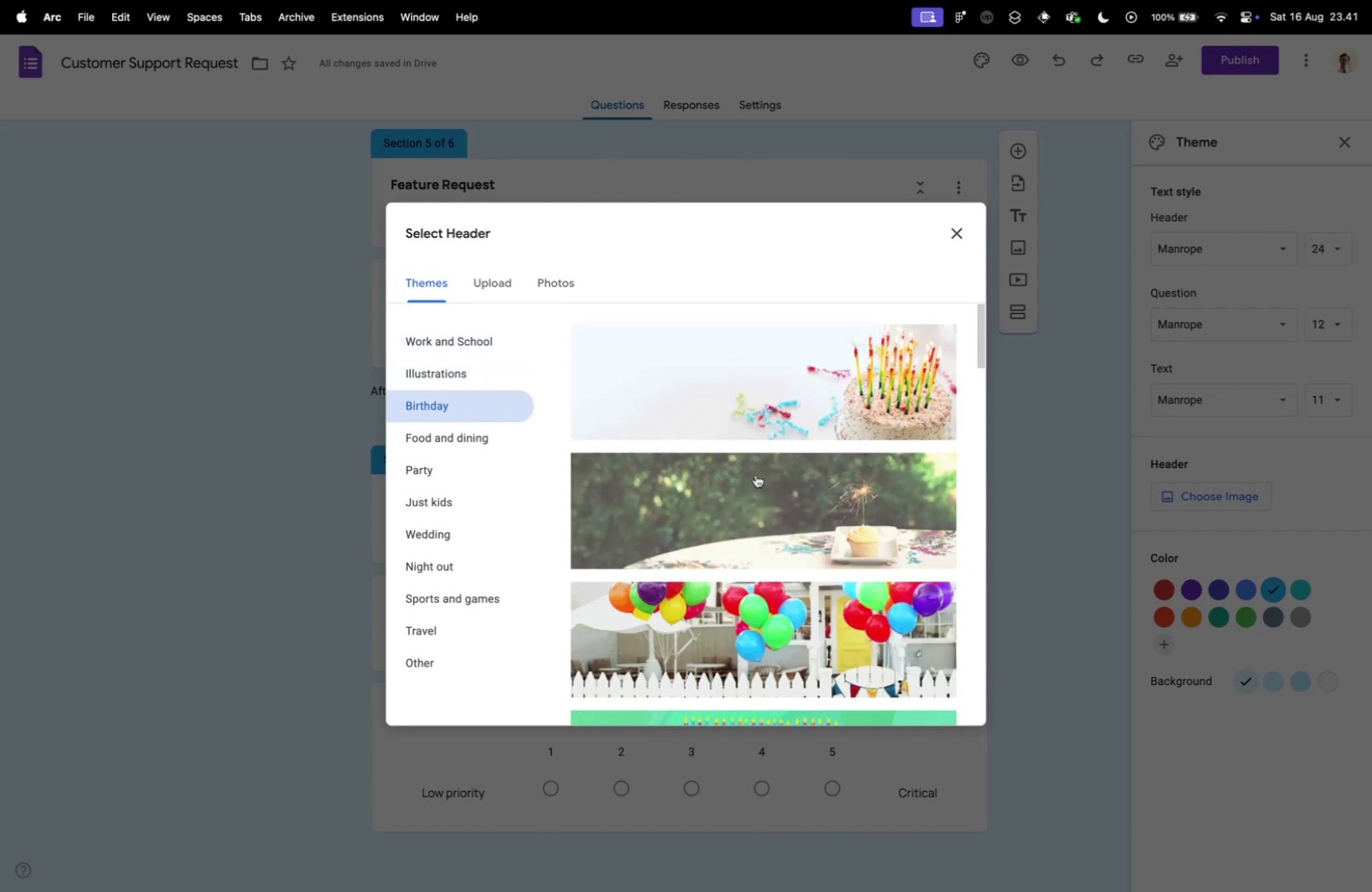 
scroll: coordinate [750, 474], scroll_direction: down, amount: 51.0
 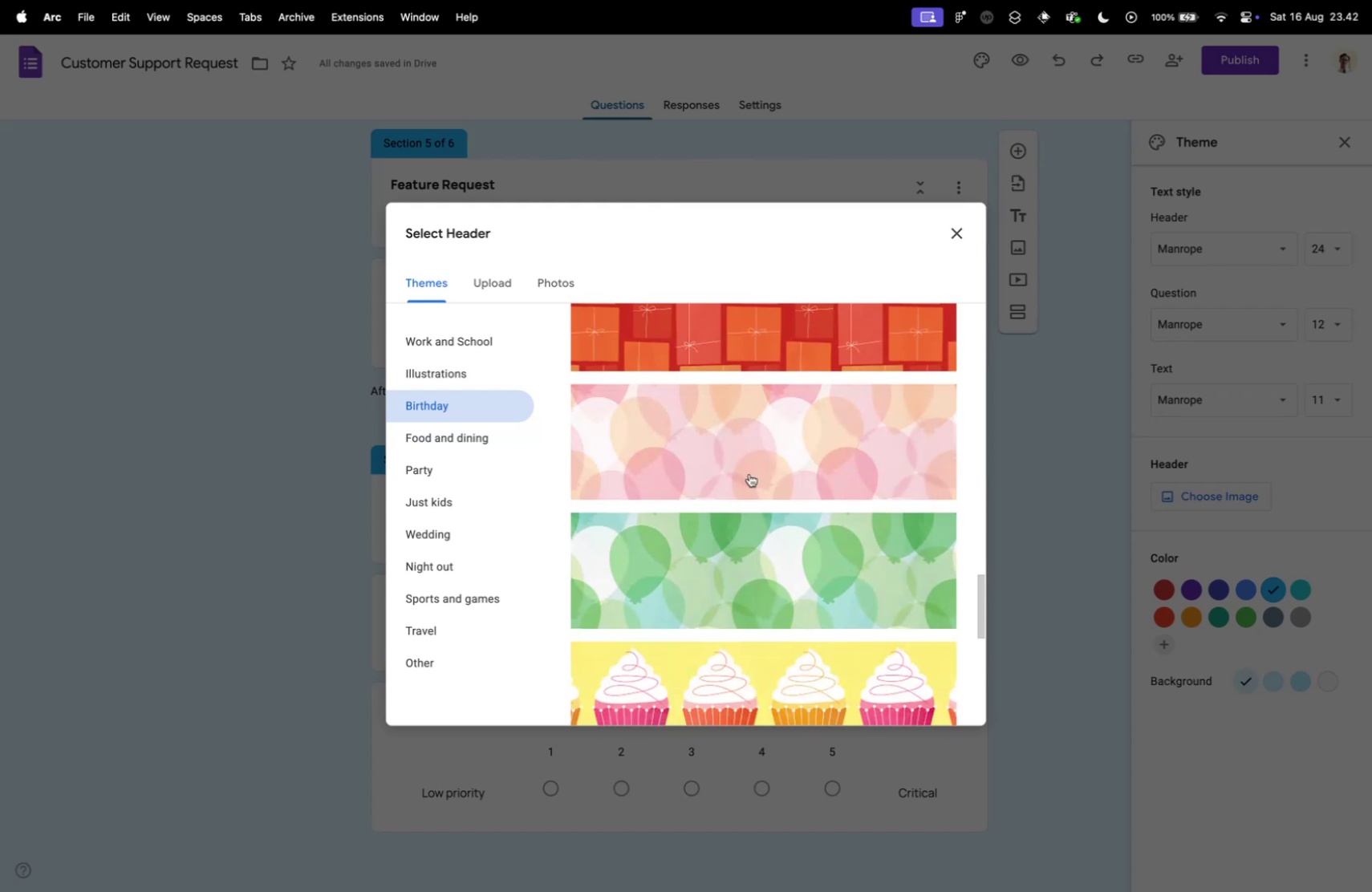 
scroll: coordinate [638, 481], scroll_direction: down, amount: 44.0
 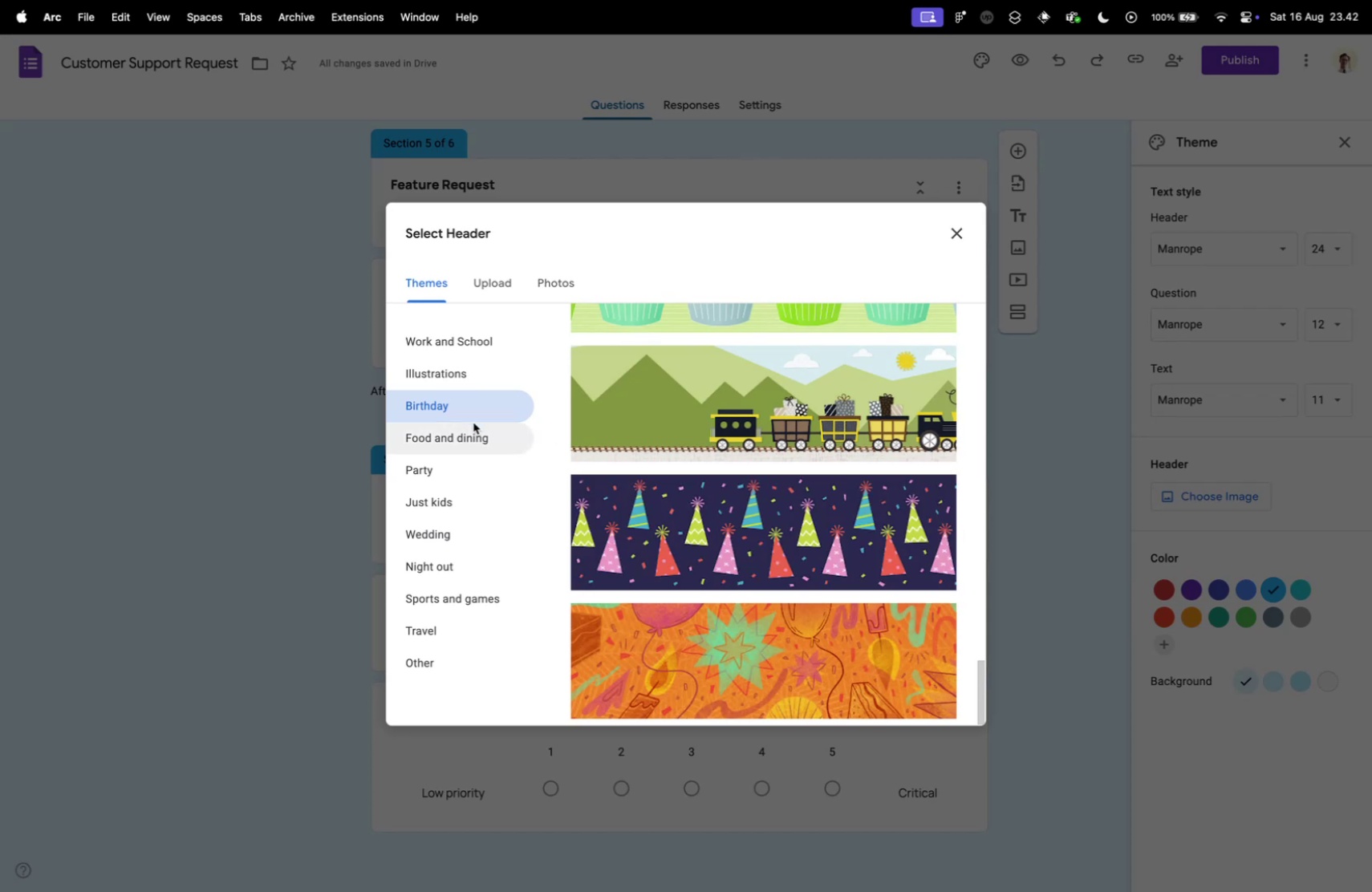 
left_click([471, 424])
 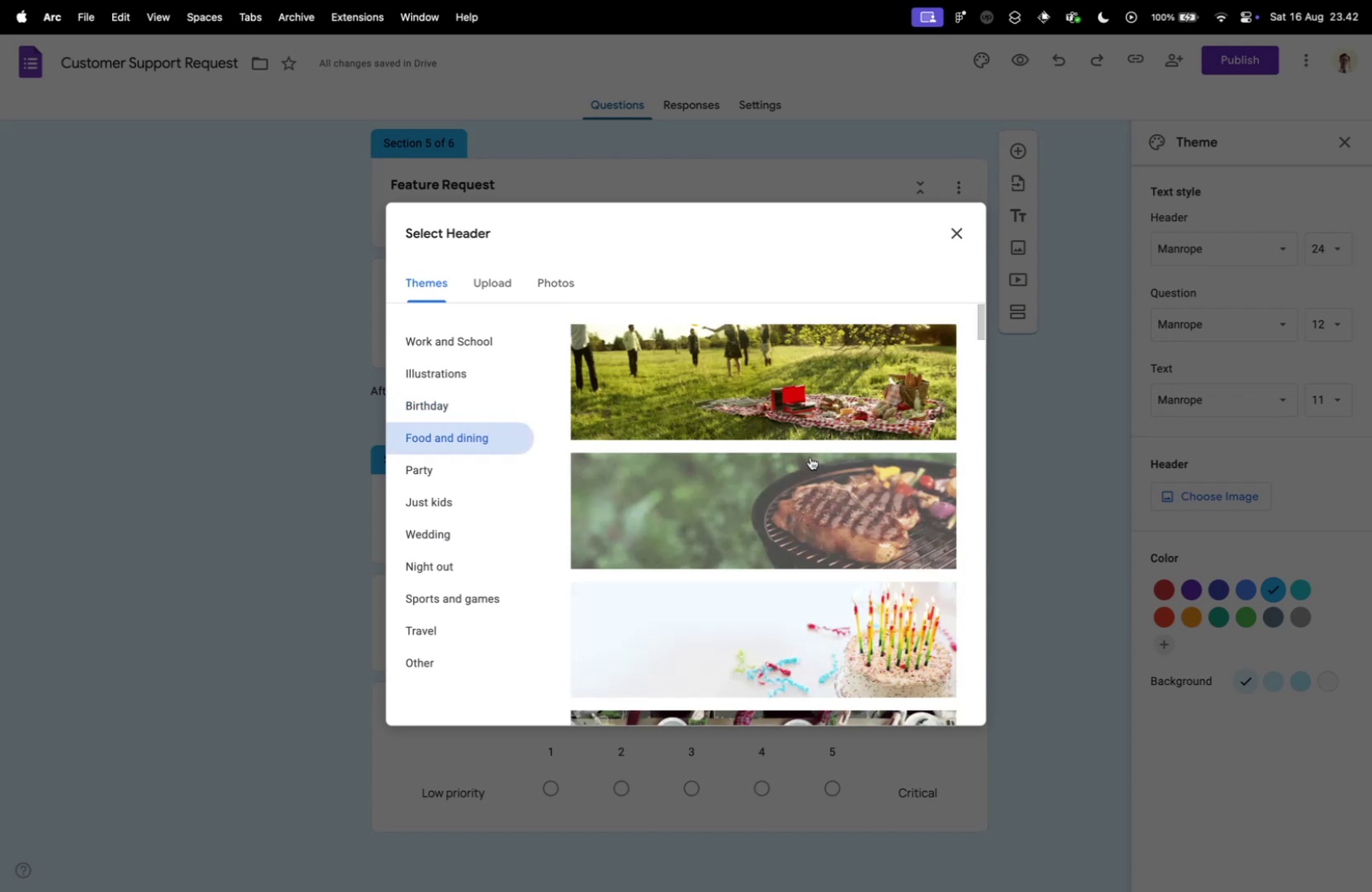 
left_click([492, 293])
 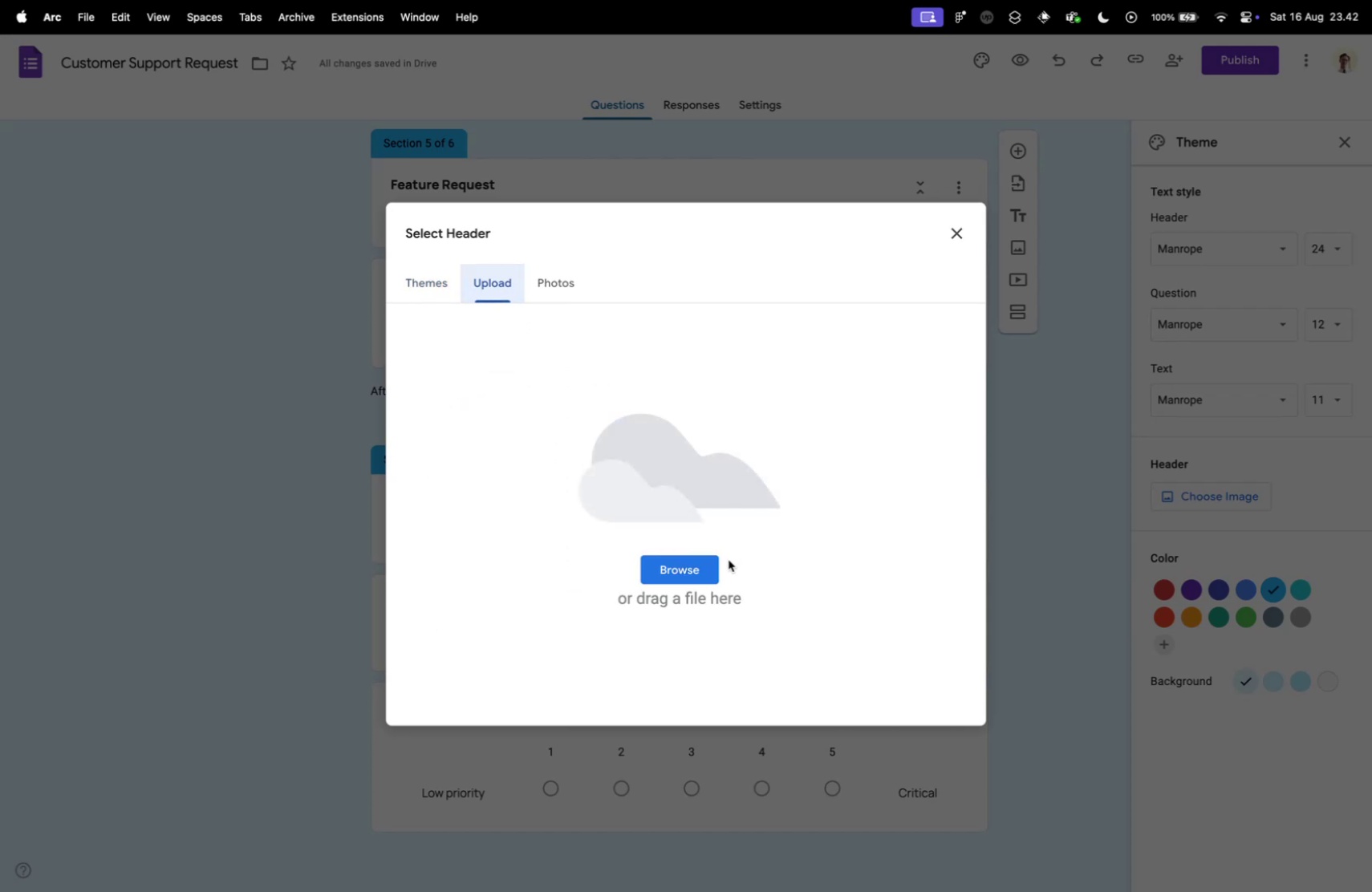 
key(Control+ControlLeft)
 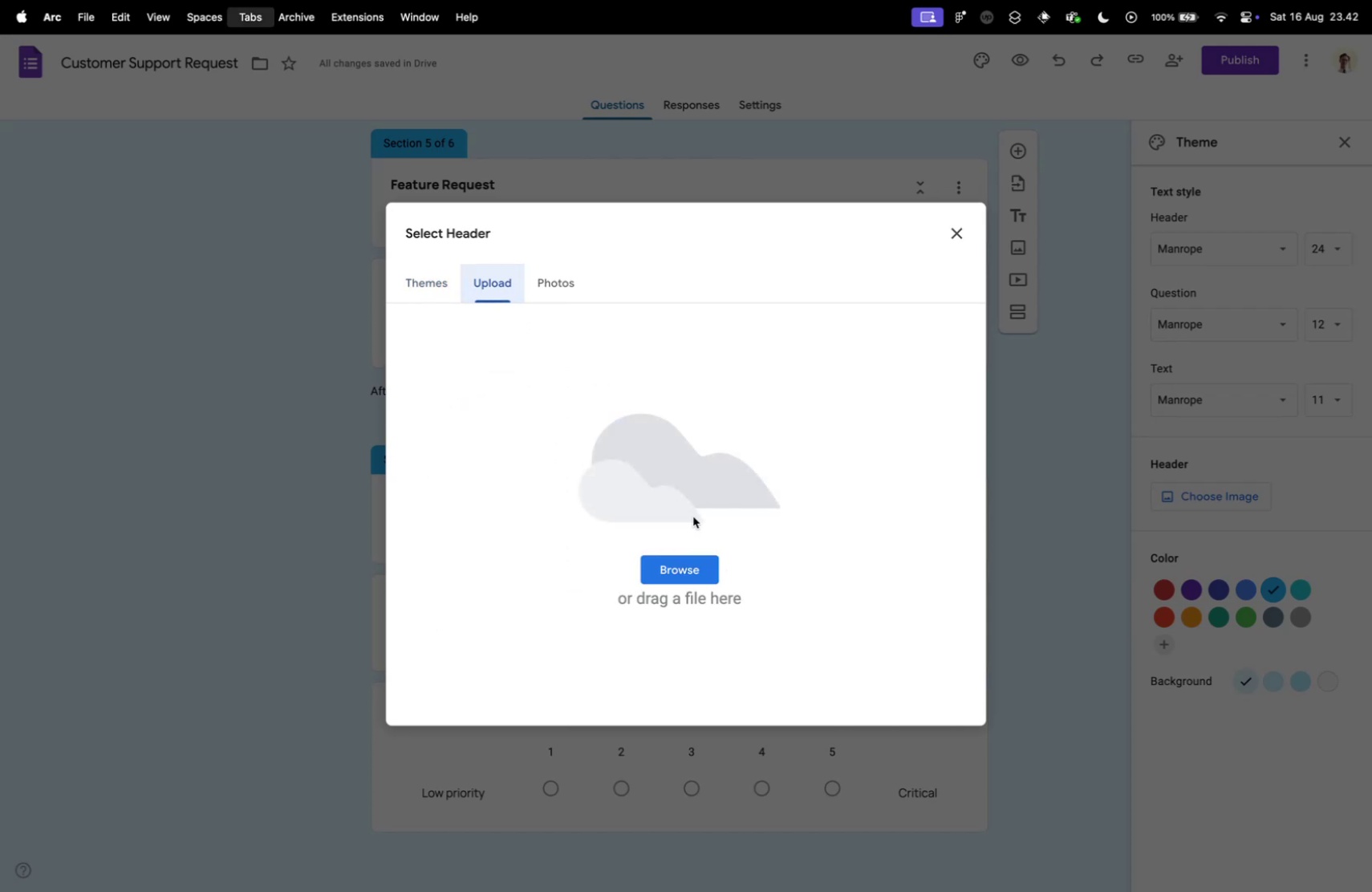 
key(Control+Tab)
 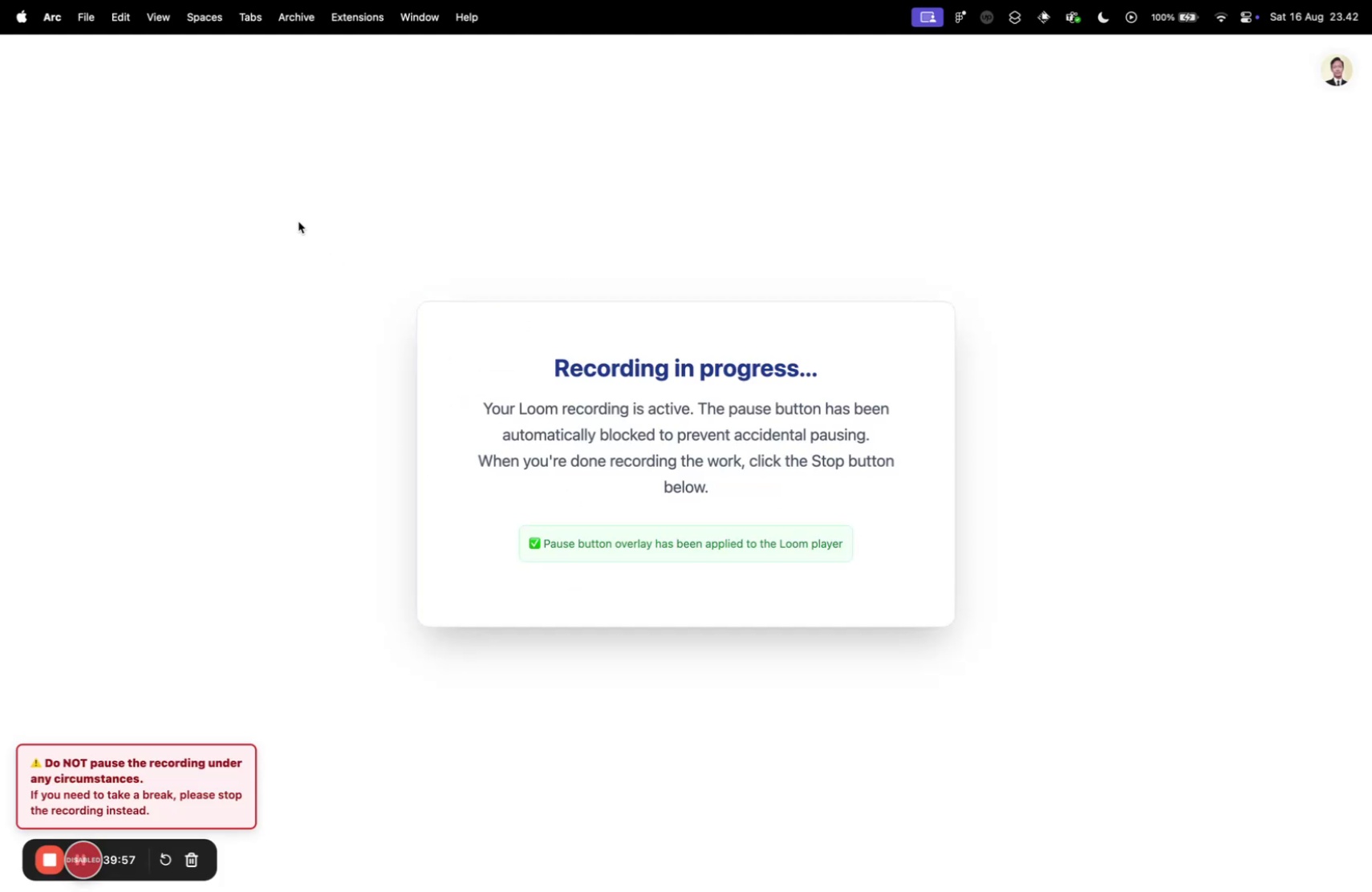 
key(Control+ControlLeft)
 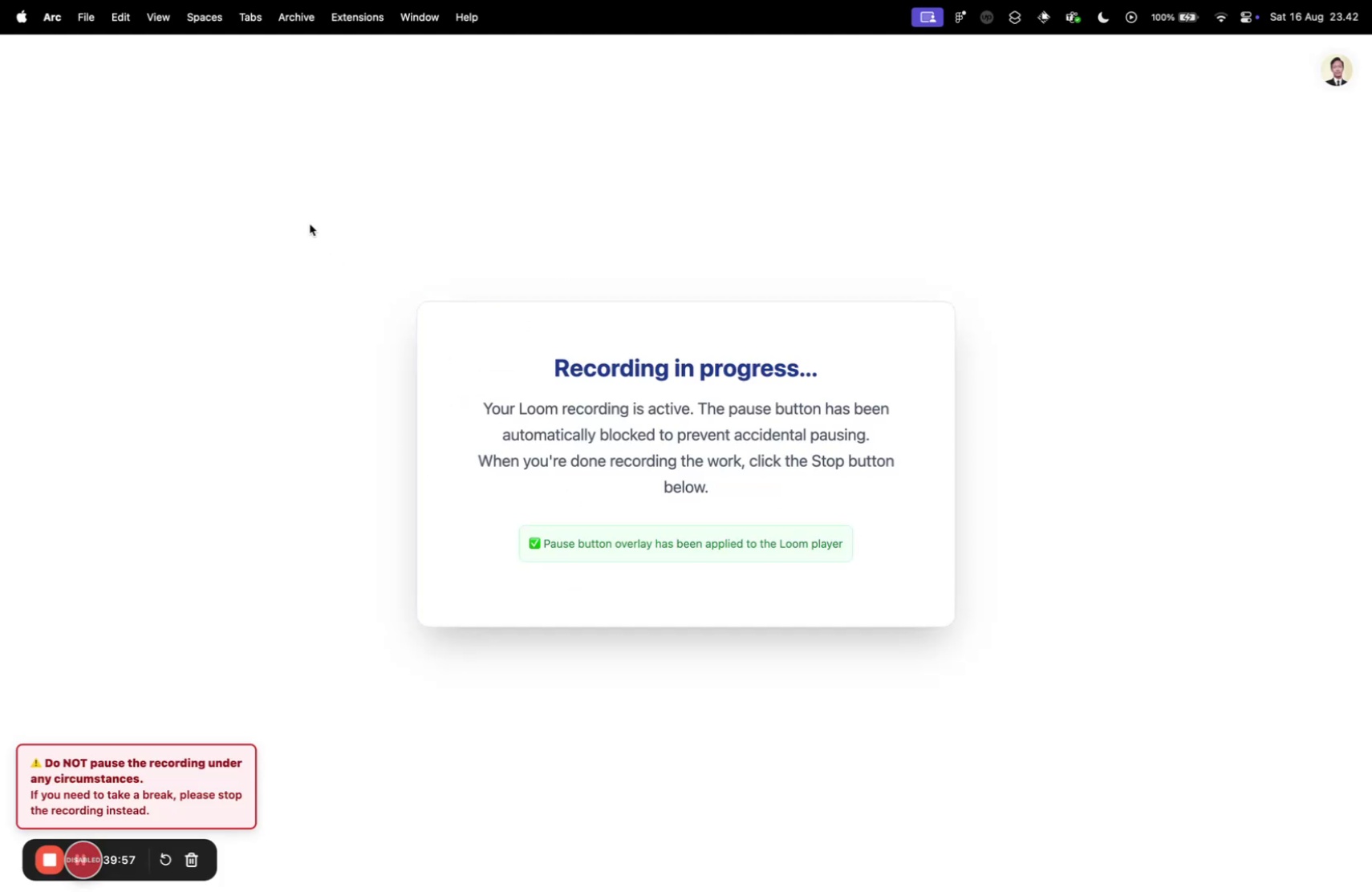 
key(Control+Tab)
 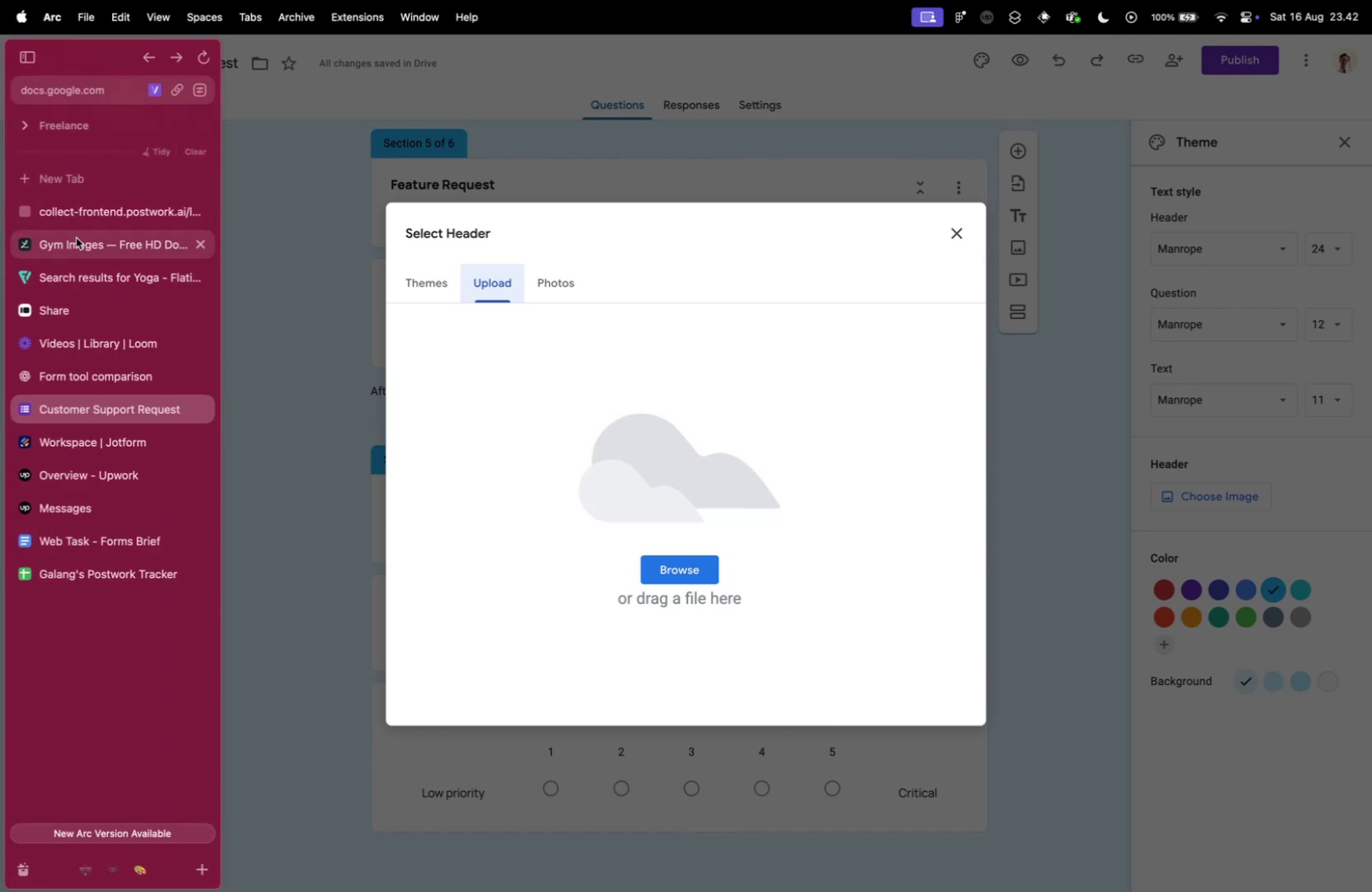 
left_click([93, 253])
 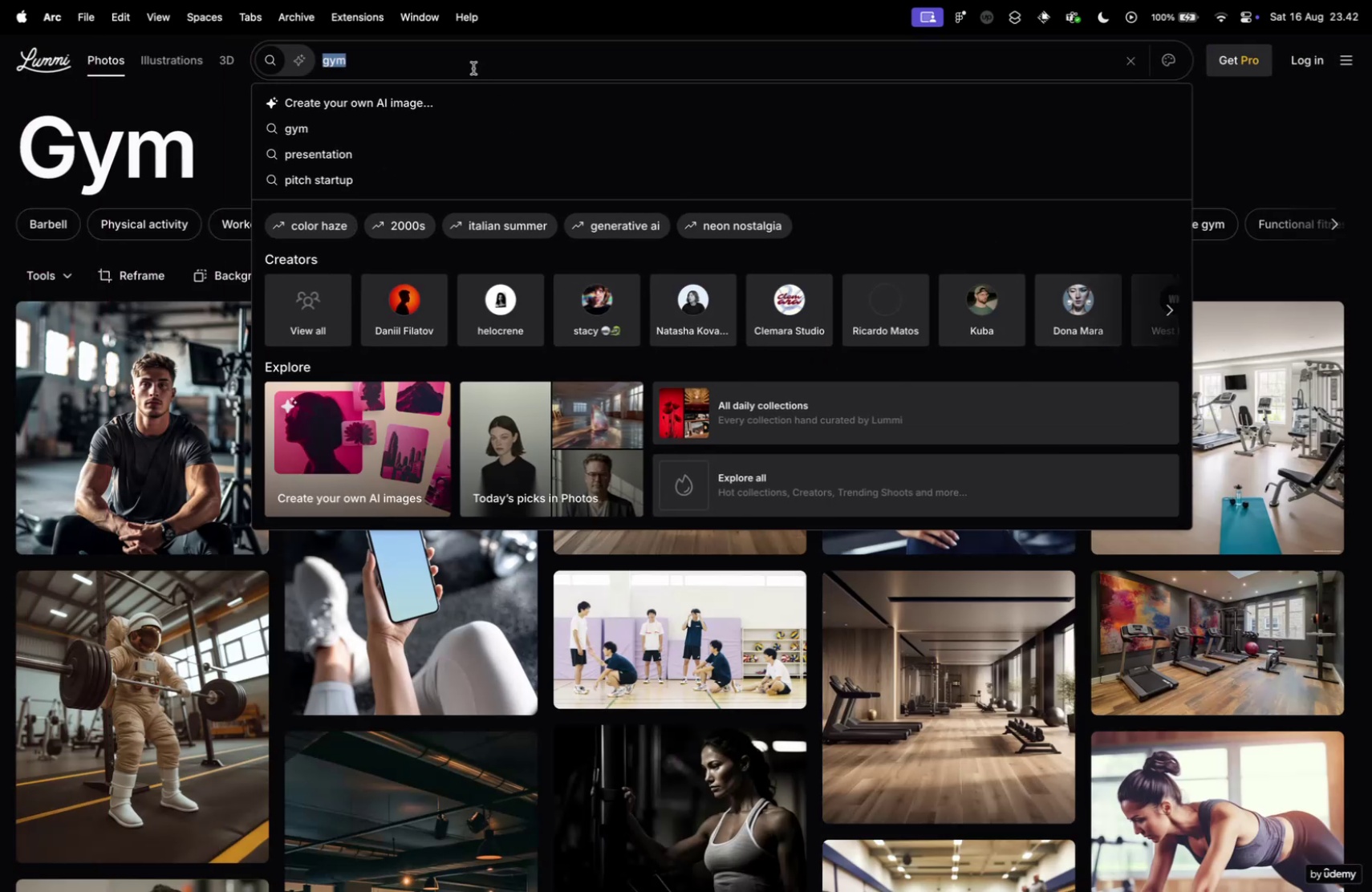 
type(customer support)
 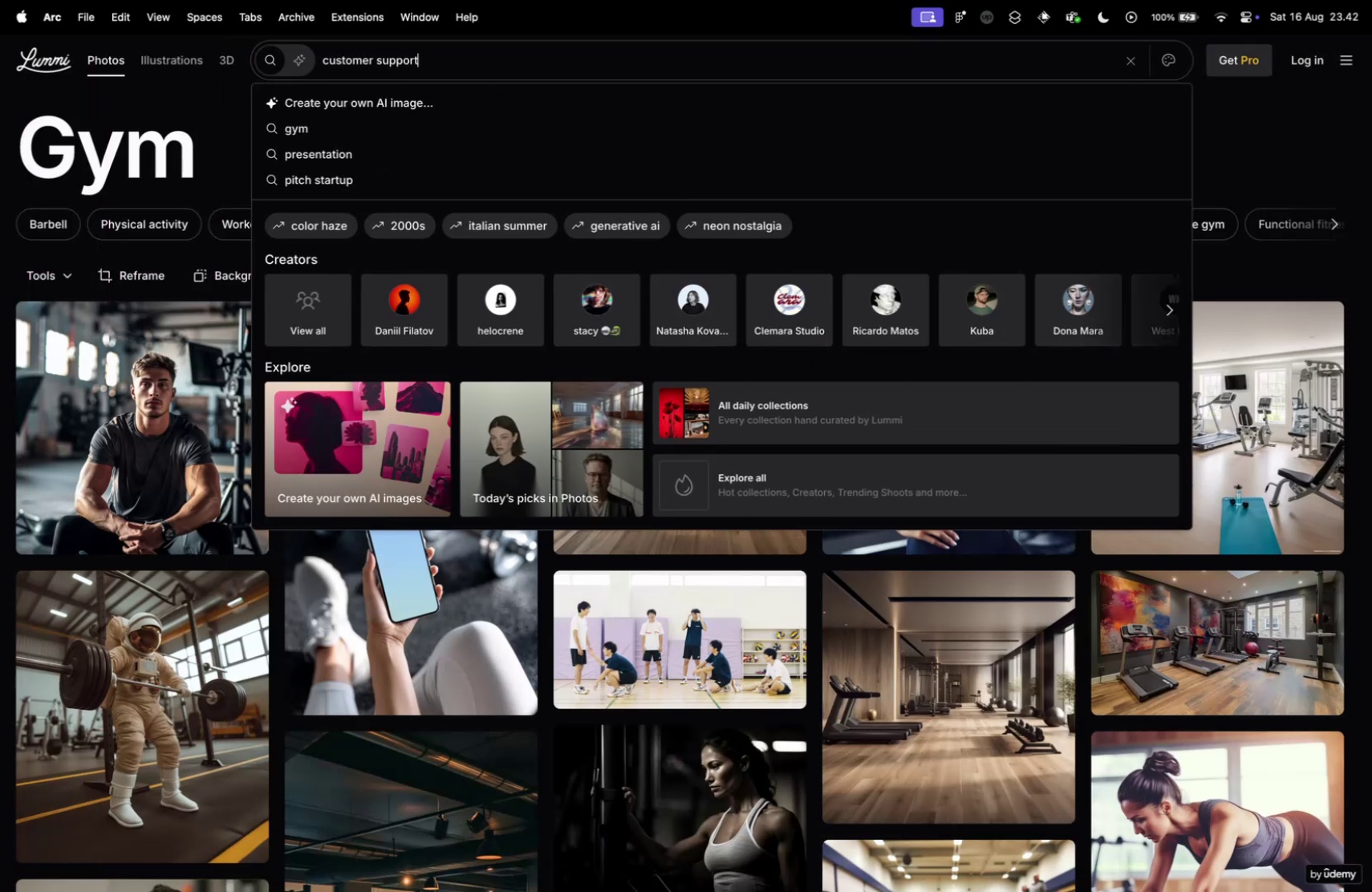 
key(Enter)
 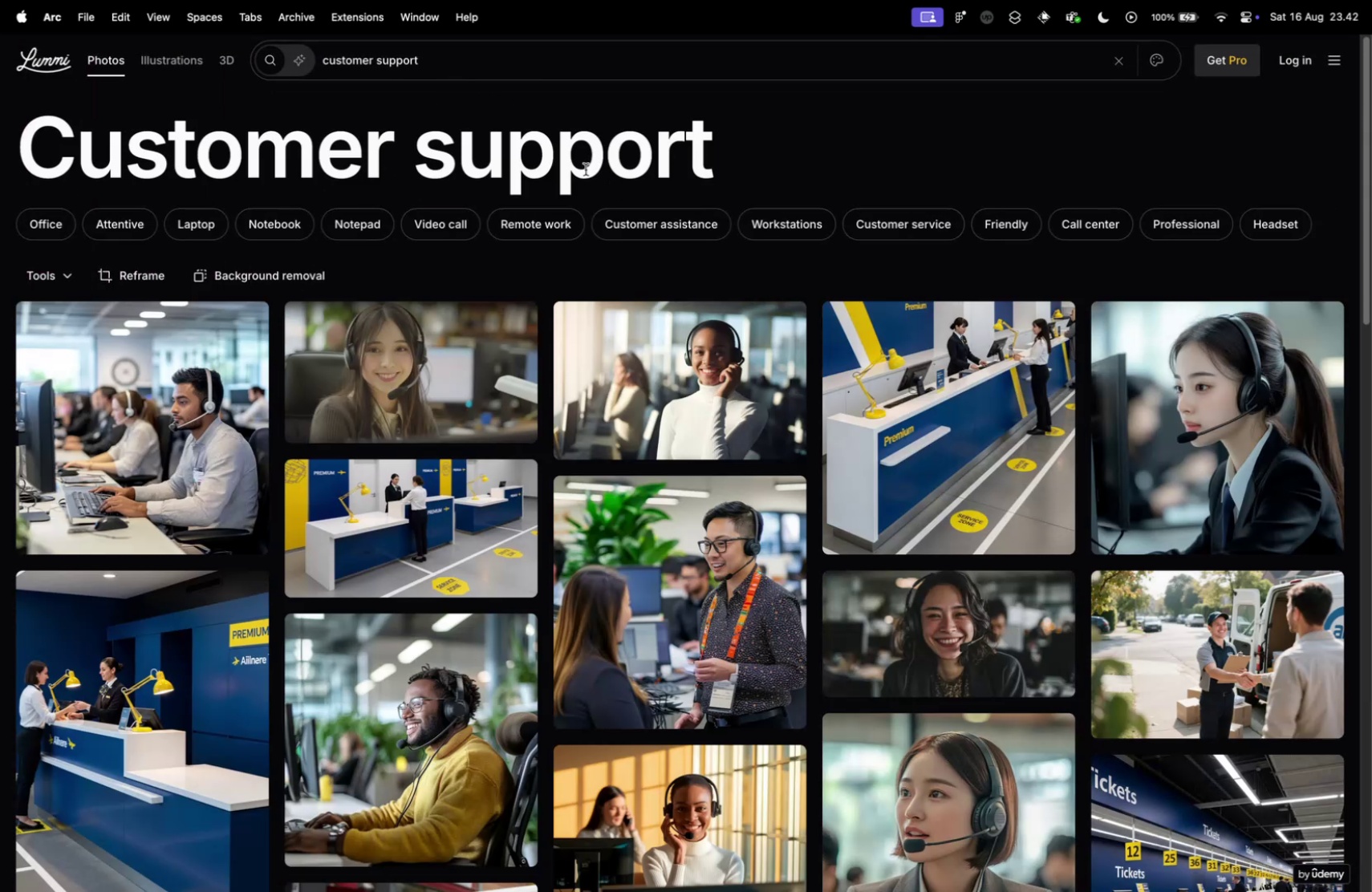 
wait(5.2)
 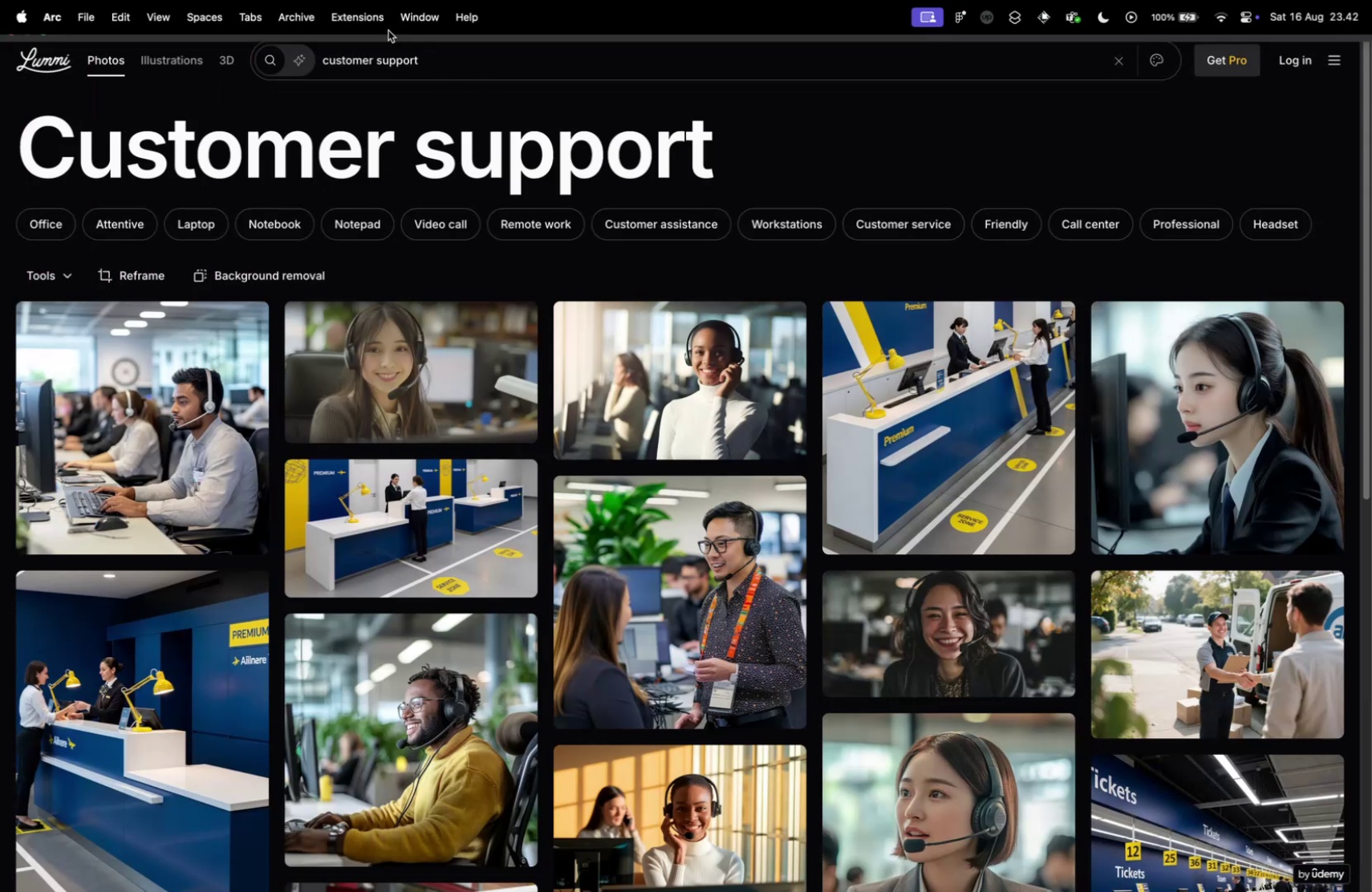 
left_click([661, 363])
 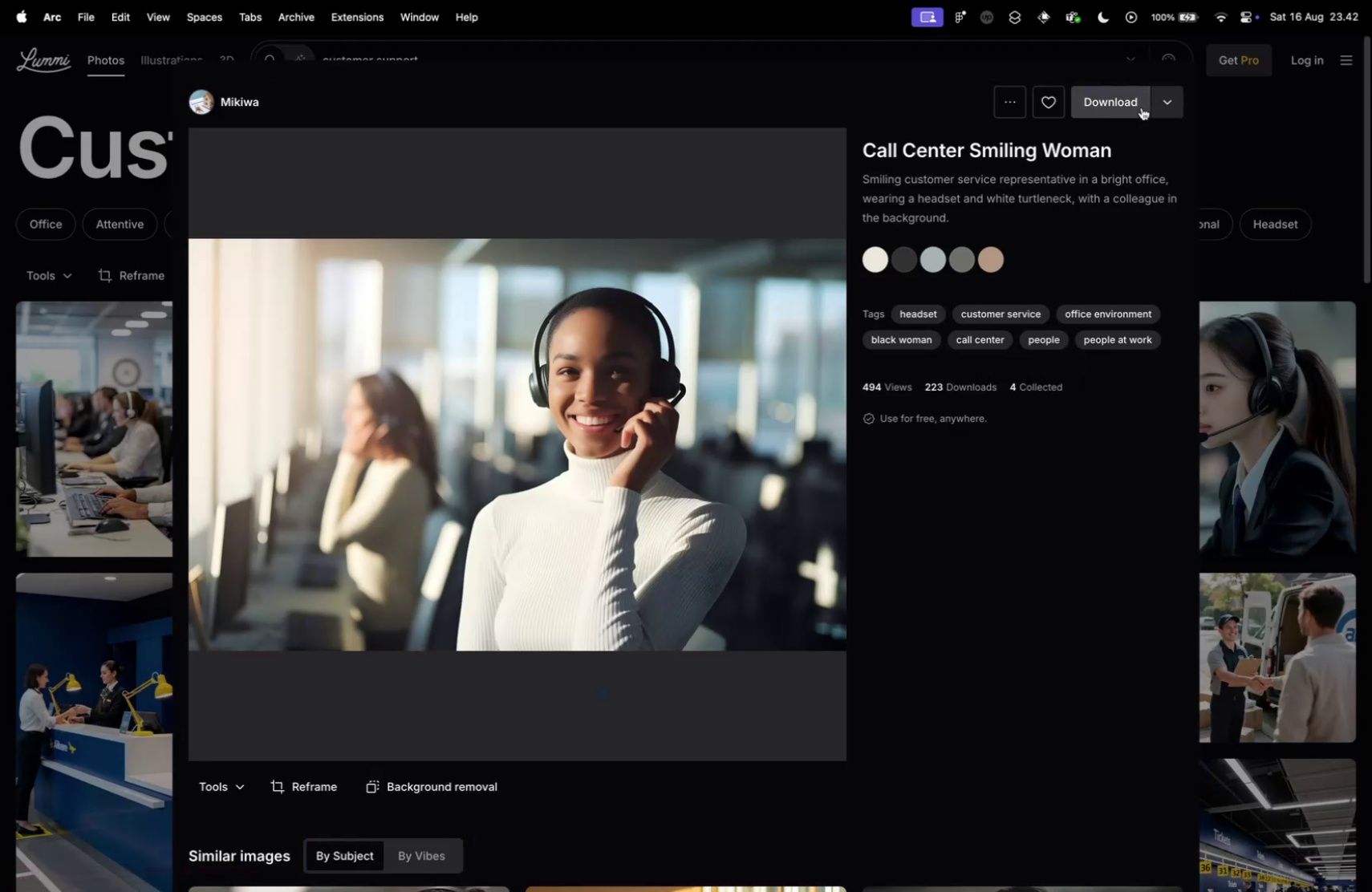 
left_click([1170, 107])
 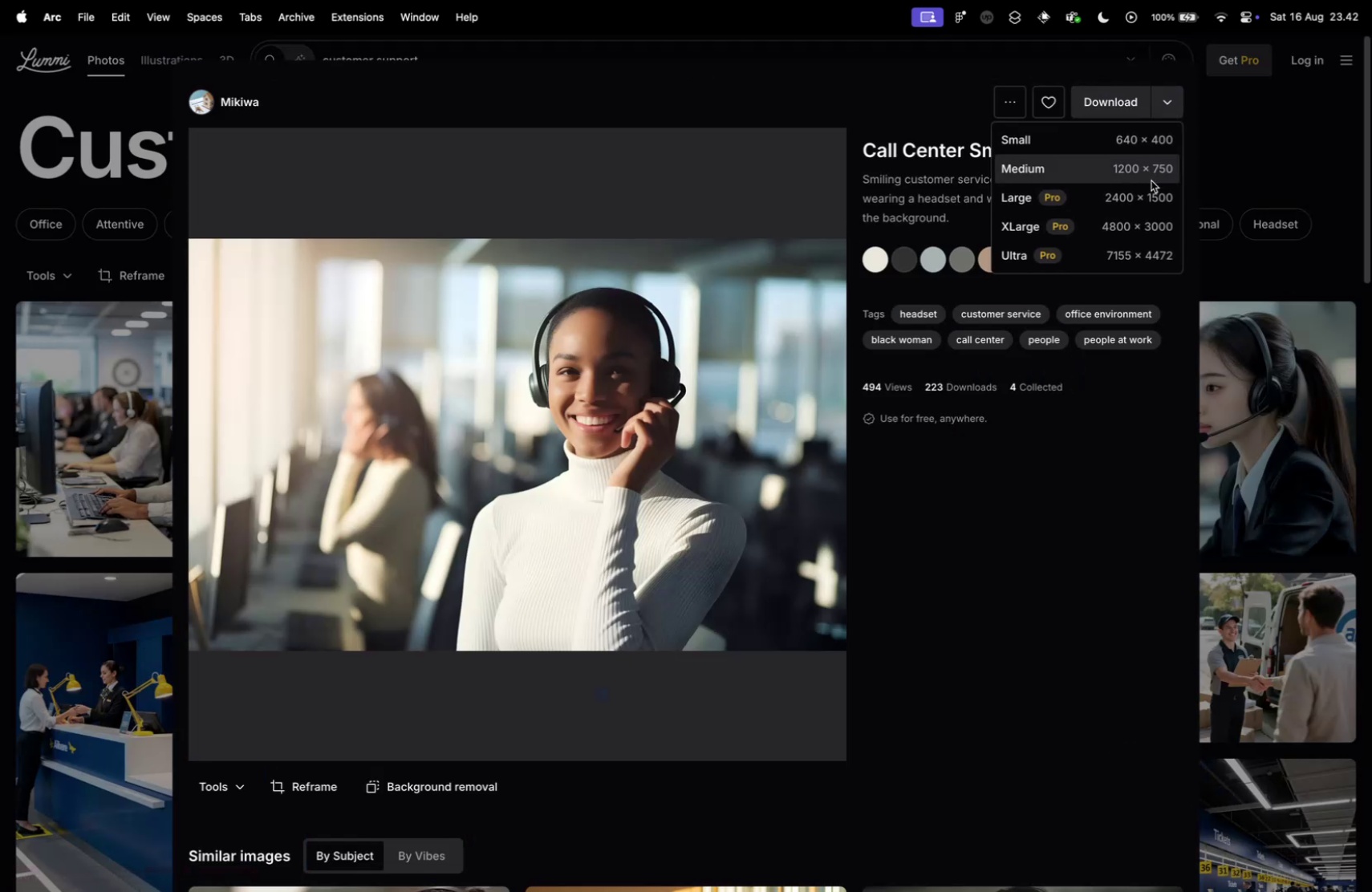 
left_click([1151, 180])
 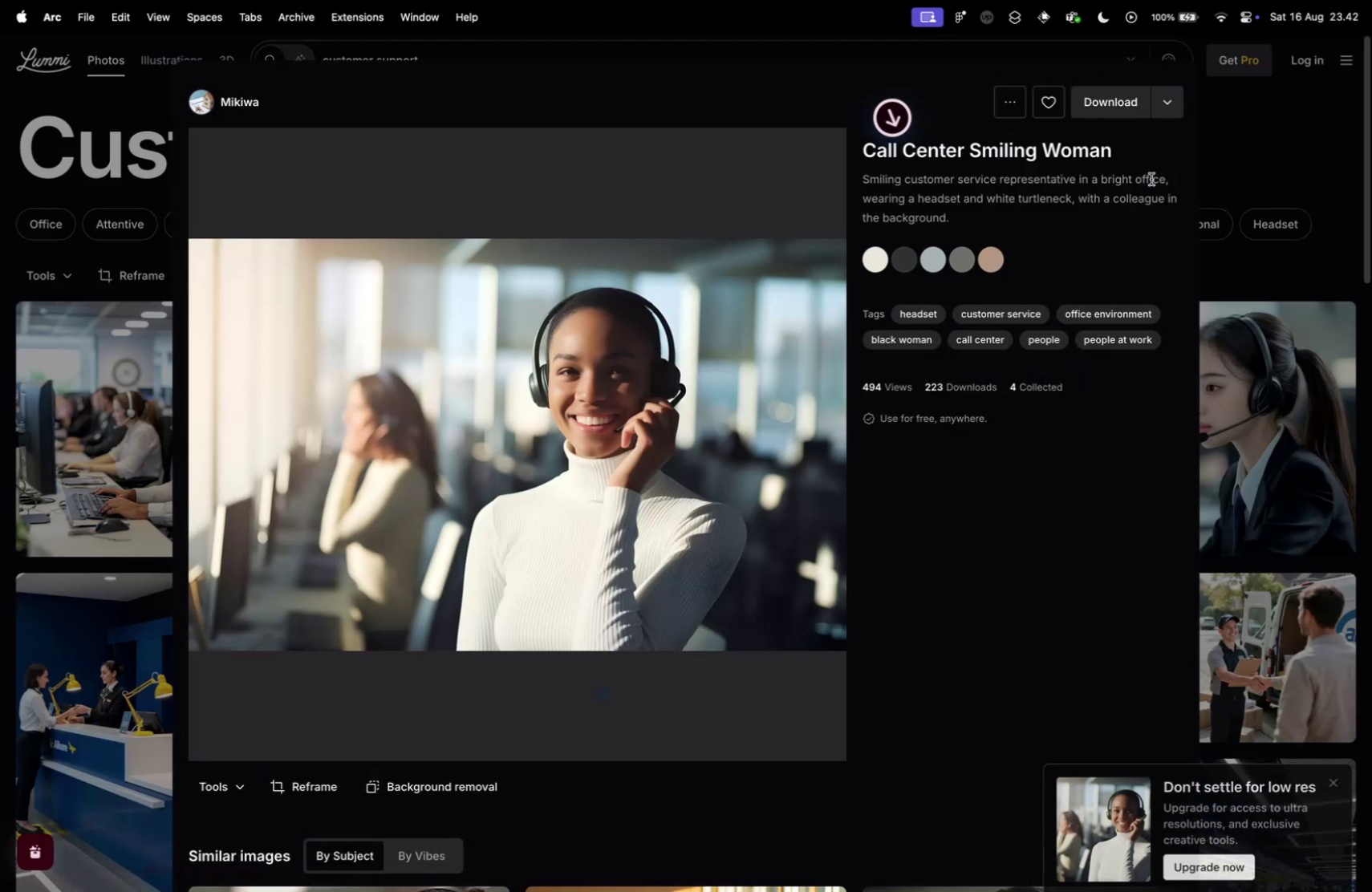 
key(Control+ControlLeft)
 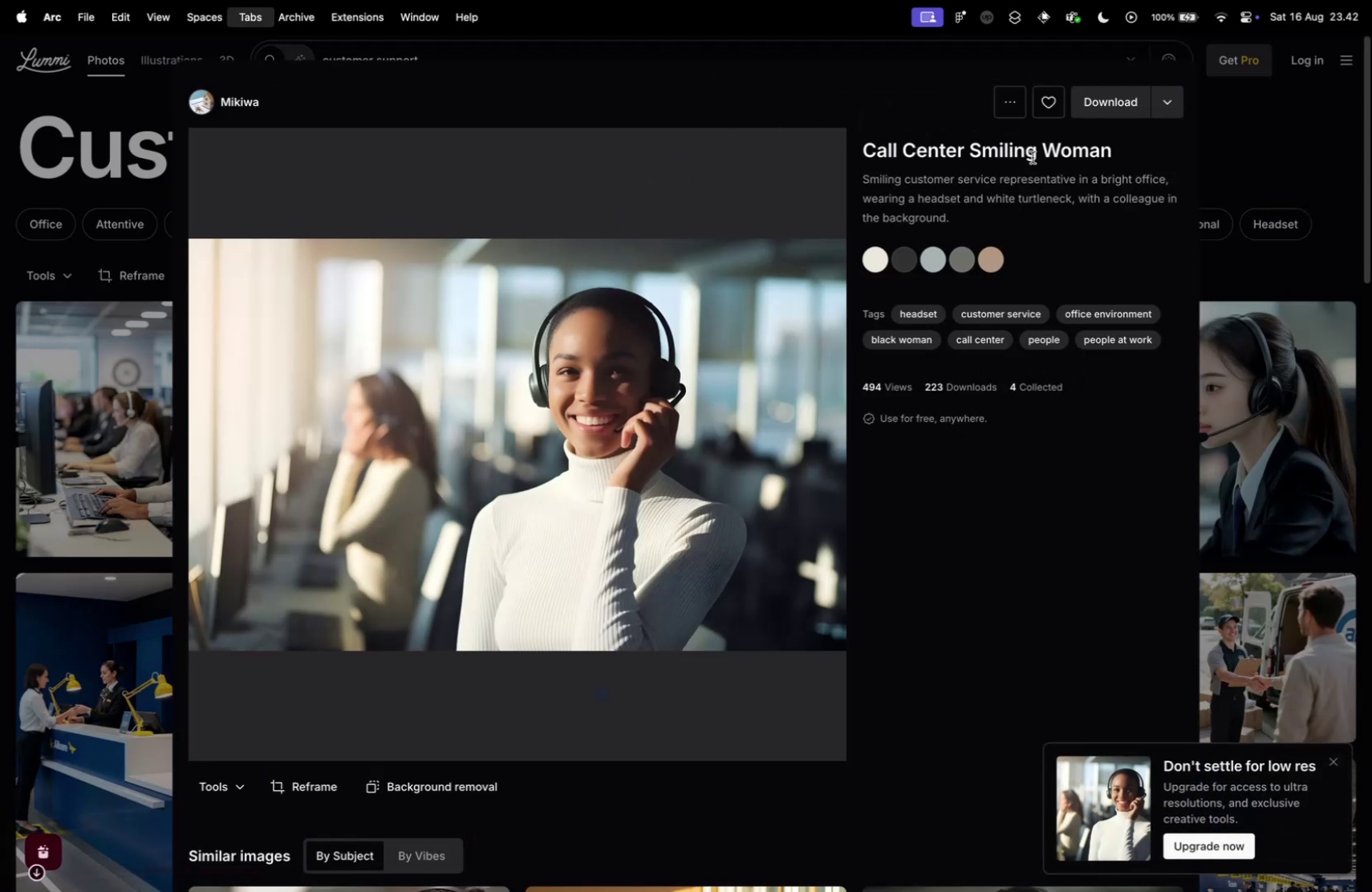 
key(Control+Tab)
 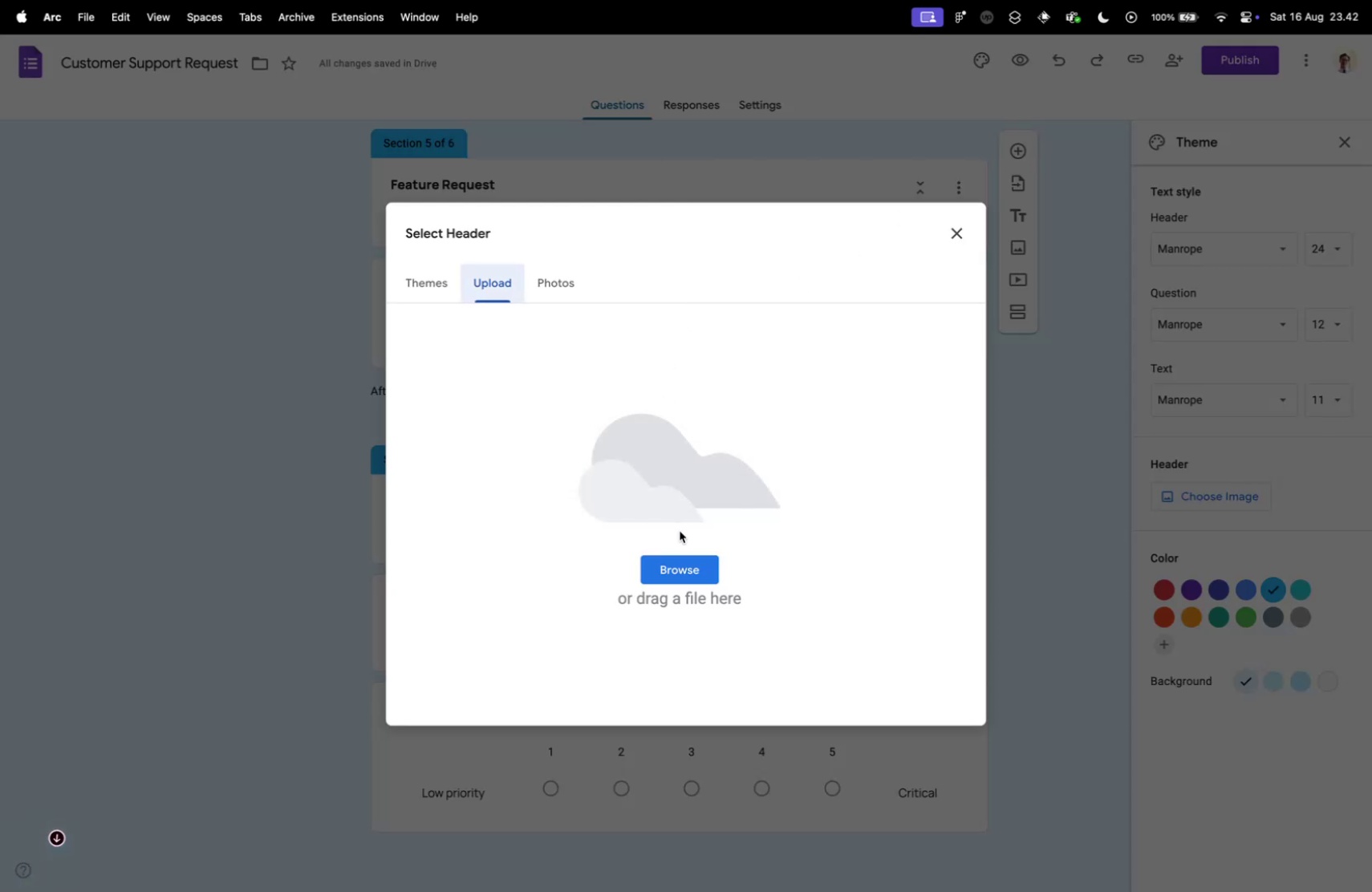 
left_click([696, 566])
 